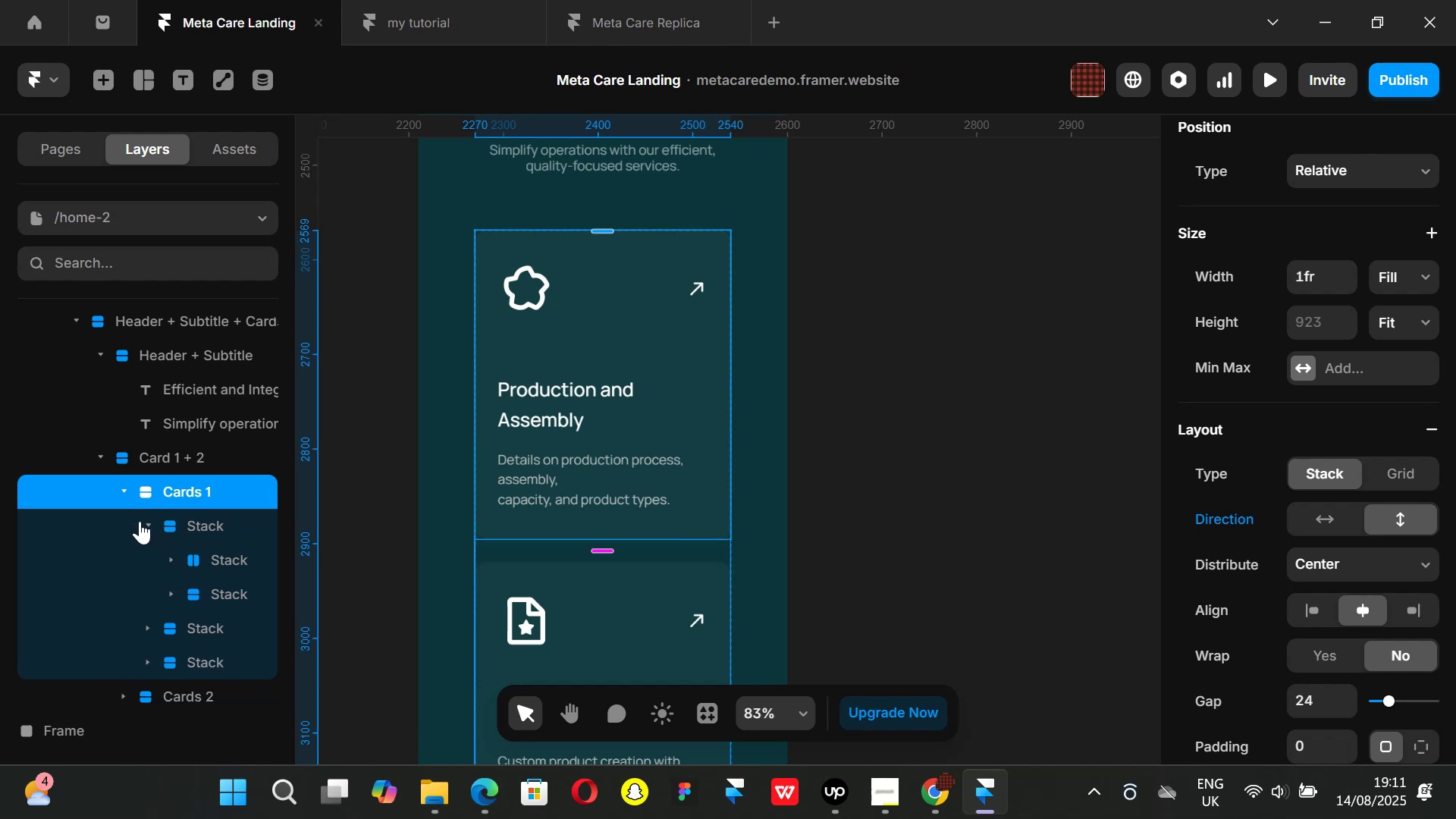 
left_click([143, 522])
 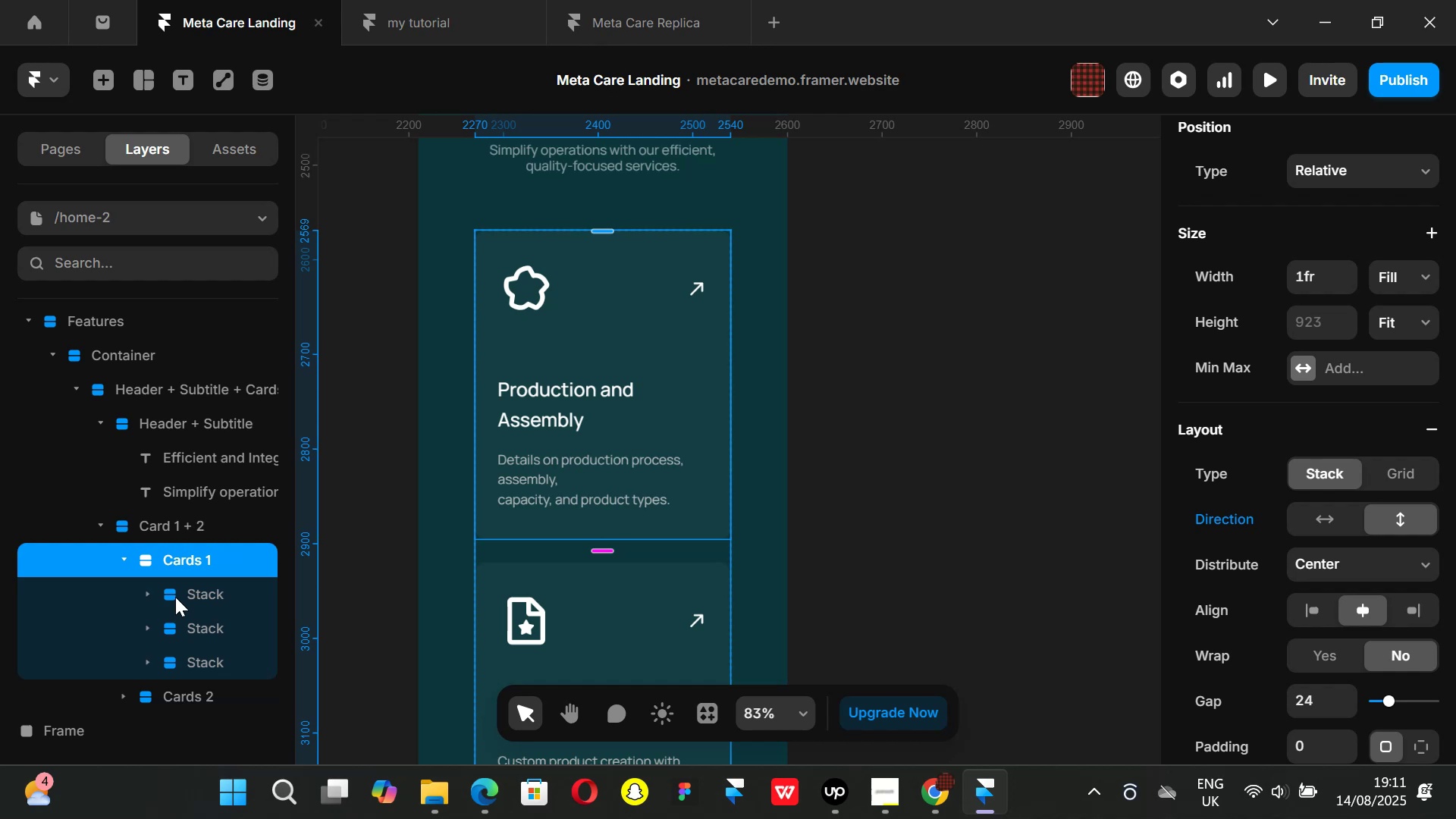 
wait(19.3)
 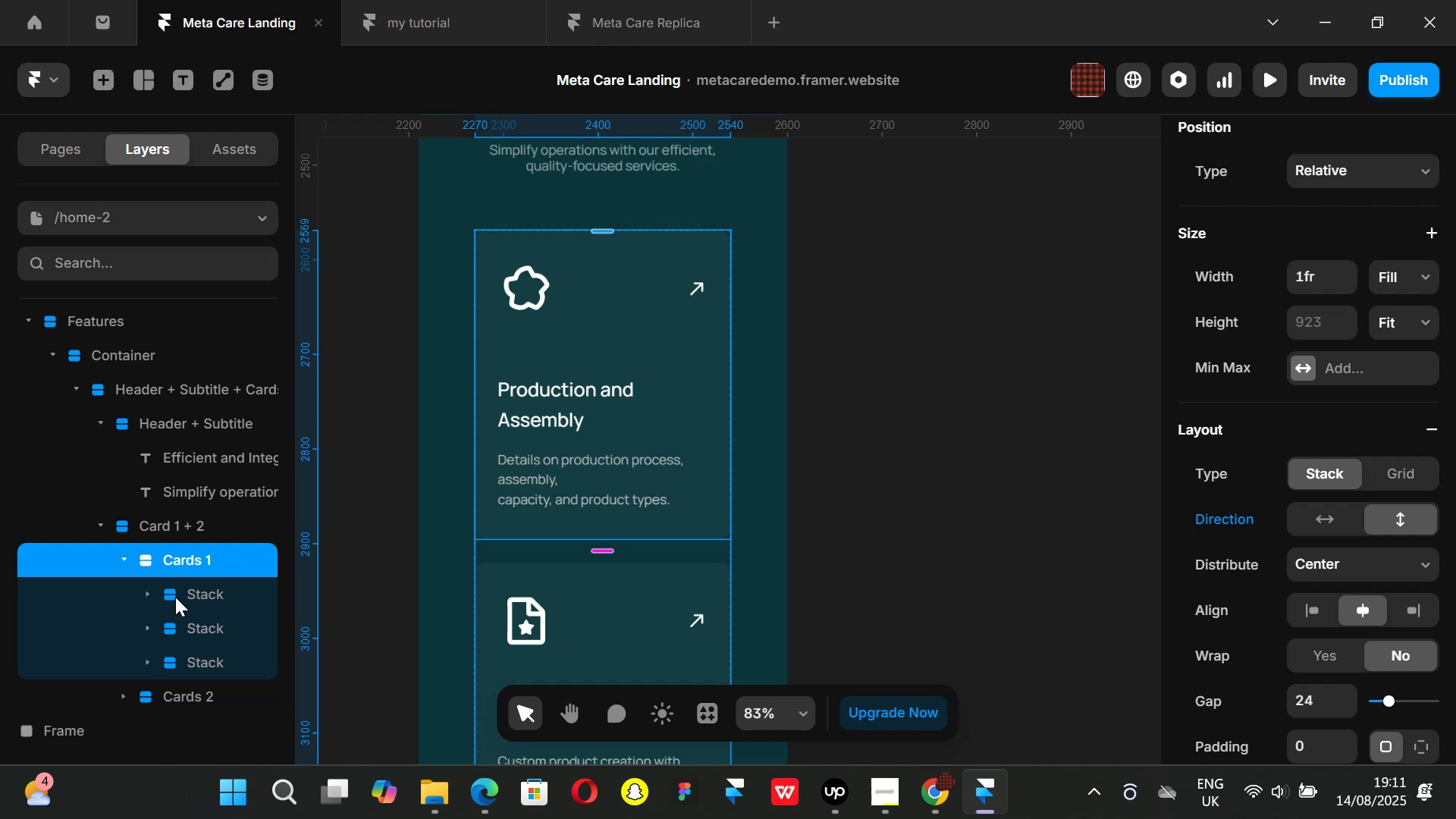 
left_click([915, 333])
 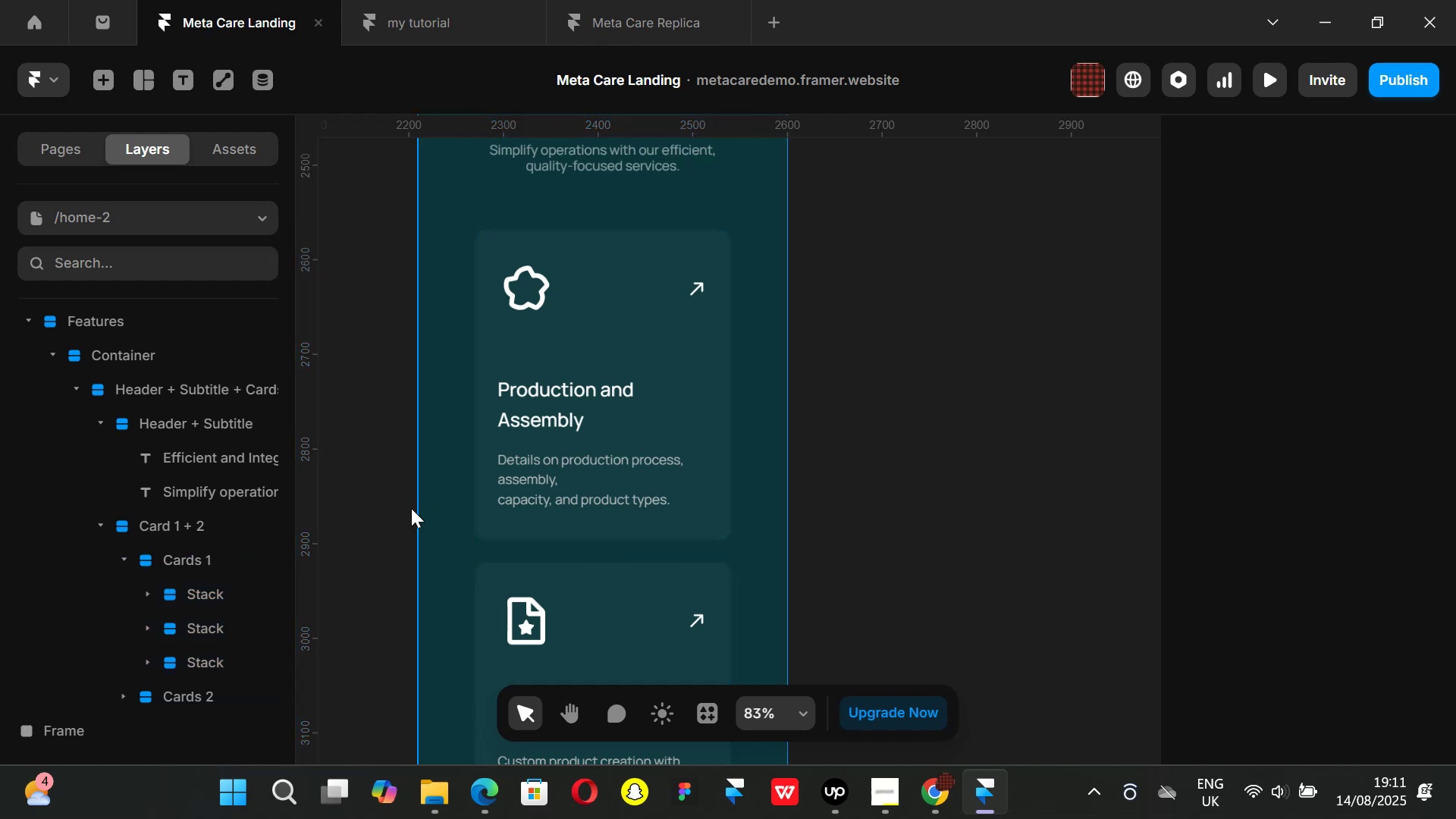 
hold_key(key=ShiftLeft, duration=0.33)
scroll: coordinate [744, 485], scroll_direction: up, amount: 8.0
 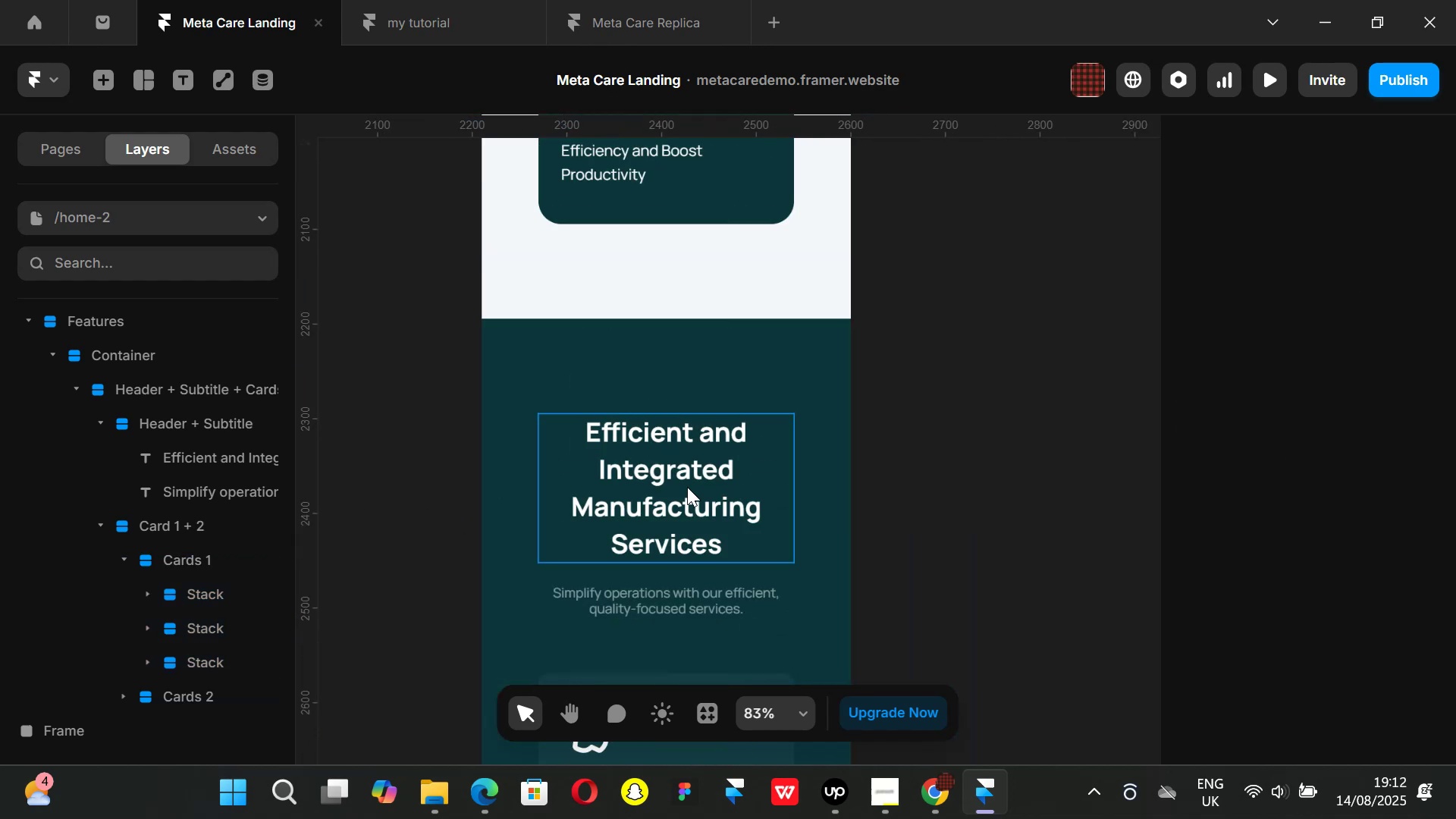 
key(Shift+ShiftLeft)
 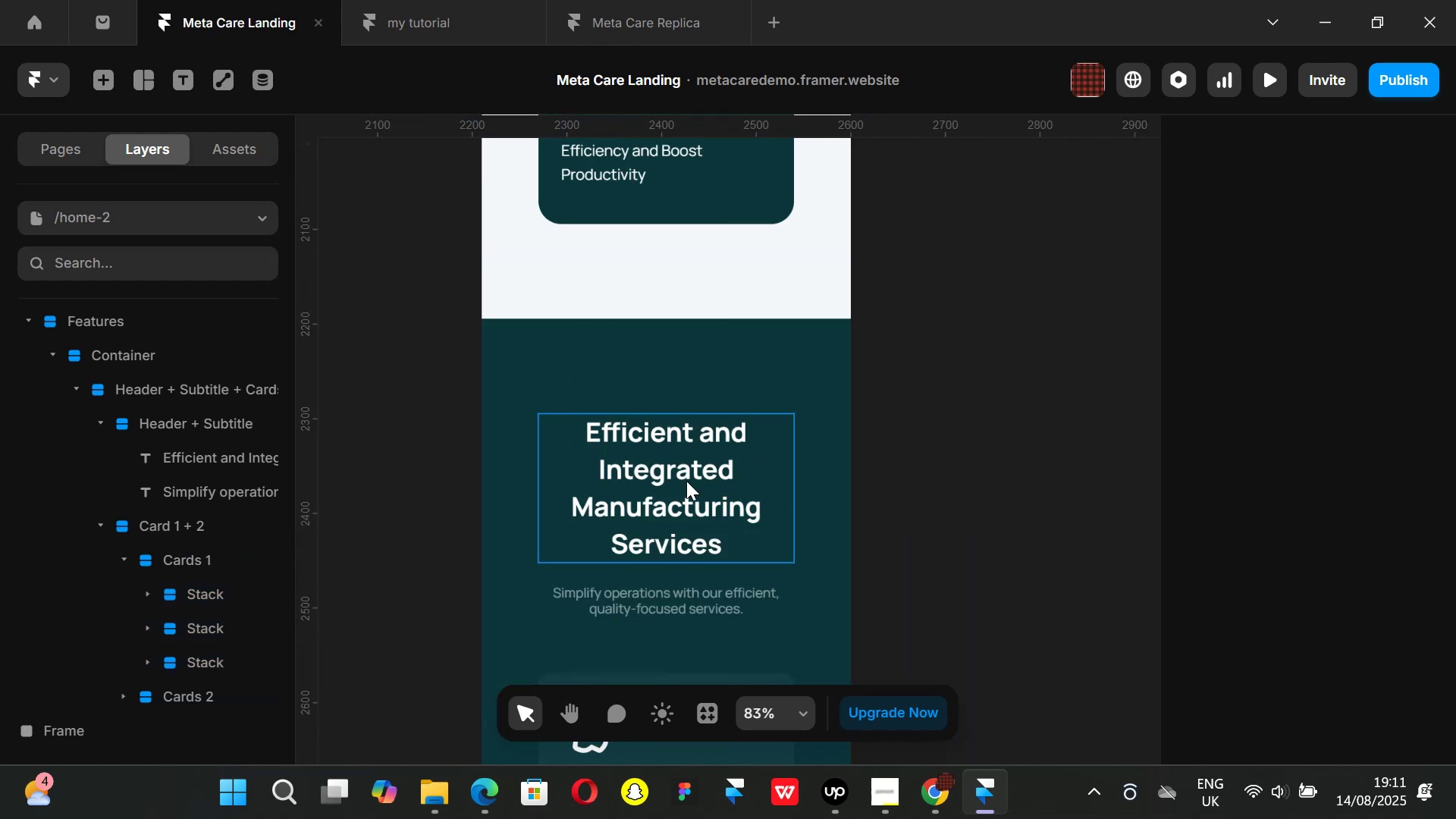 
scroll: coordinate [771, 363], scroll_direction: down, amount: 11.0
 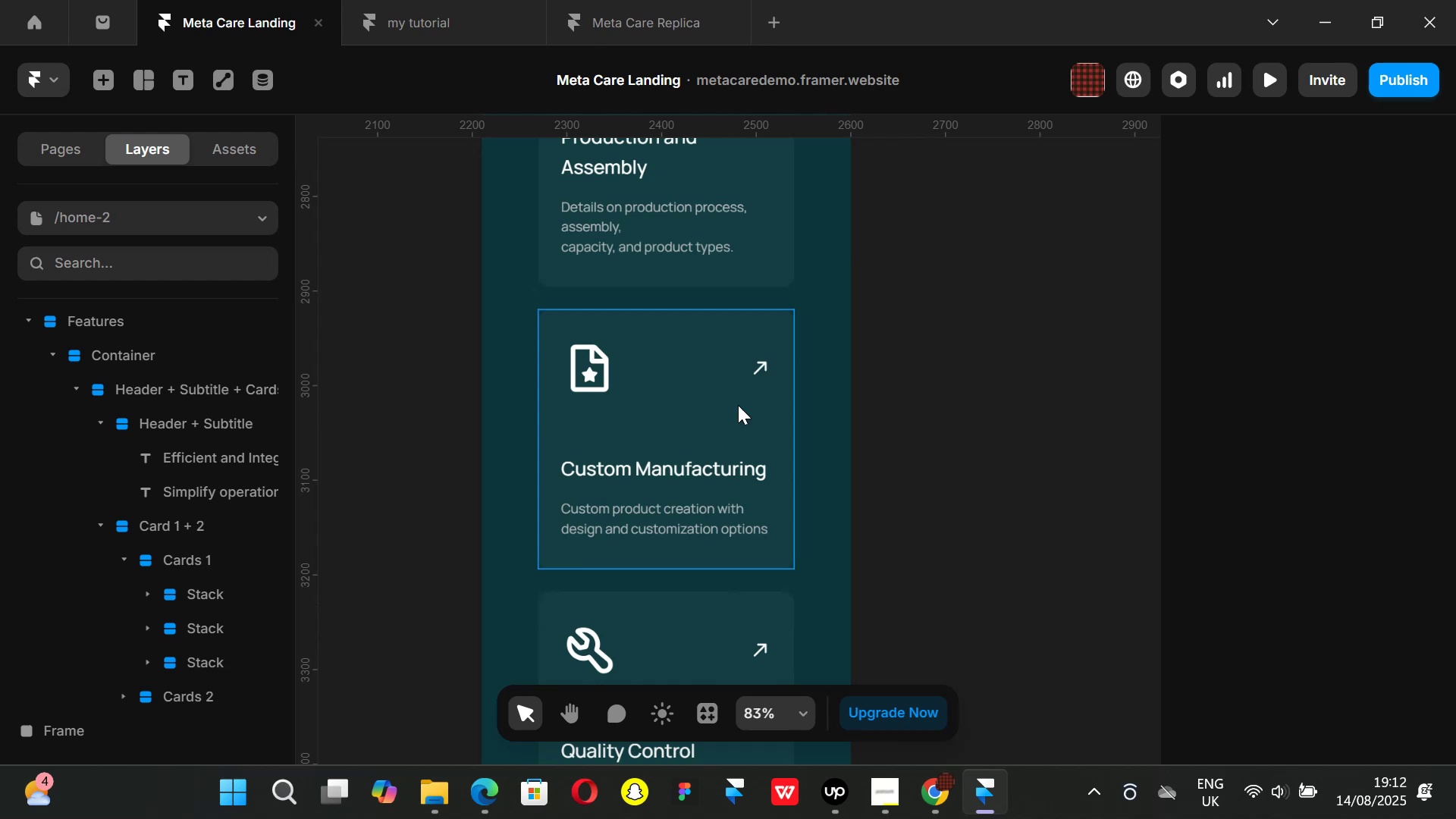 
scroll: coordinate [647, 359], scroll_direction: up, amount: 4.0
 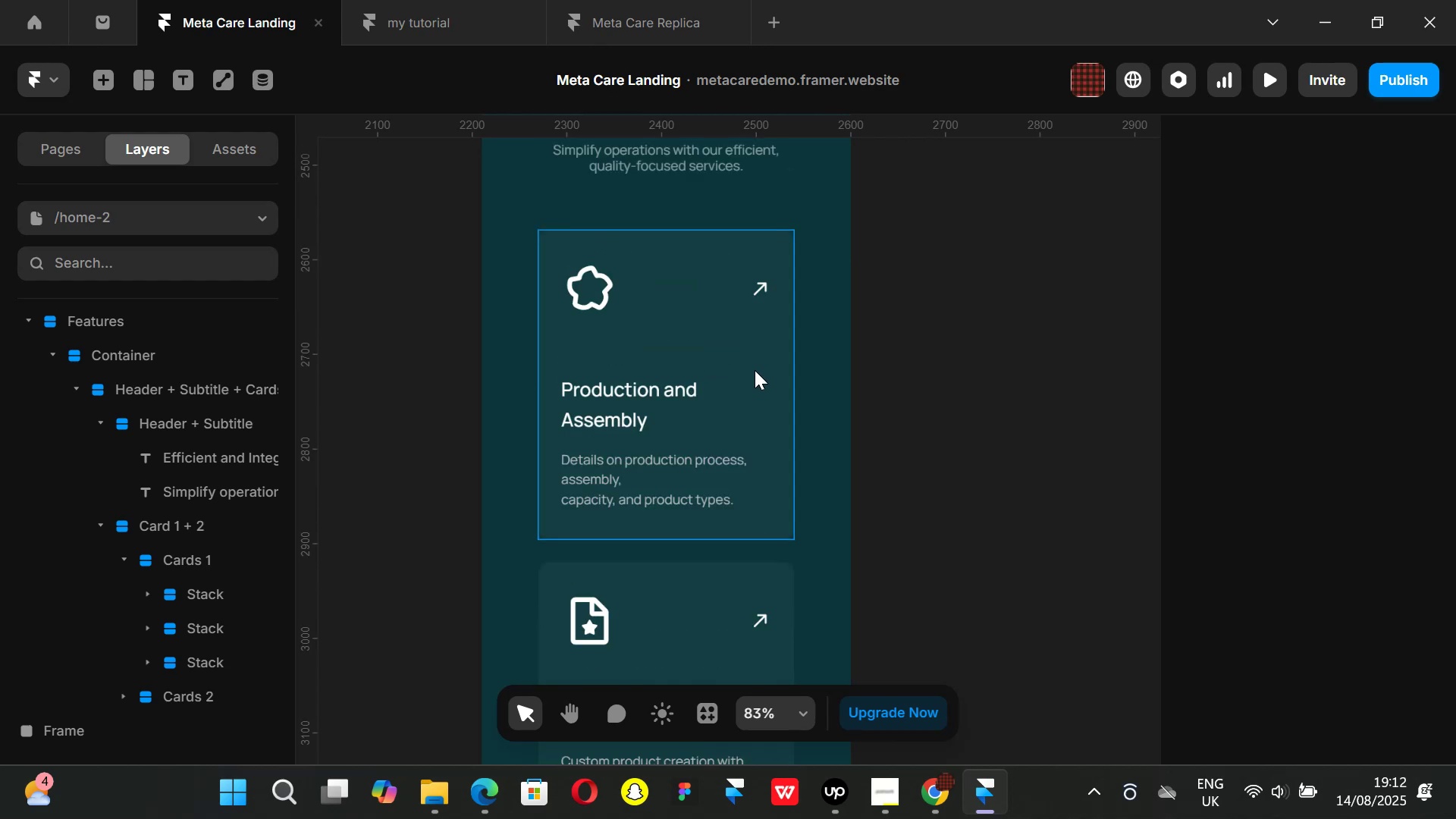 
left_click([755, 370])
 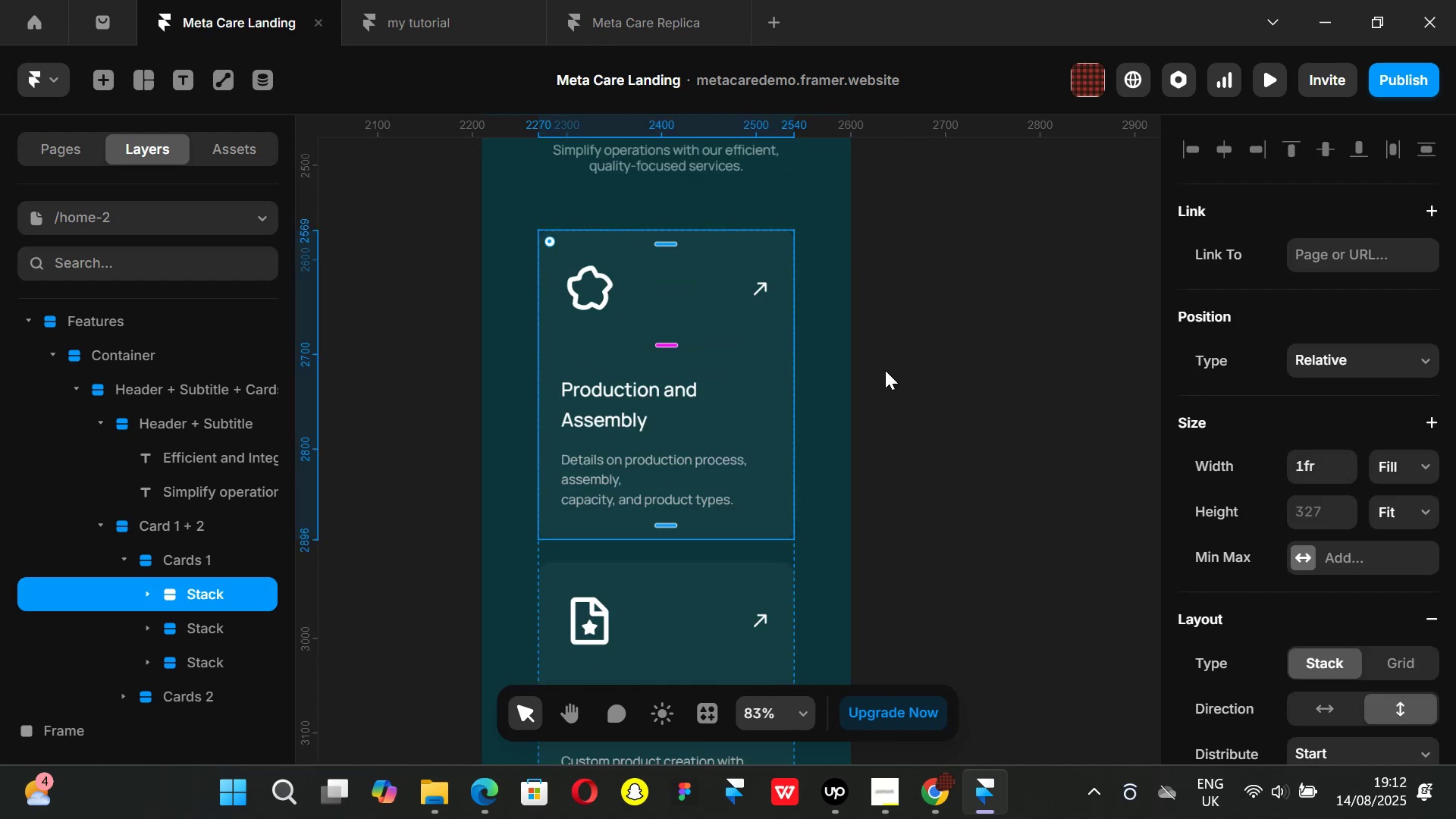 
scroll: coordinate [828, 378], scroll_direction: up, amount: 5.0
 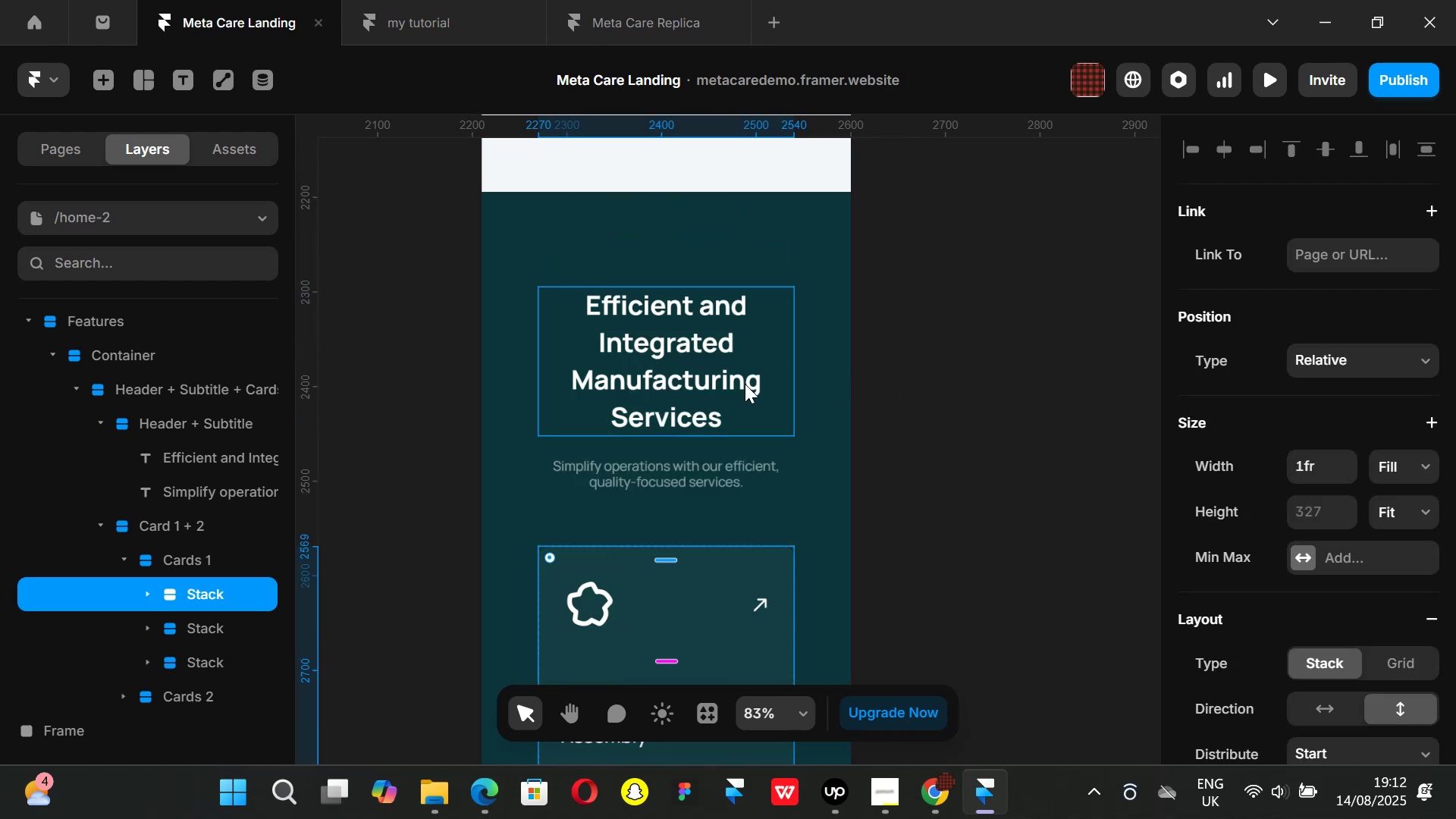 
scroll: coordinate [770, 494], scroll_direction: down, amount: 5.0
 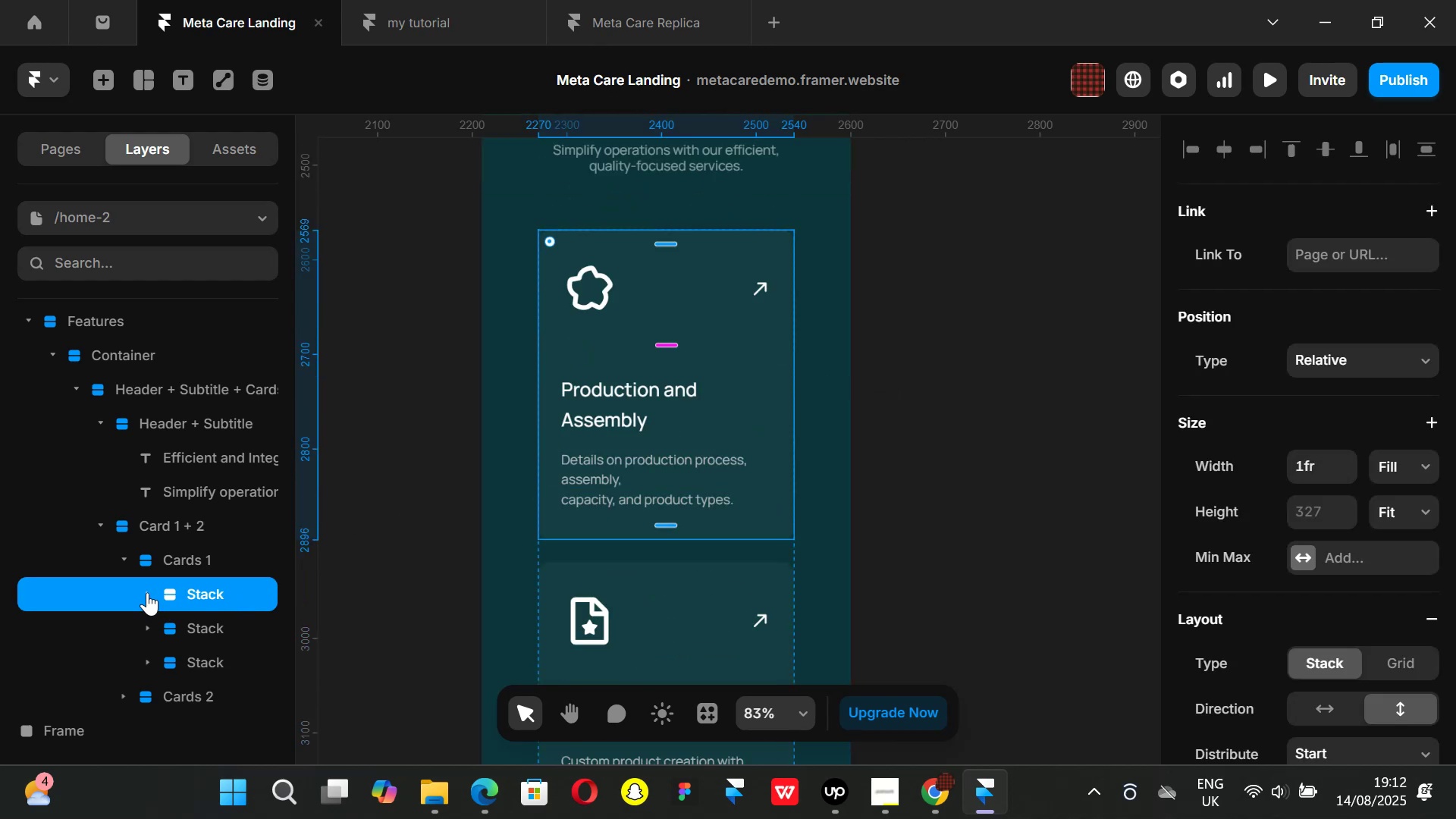 
left_click([147, 589])
 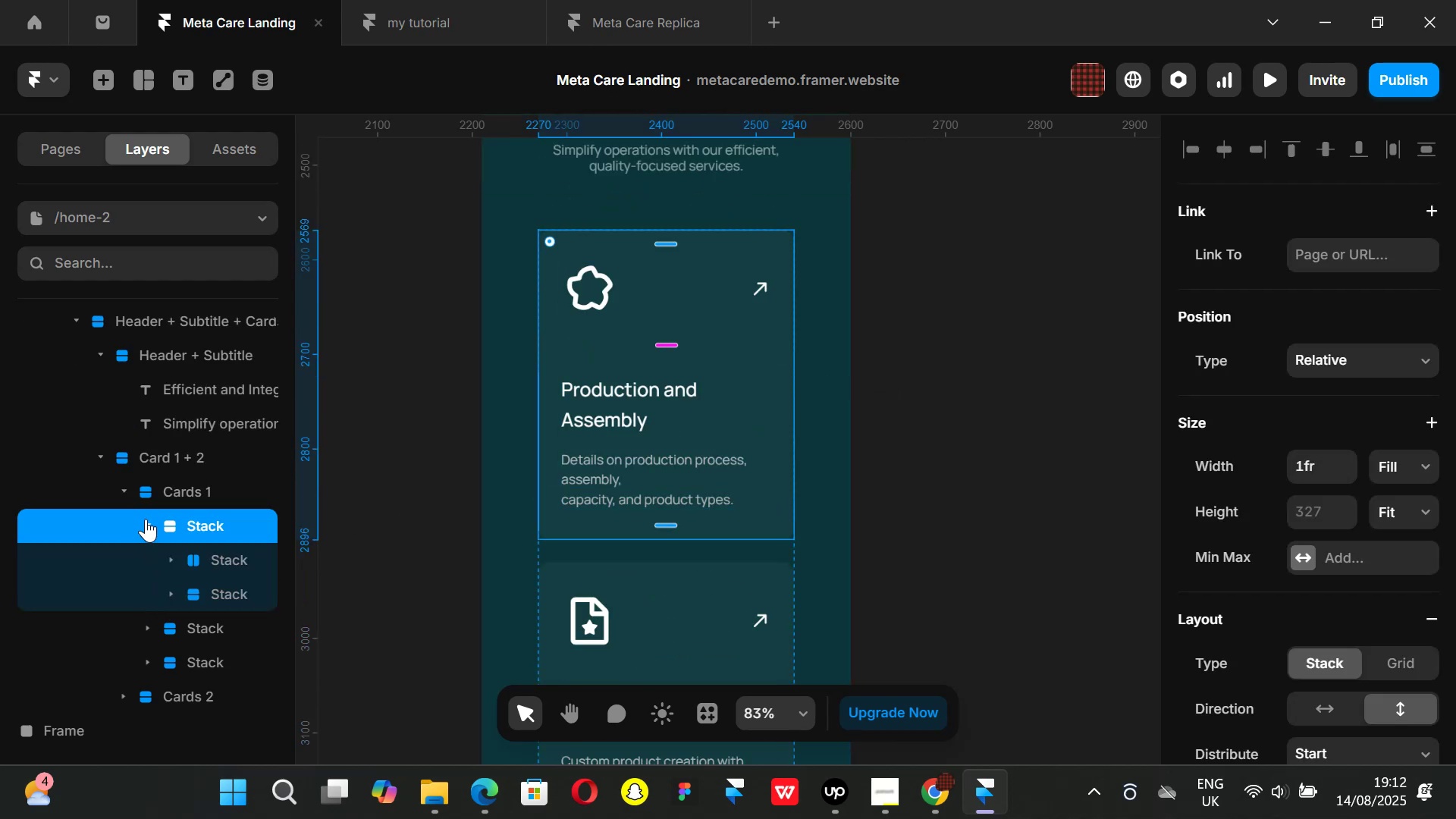 
left_click([146, 519])
 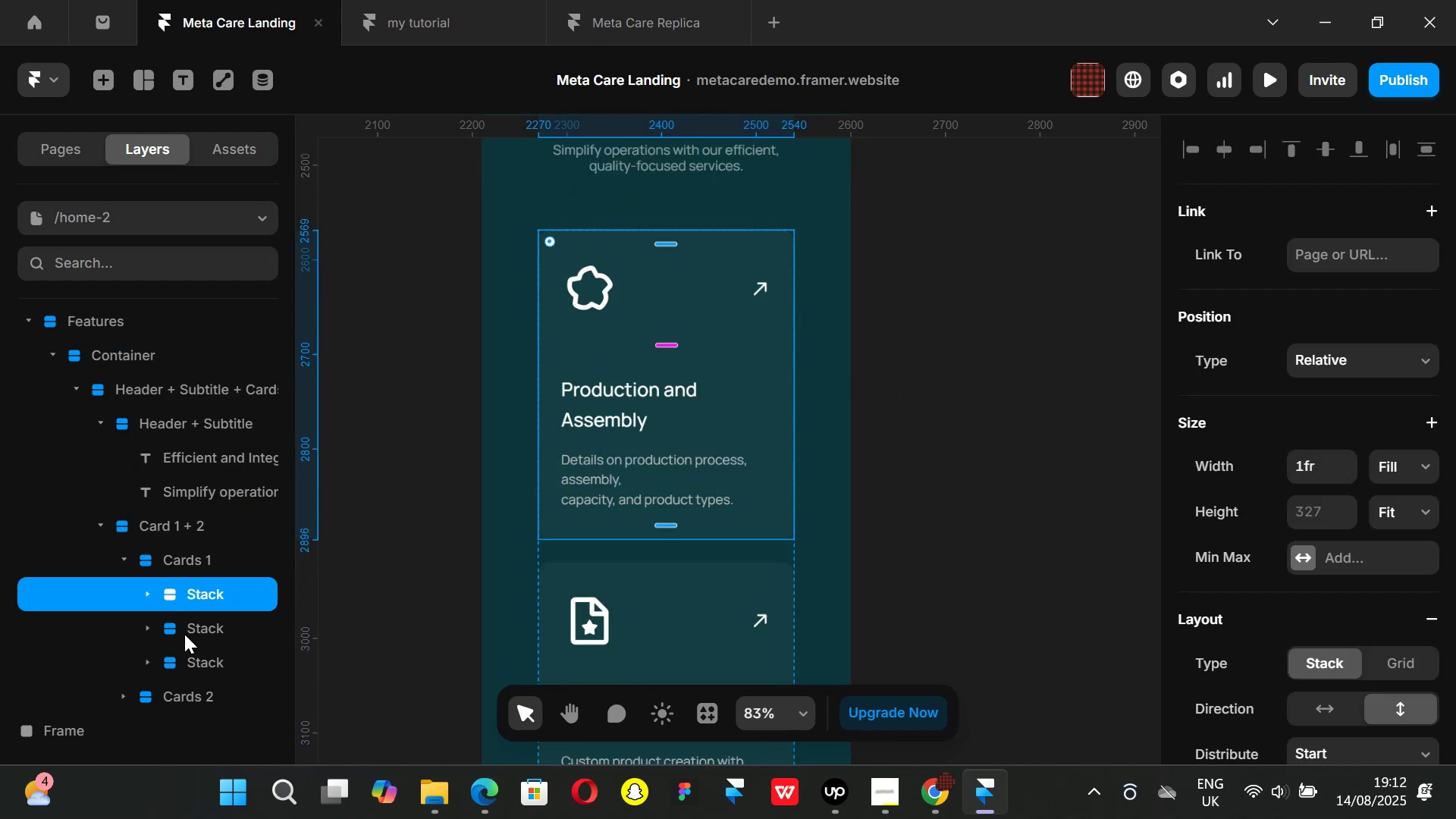 
hold_key(key=ShiftLeft, duration=0.86)
left_click([188, 661])
 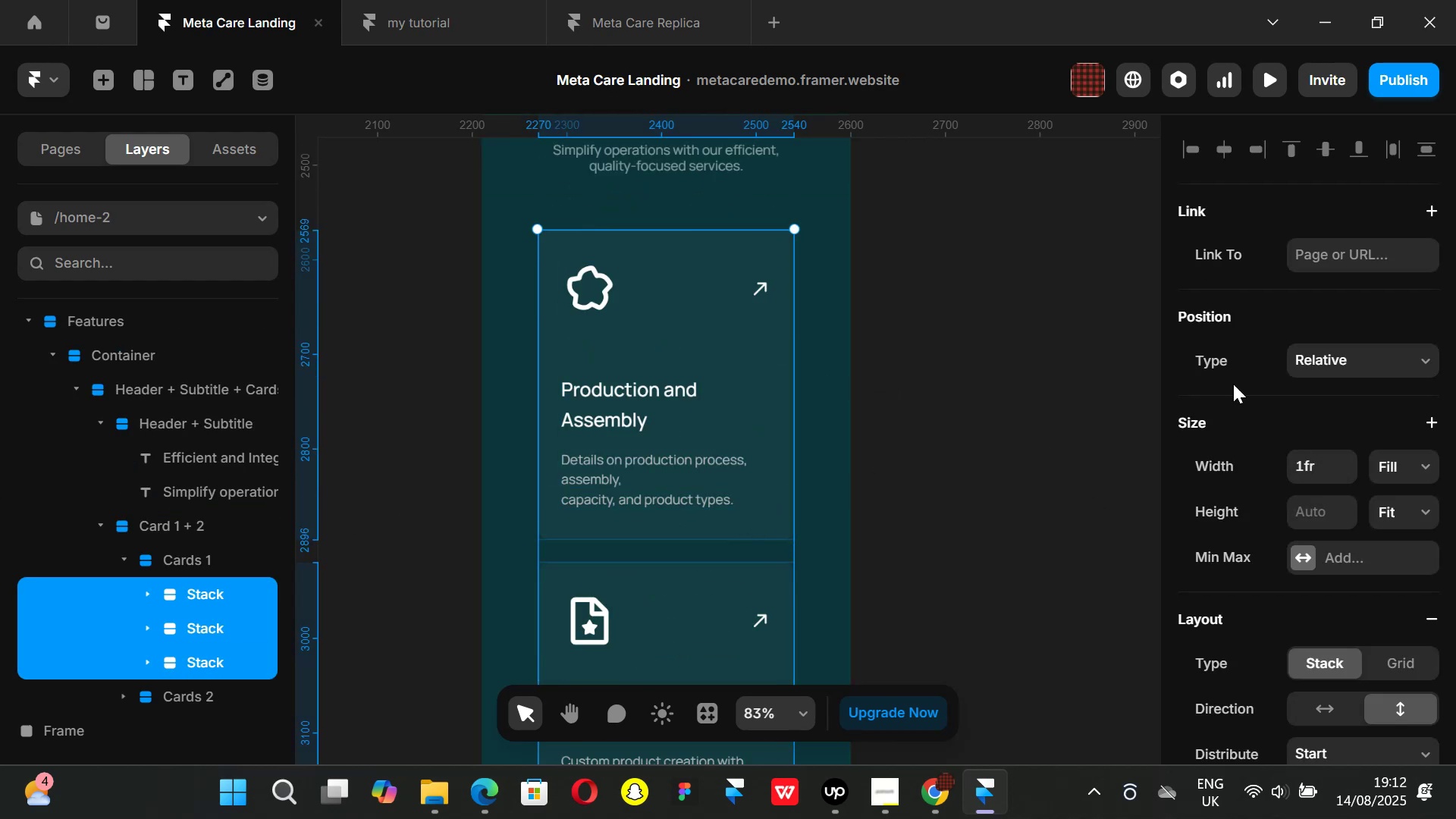 
scroll: coordinate [1280, 441], scroll_direction: down, amount: 1.0
 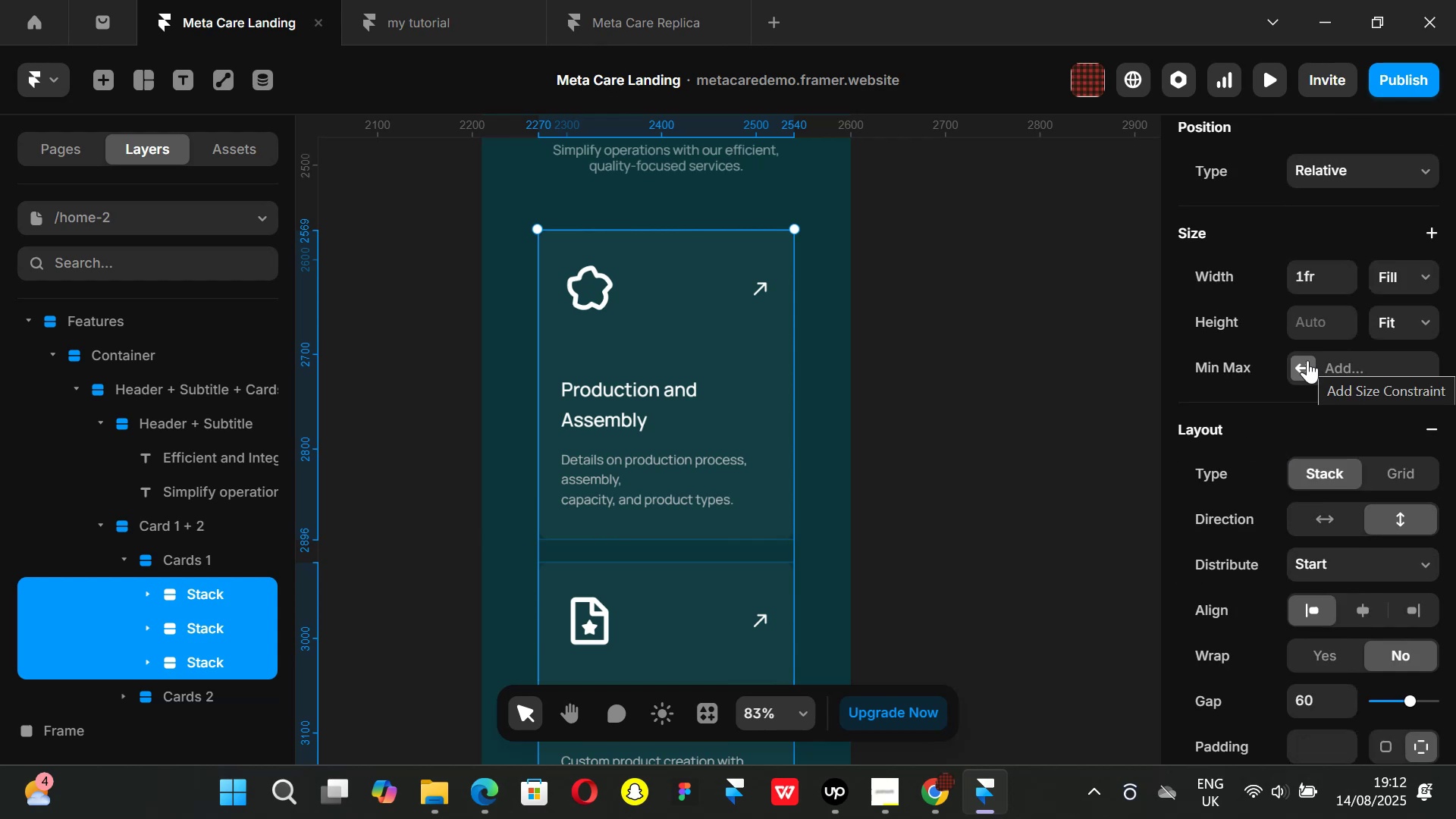 
left_click([1307, 360])
 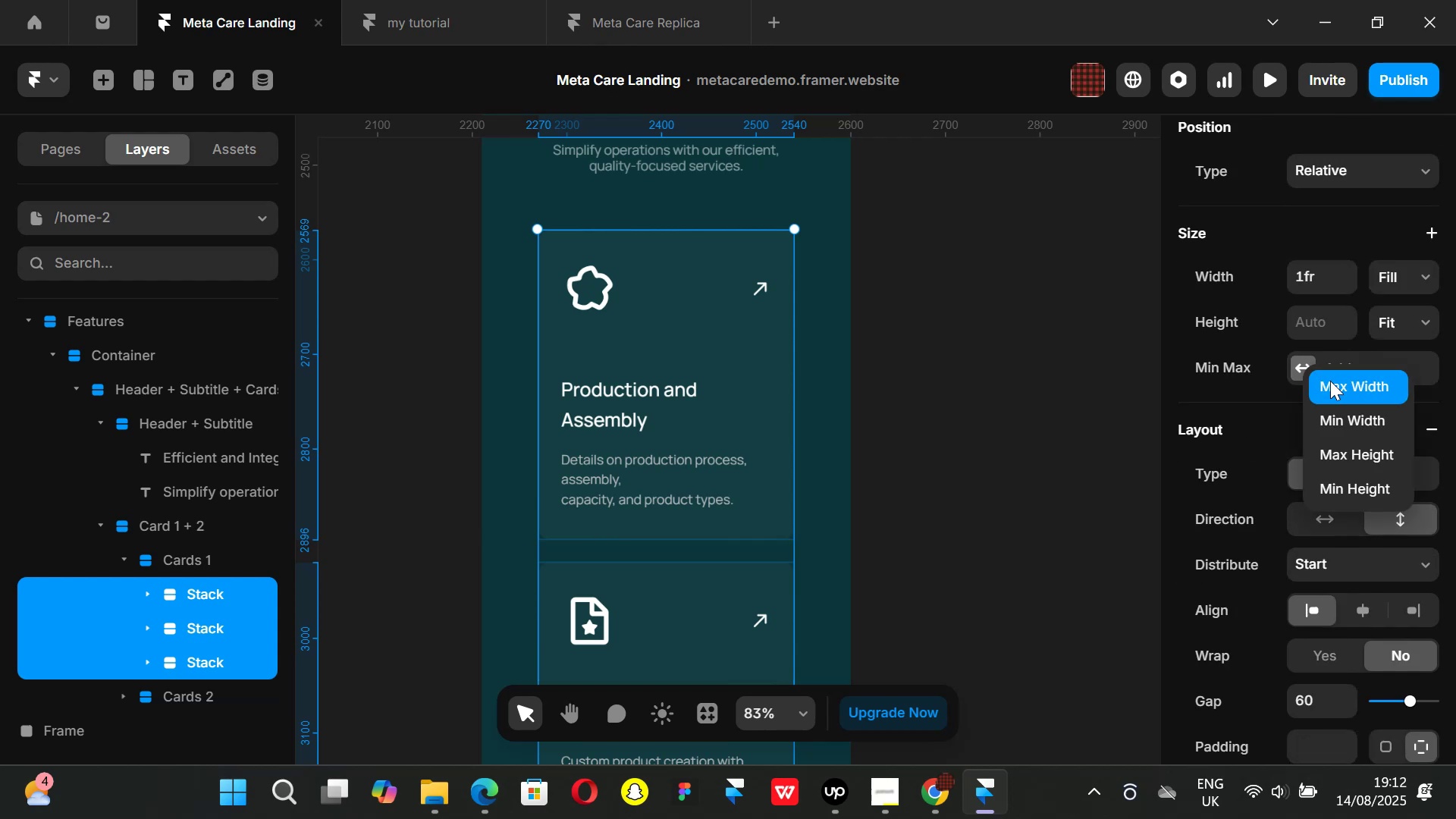 
wait(8.13)
 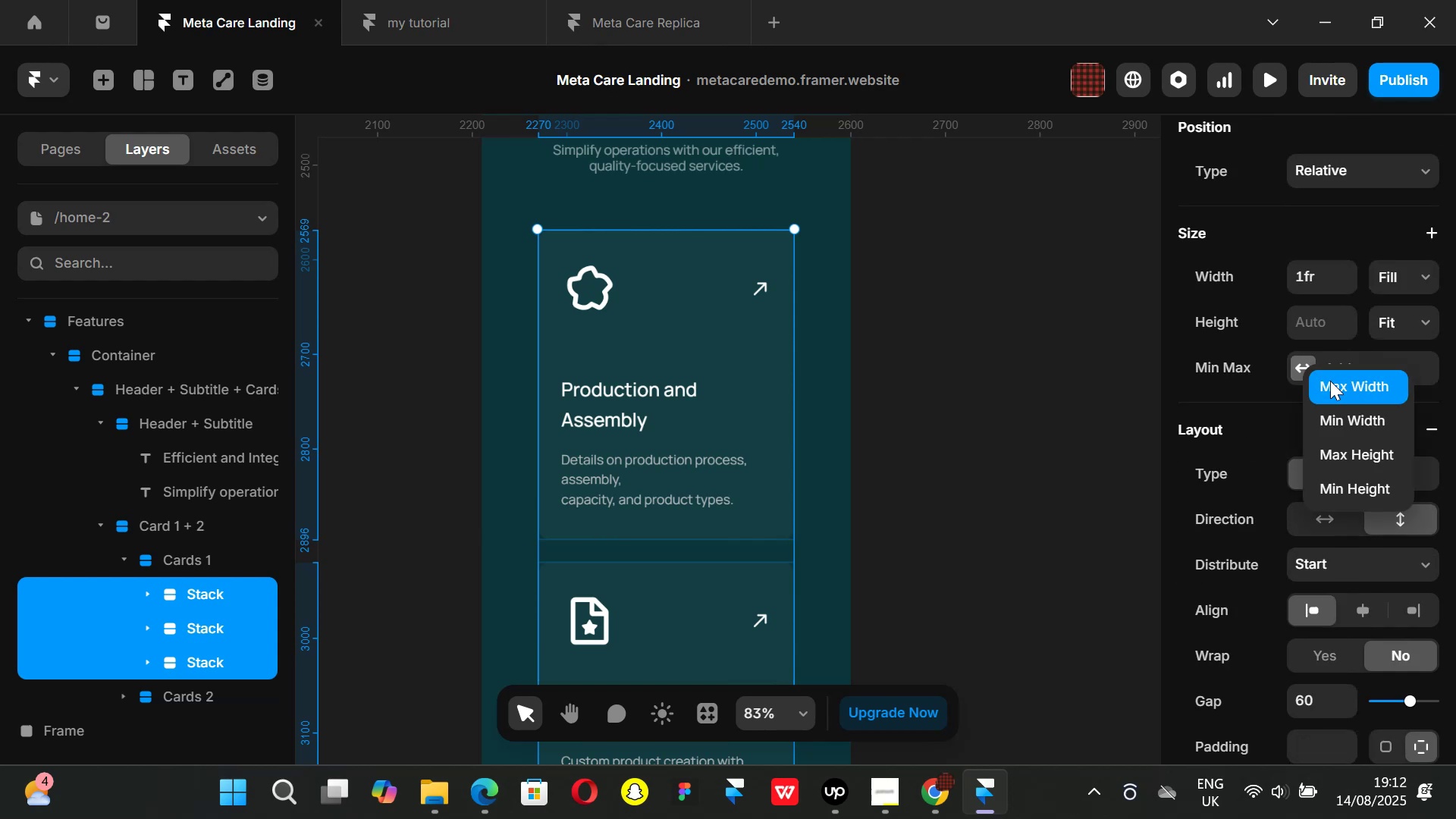 
left_click([1361, 394])
 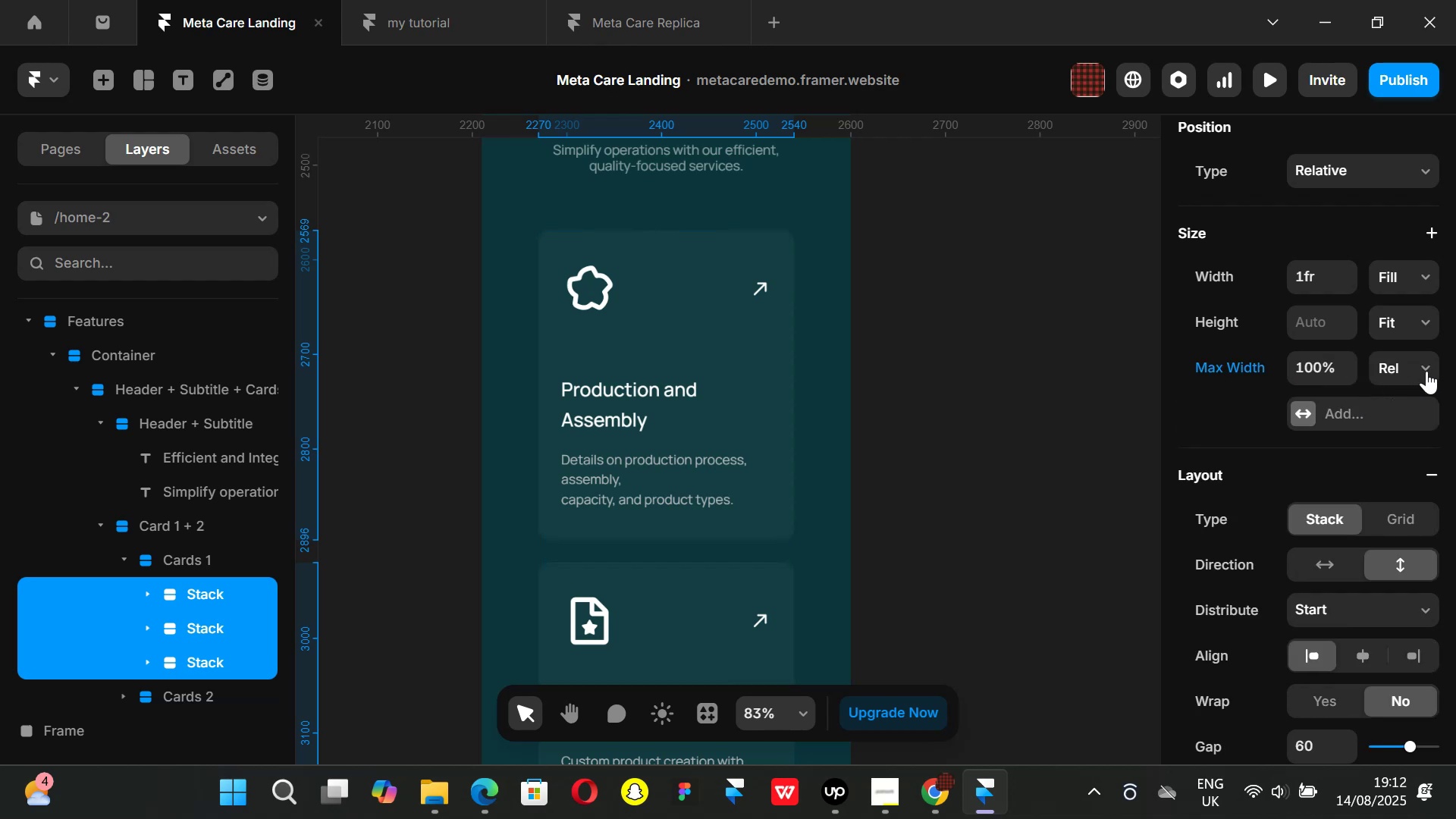 
left_click([1427, 371])
 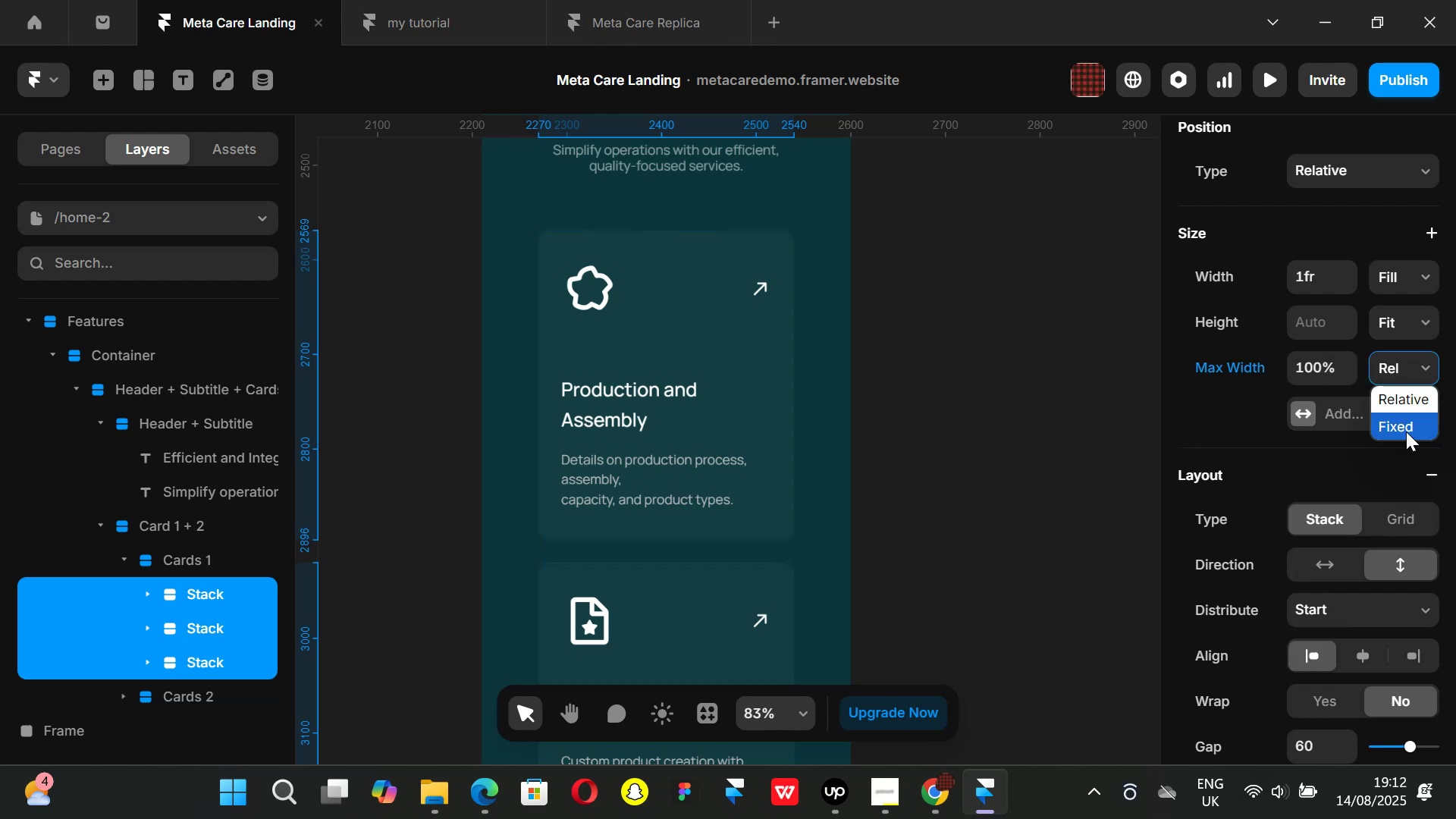 
left_click([1406, 431])
 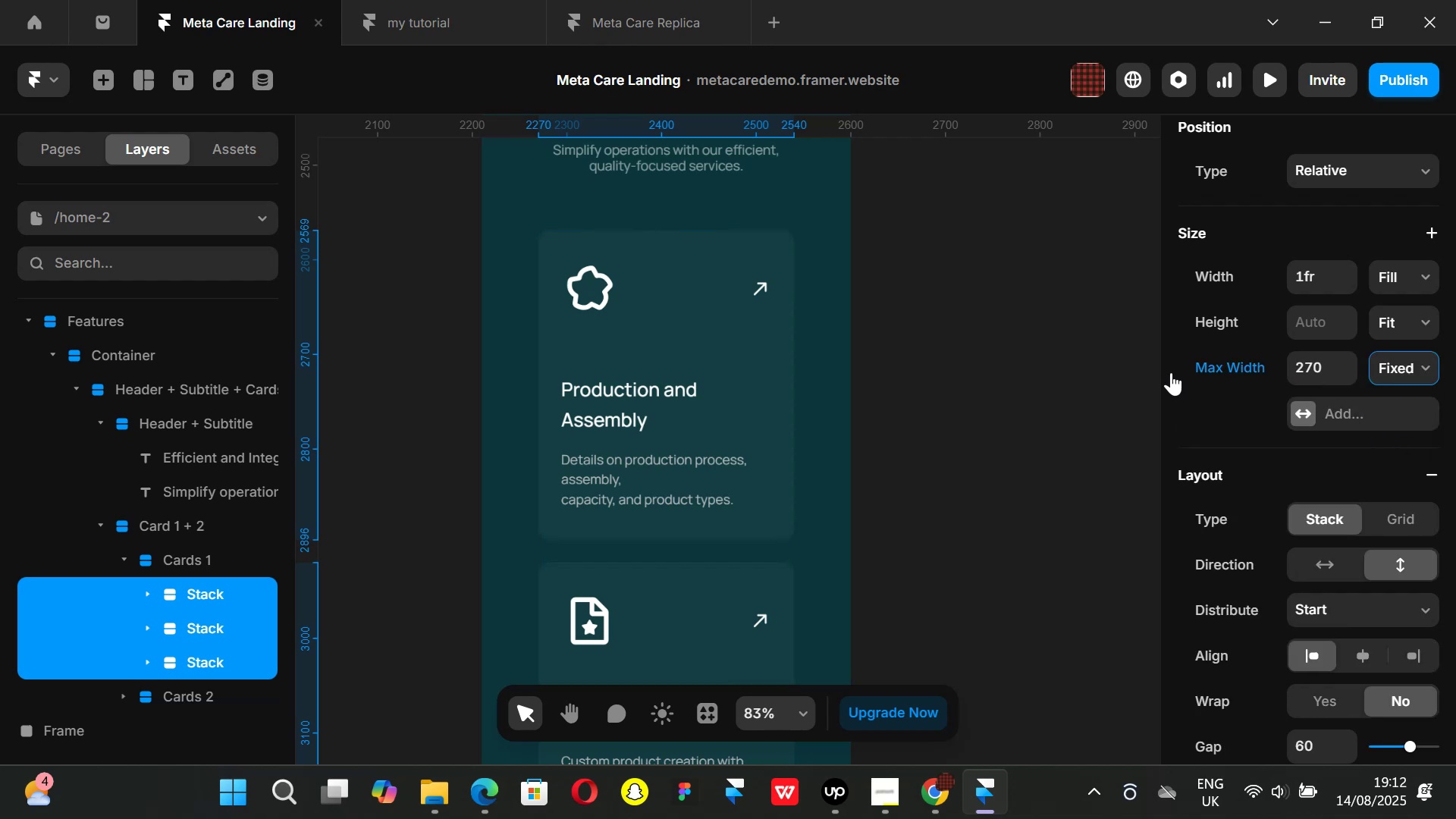 
left_click([1087, 372])
 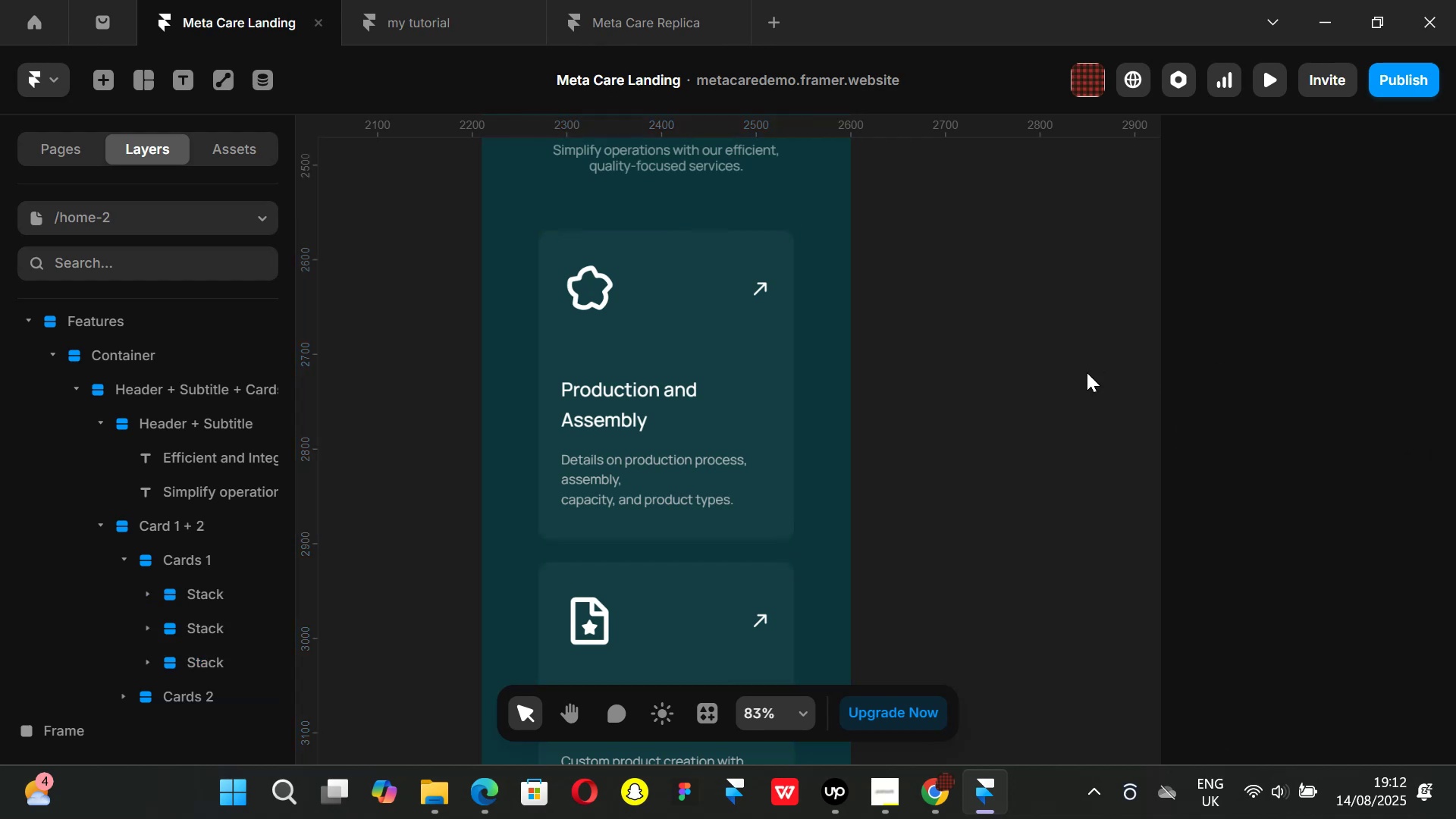 
key(Control+ControlLeft)
 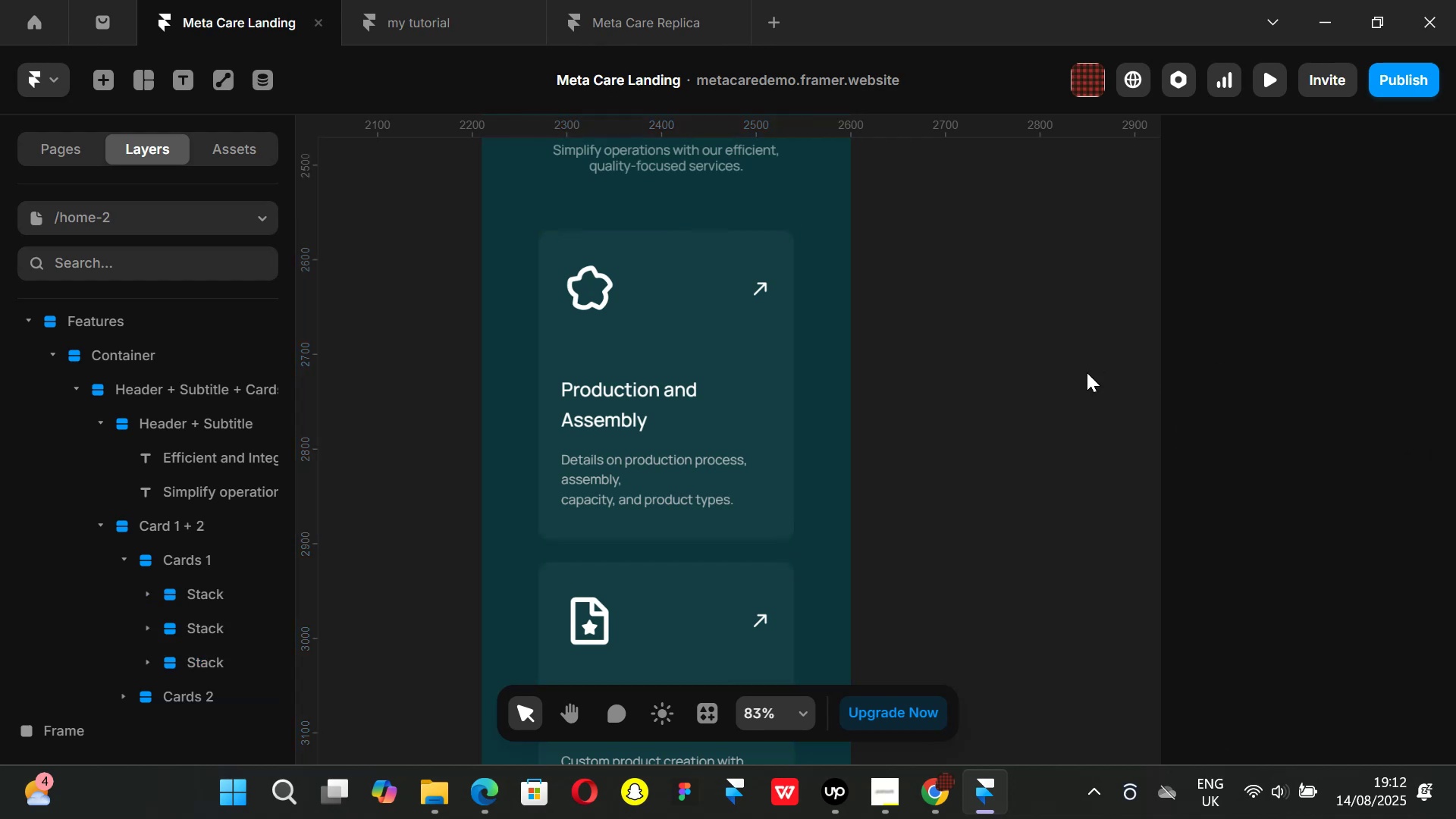 
key(Control+P)
 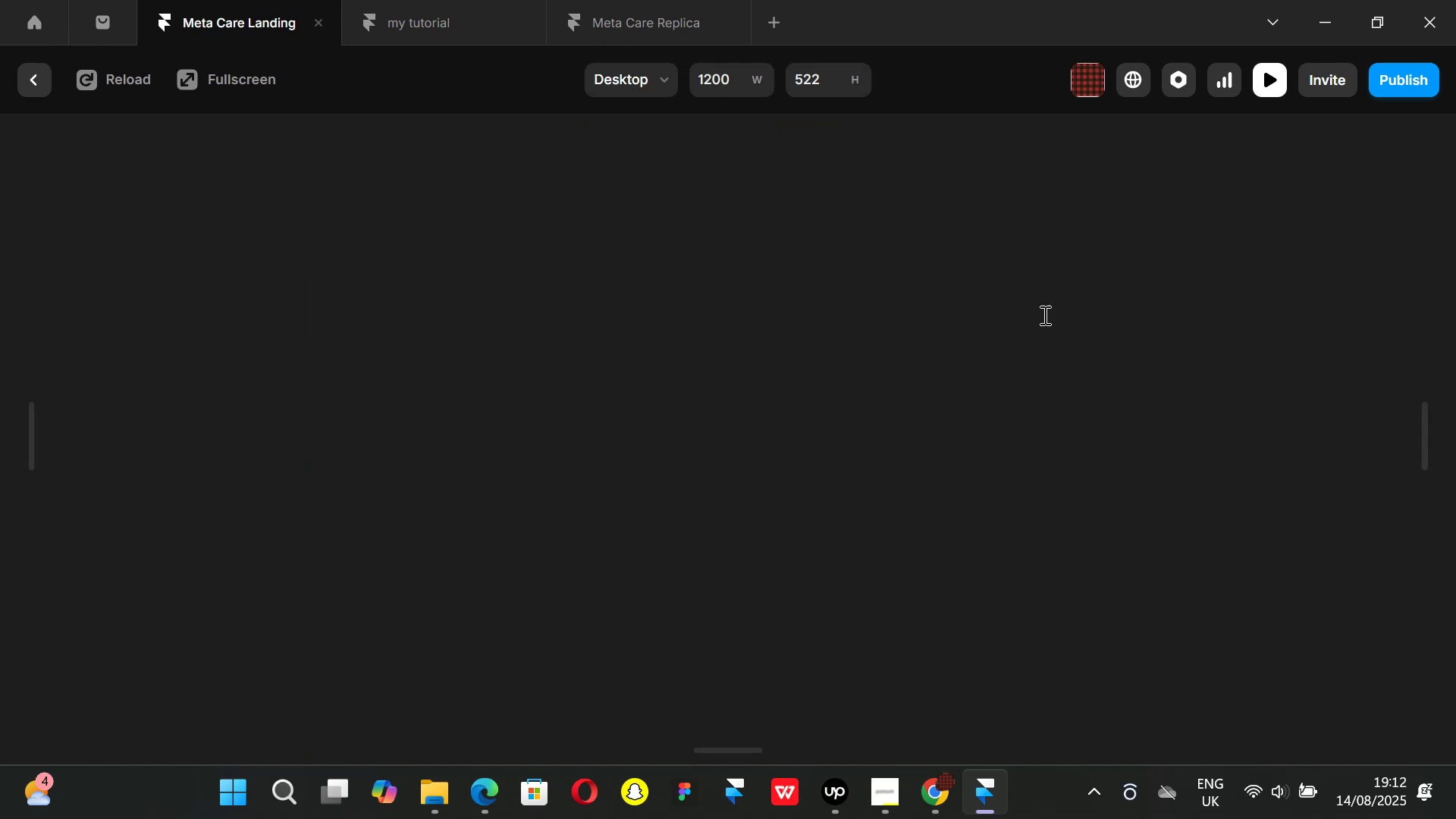 
scroll: coordinate [911, 360], scroll_direction: down, amount: 10.0
 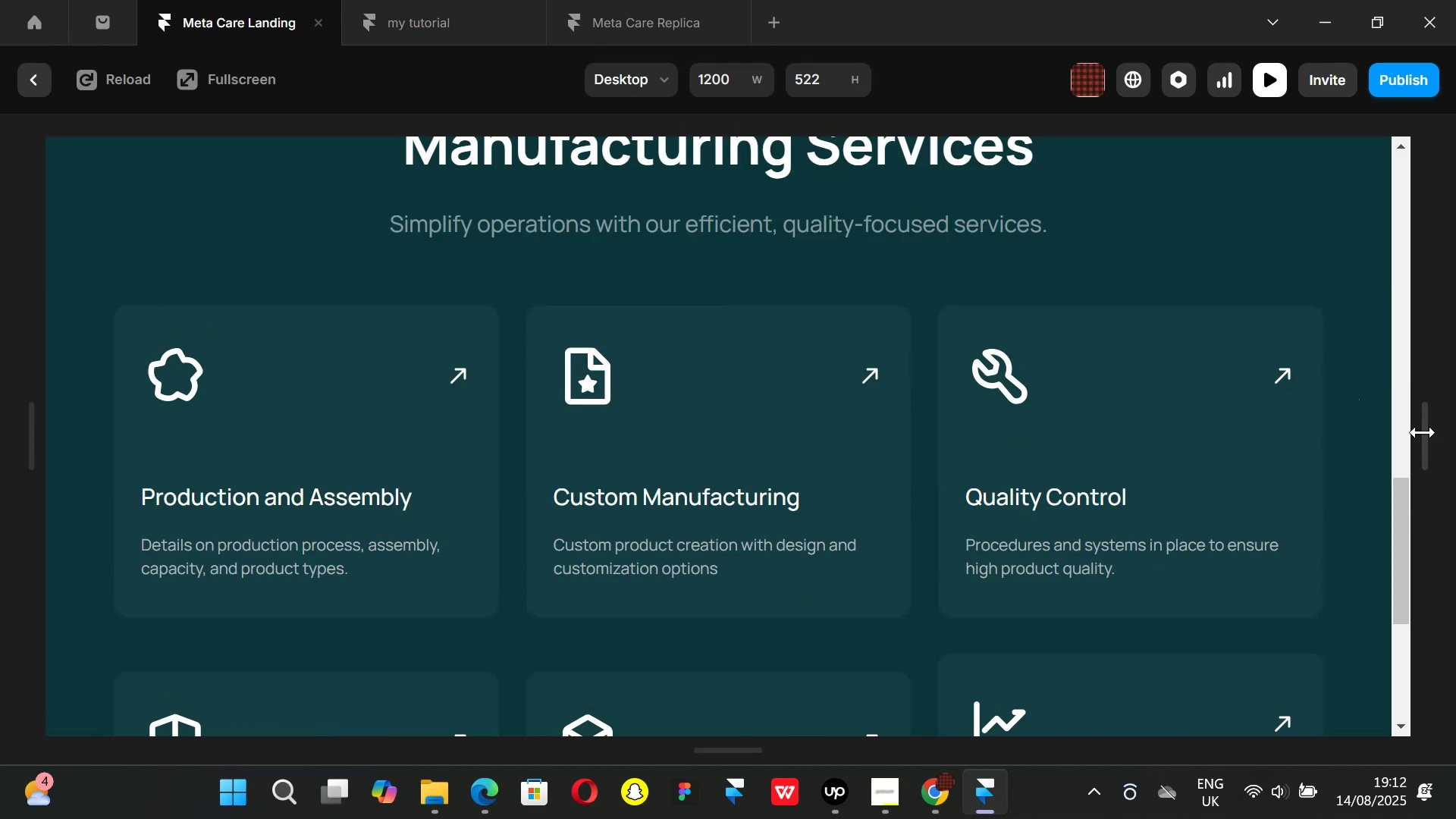 
left_click_drag(start_coordinate=[1423, 432], to_coordinate=[1135, 425])
 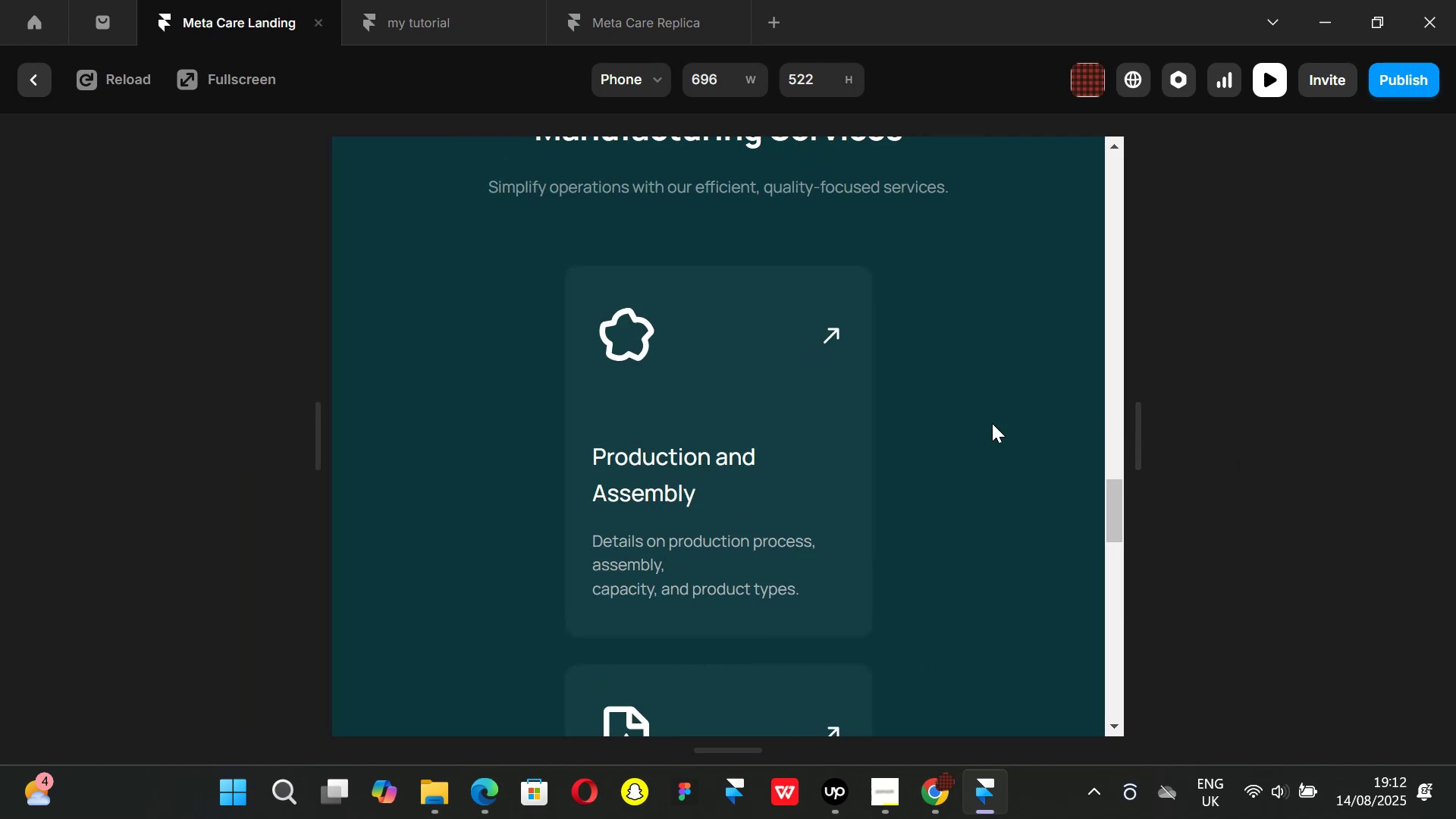 
scroll: coordinate [990, 422], scroll_direction: down, amount: 6.0
 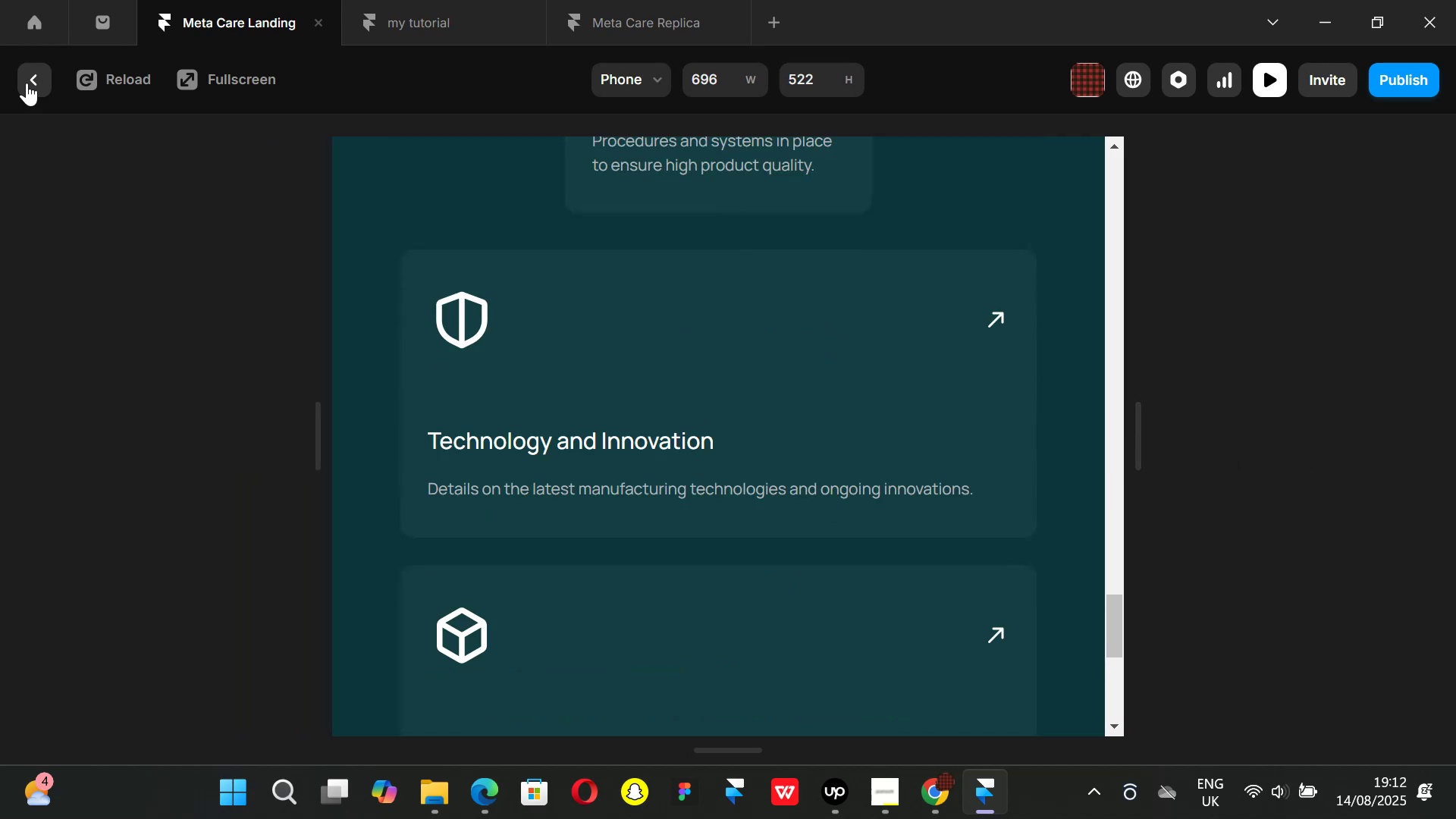 
left_click([27, 83])
 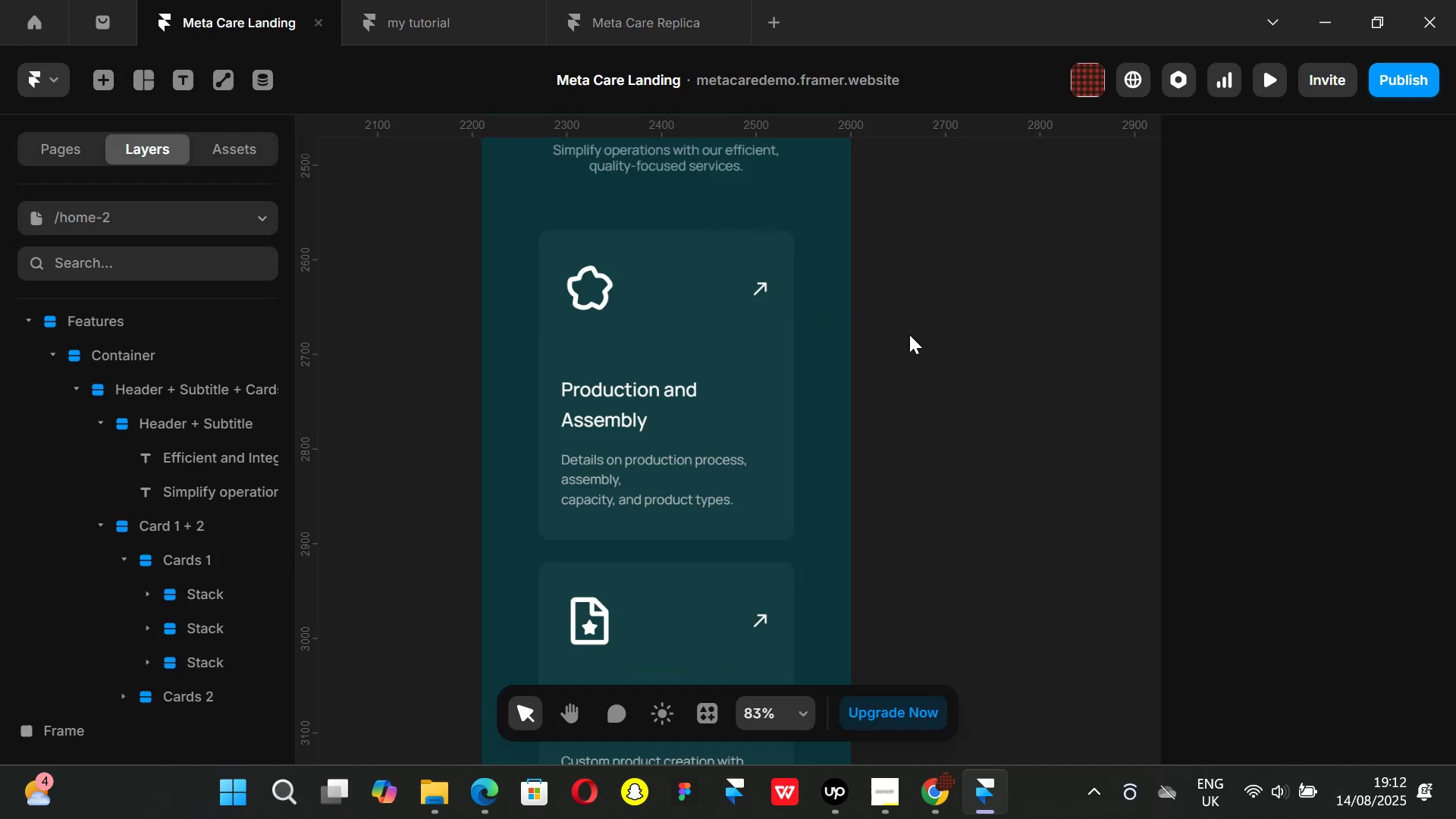 
scroll: coordinate [880, 350], scroll_direction: down, amount: 11.0
 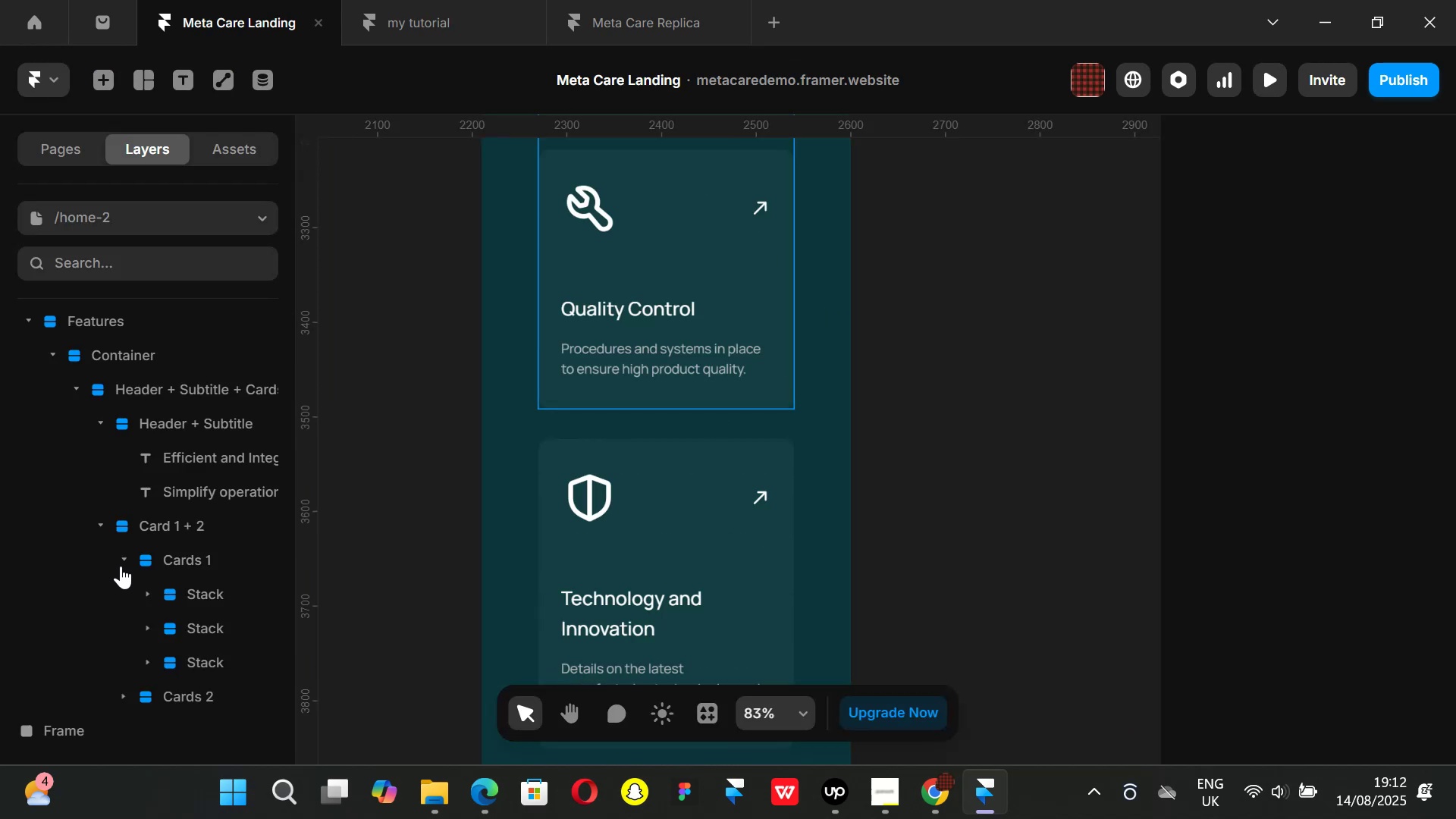 
left_click([121, 564])
 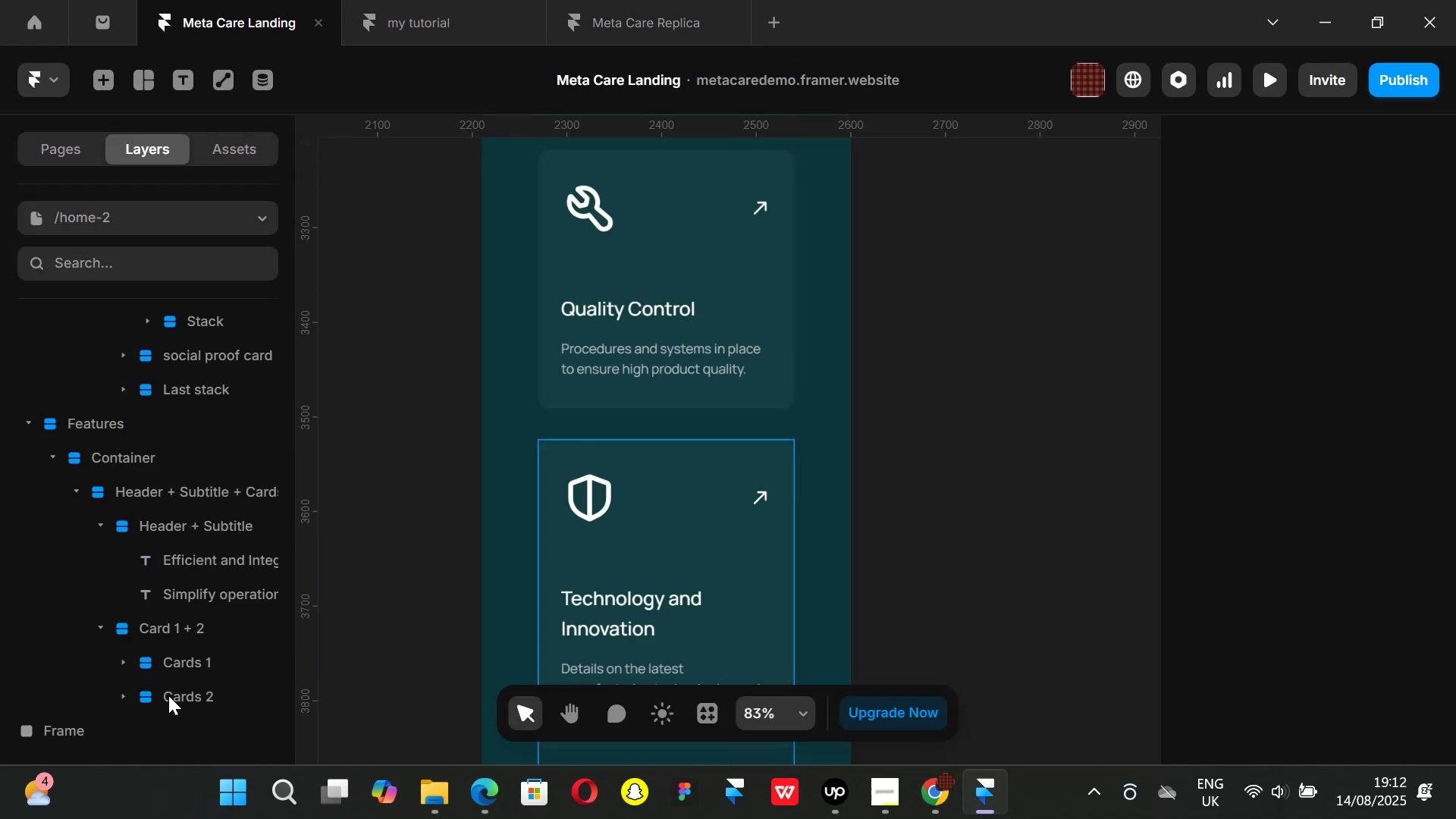 
left_click([168, 696])
 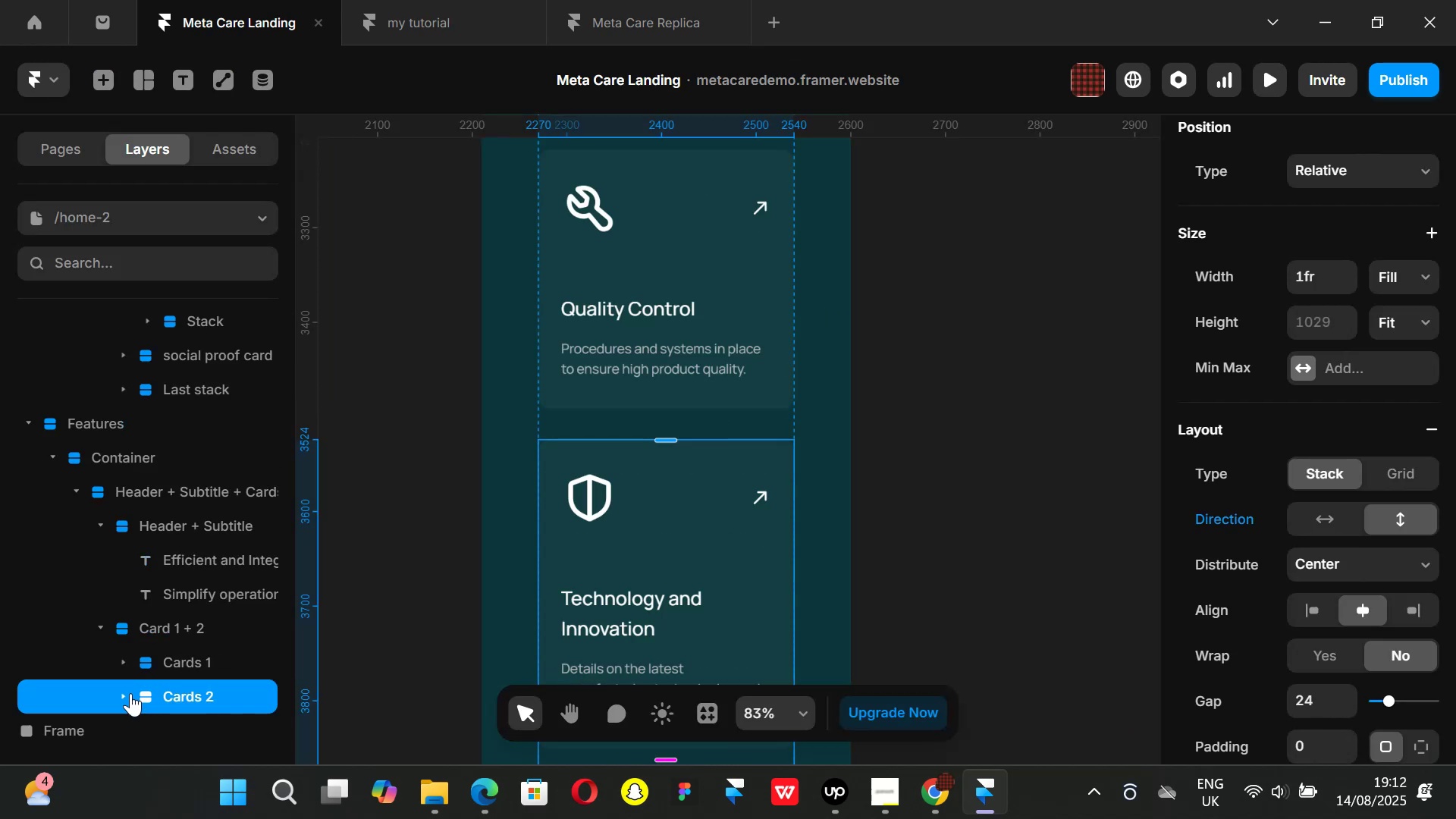 
left_click([130, 693])
 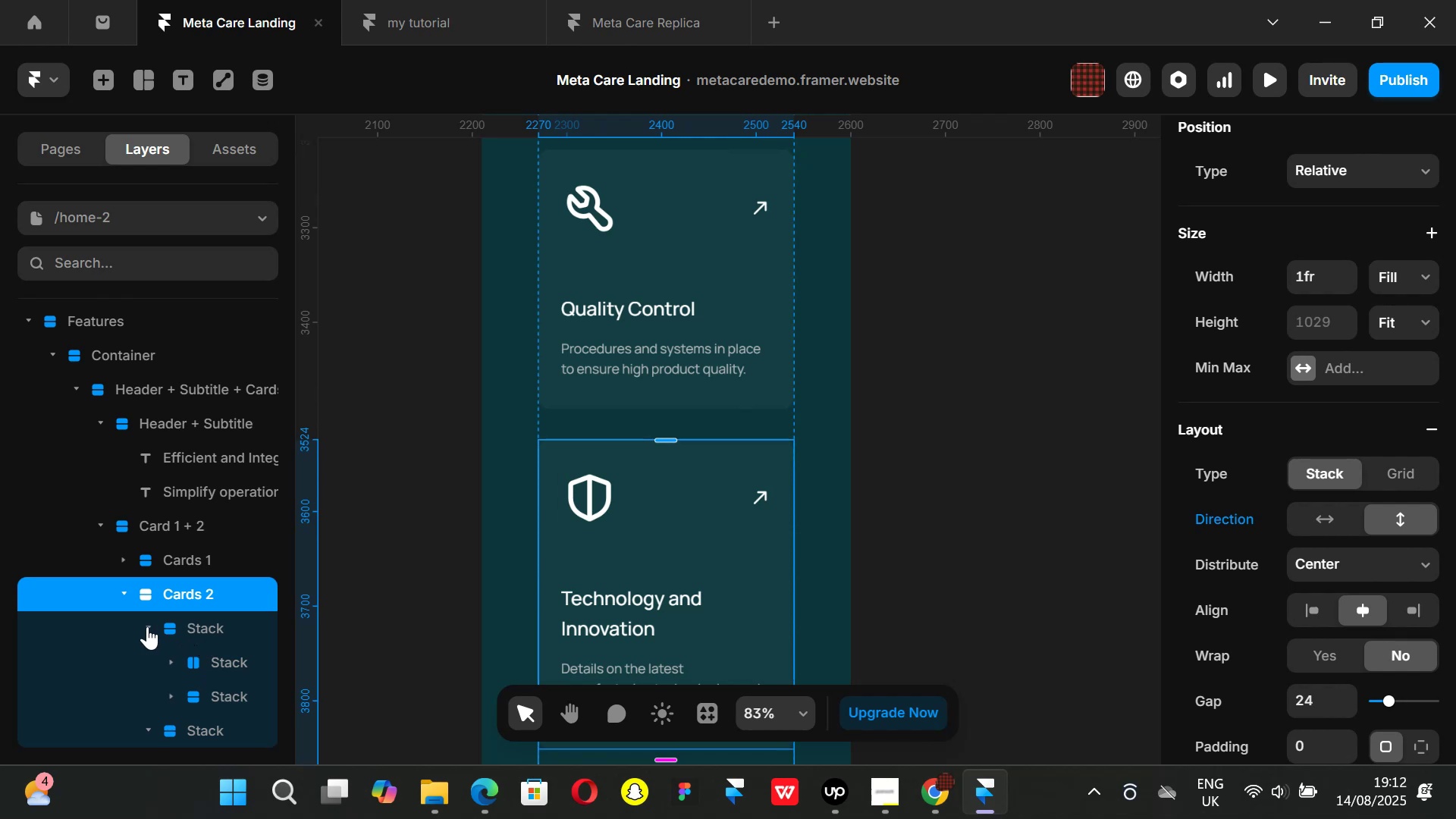 
left_click([147, 626])
 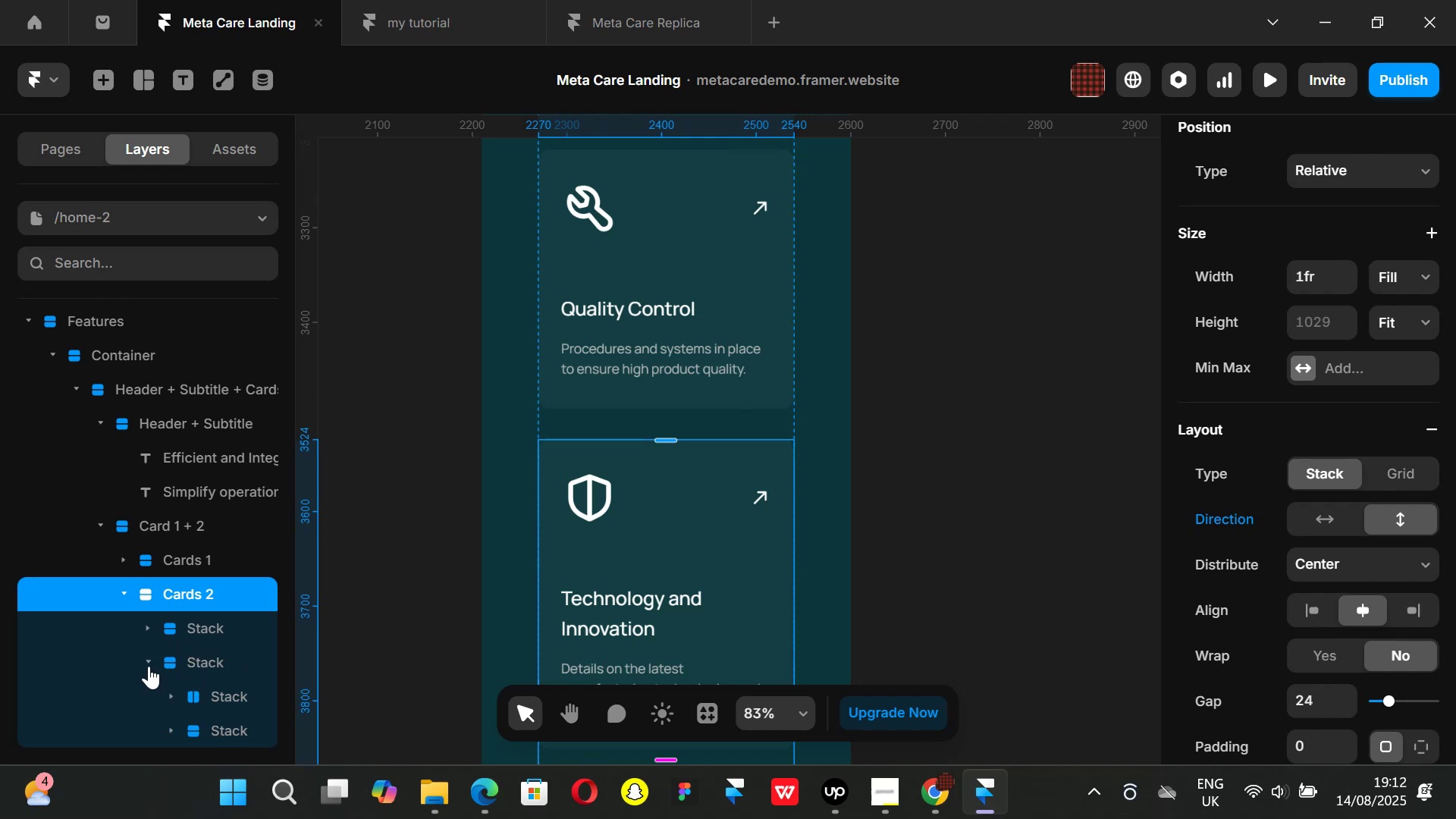 
left_click([149, 665])
 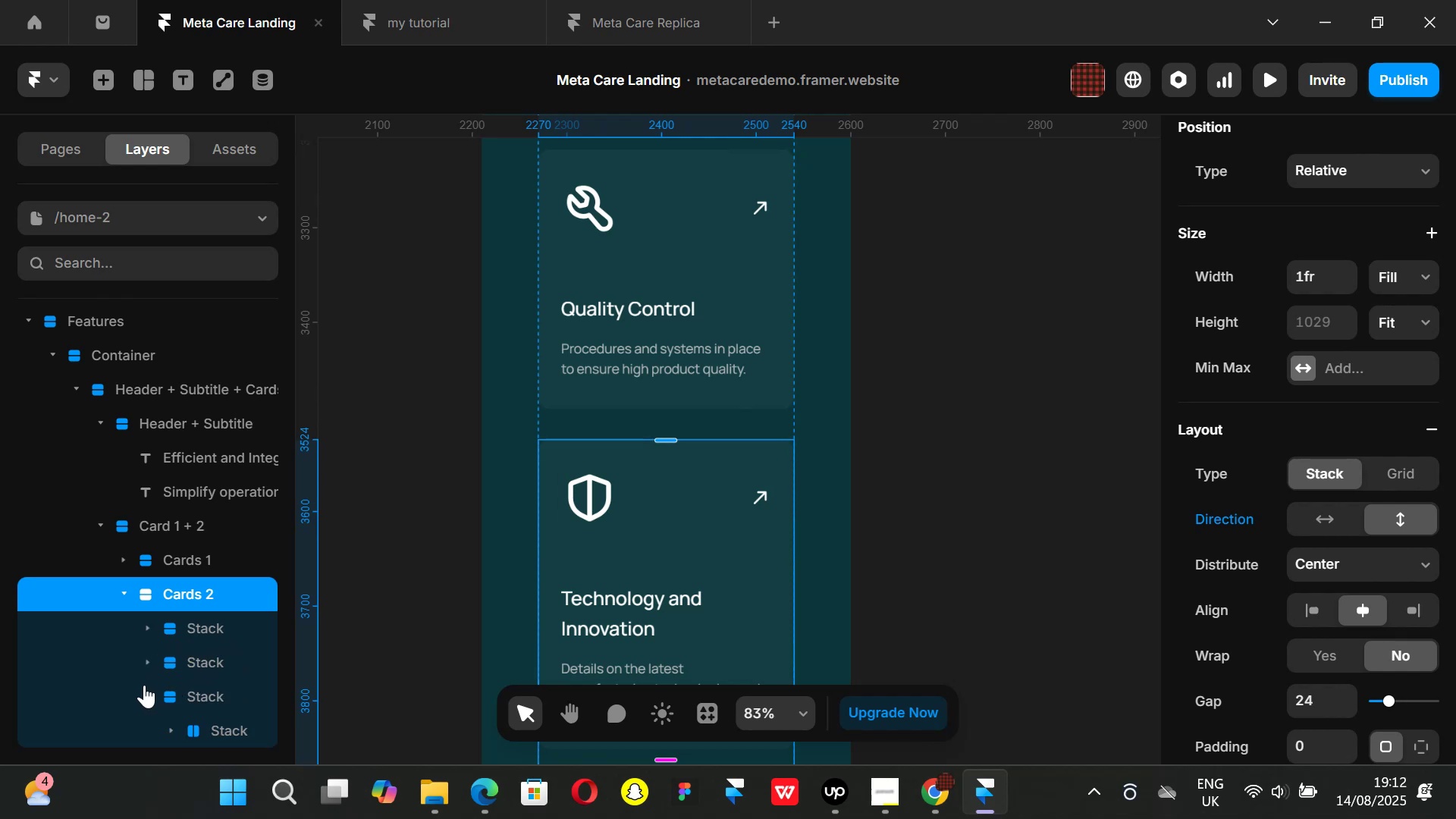 
left_click([147, 688])
 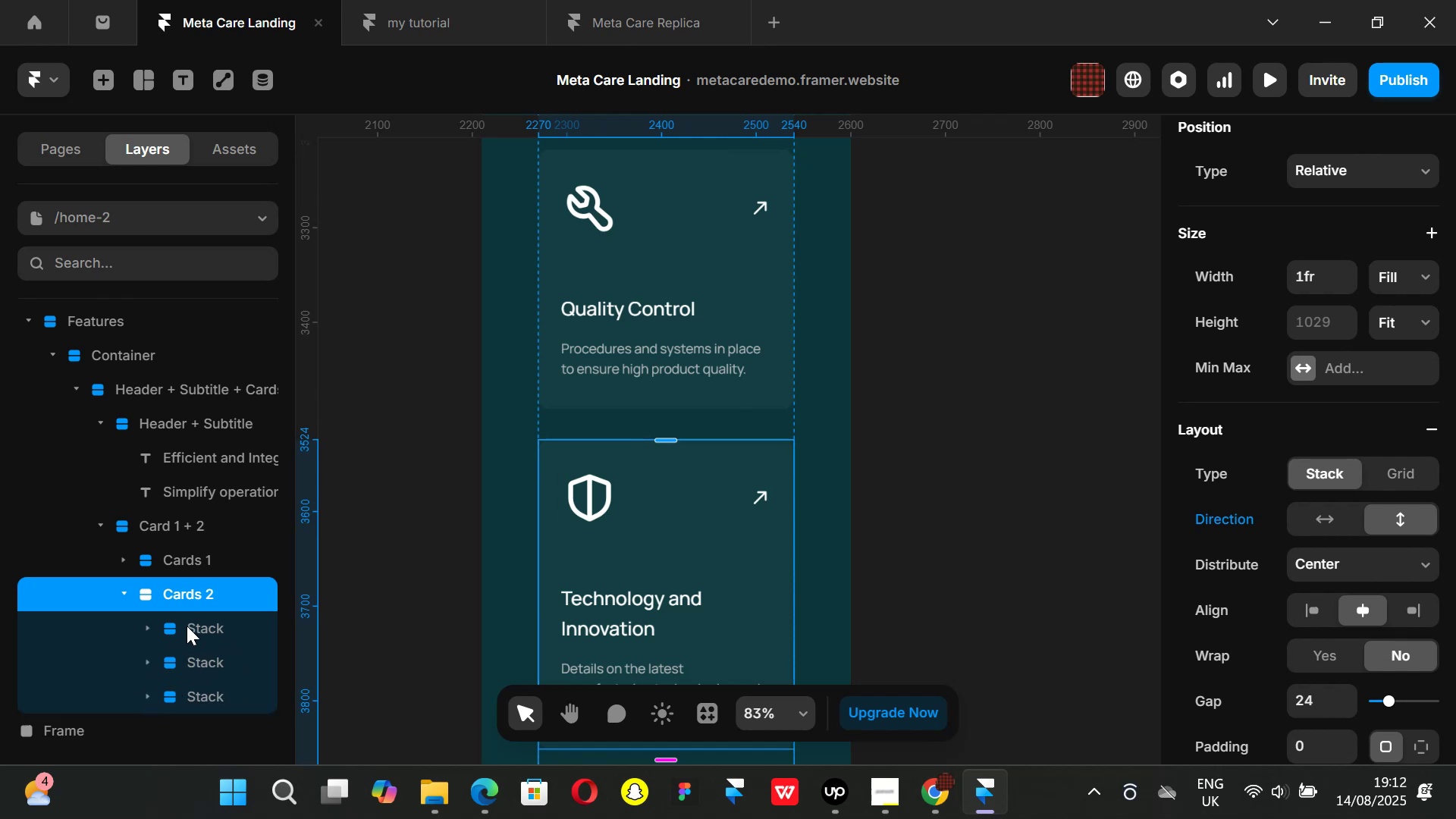 
left_click([187, 626])
 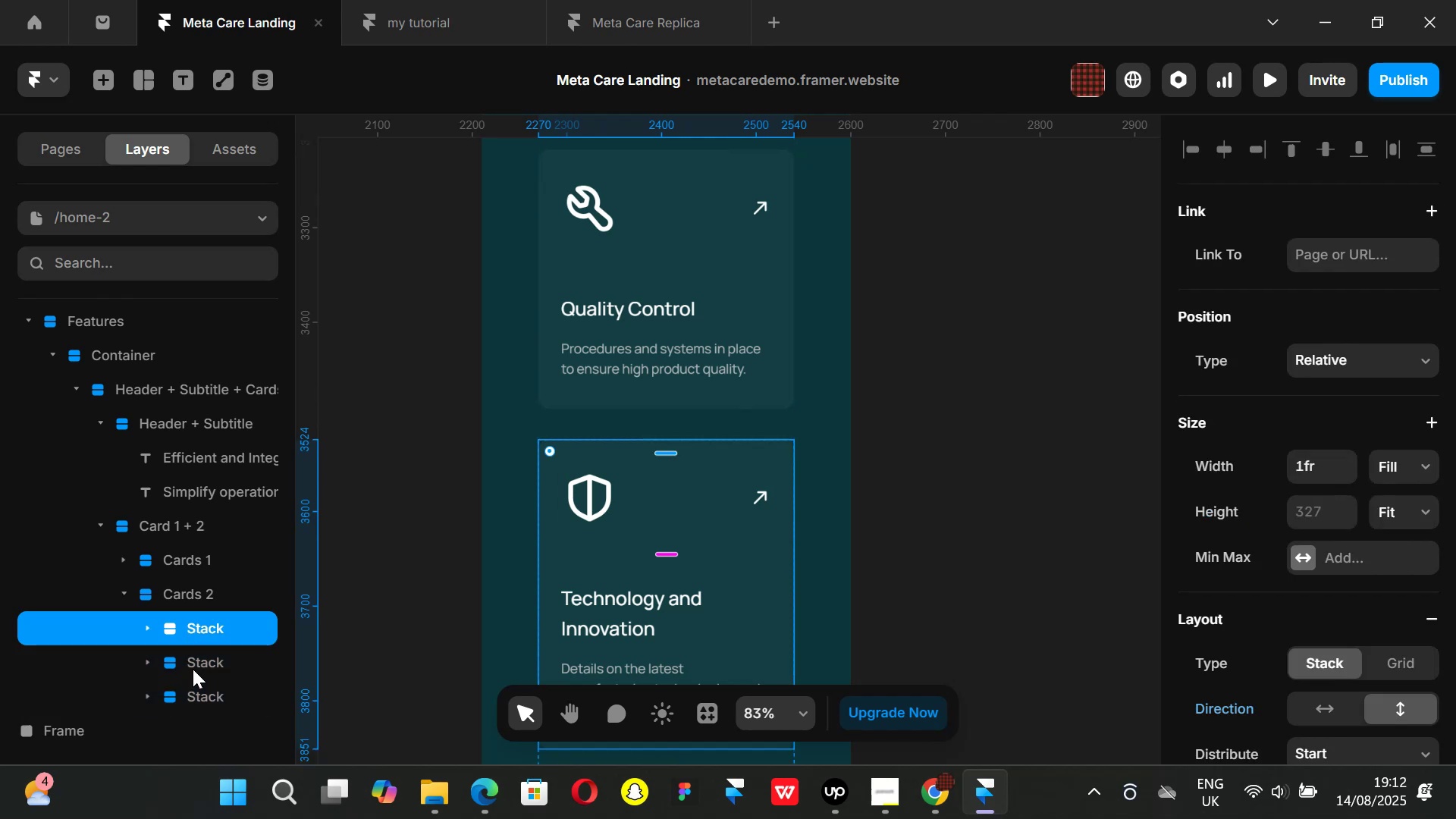 
hold_key(key=ShiftLeft, duration=0.84)
left_click([188, 689])
 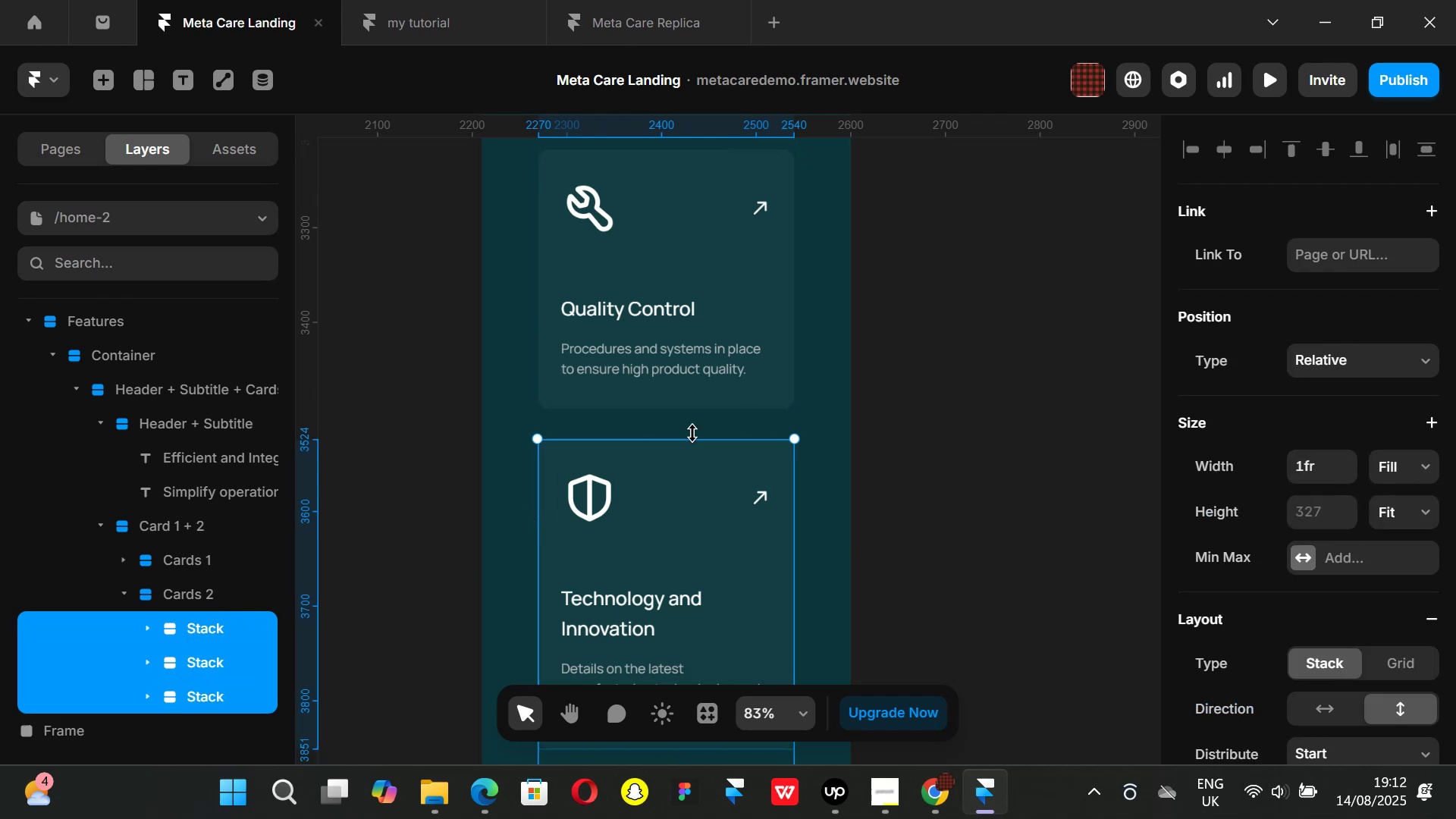 
left_click([689, 425])
 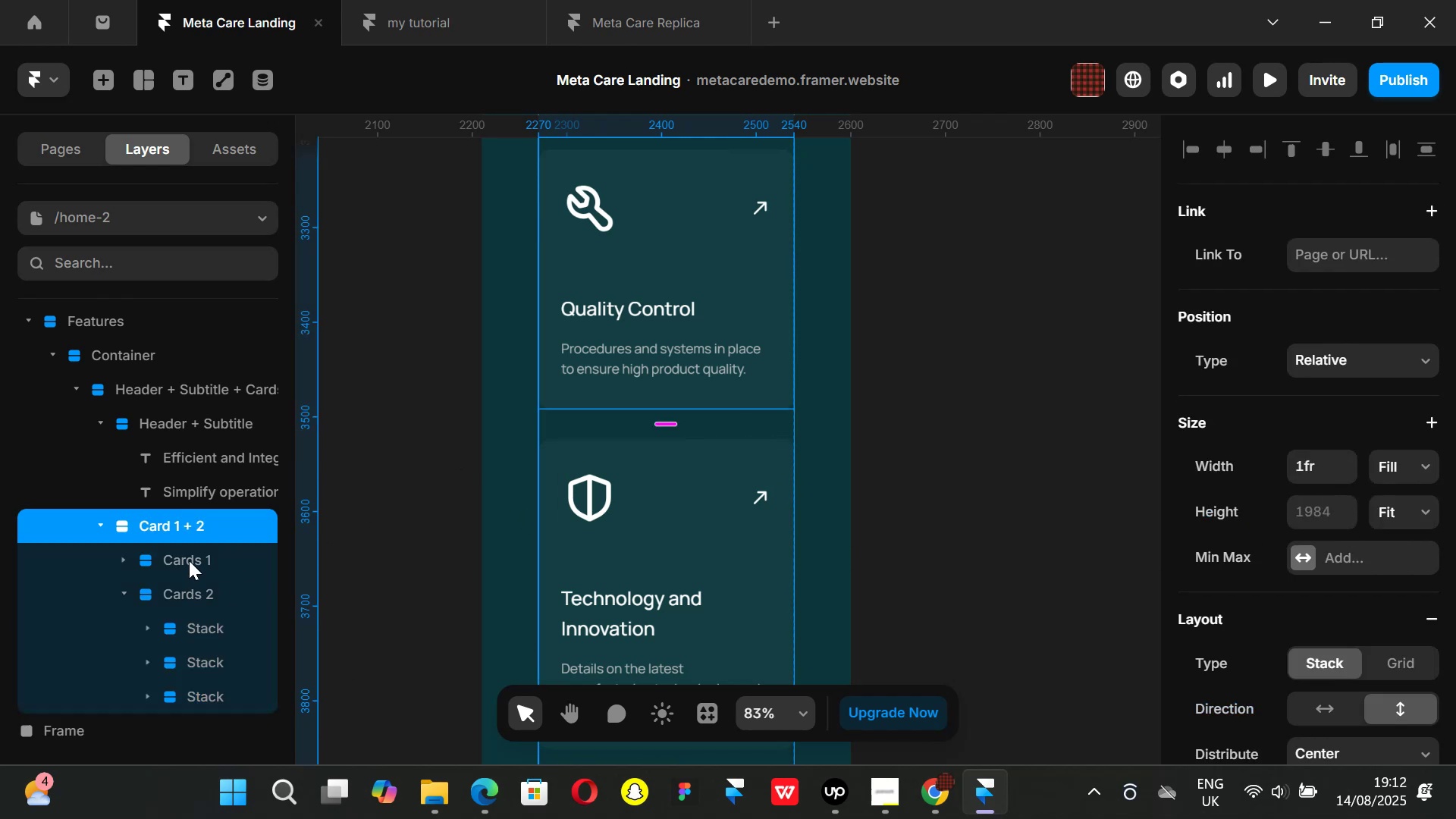 
left_click([189, 560])
 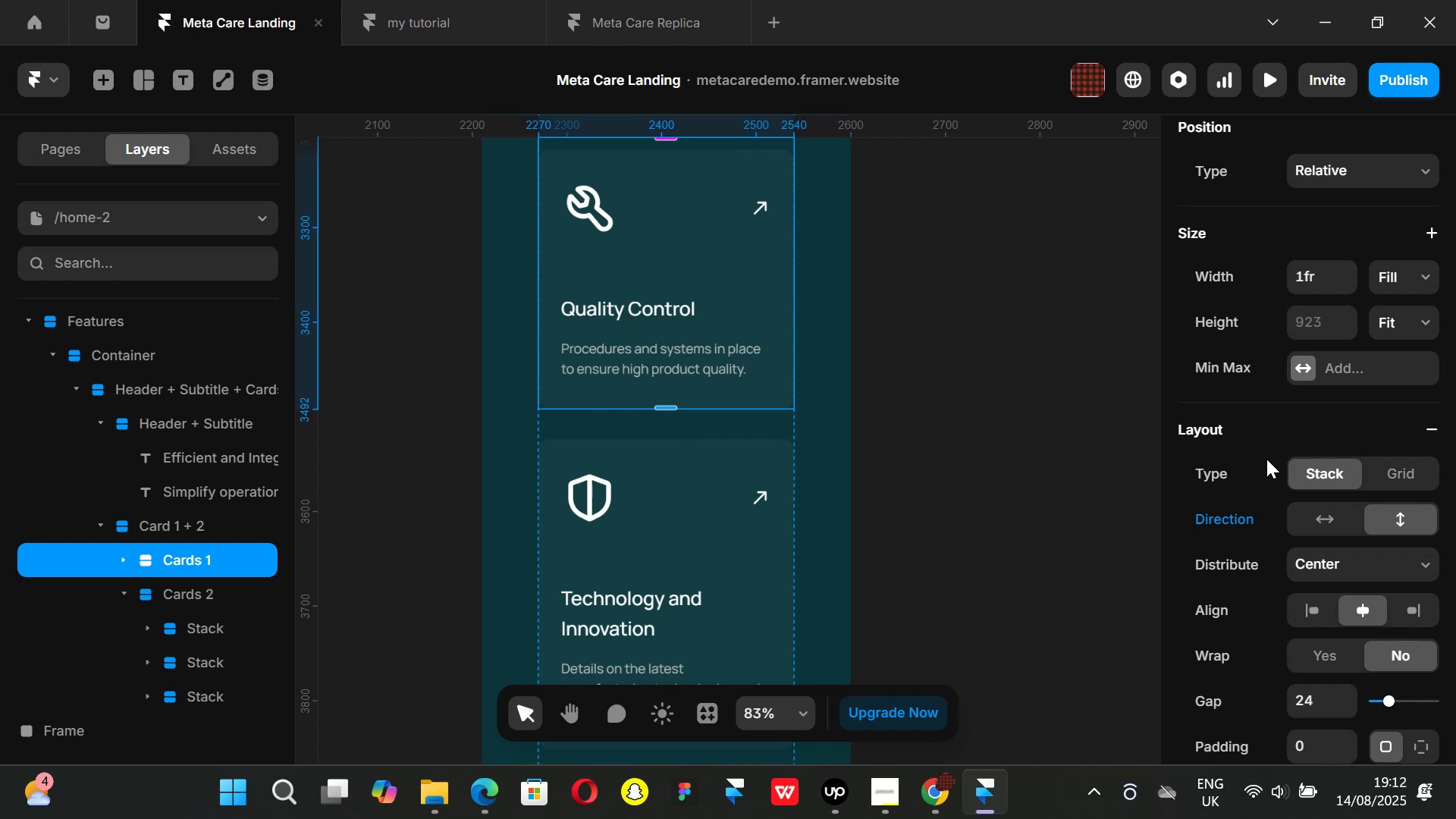 
scroll: coordinate [1268, 459], scroll_direction: up, amount: 3.0
 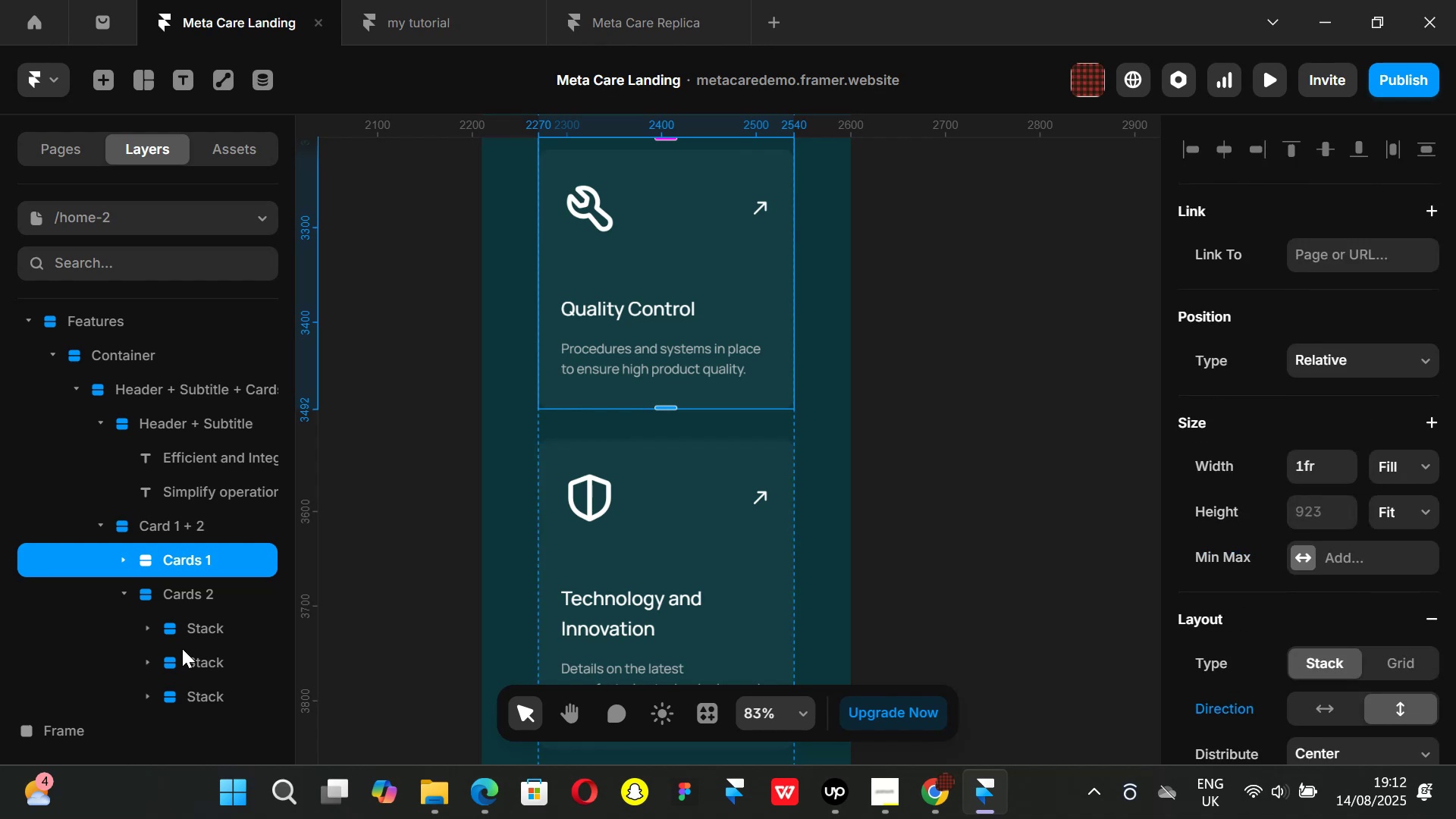 
left_click([184, 630])
 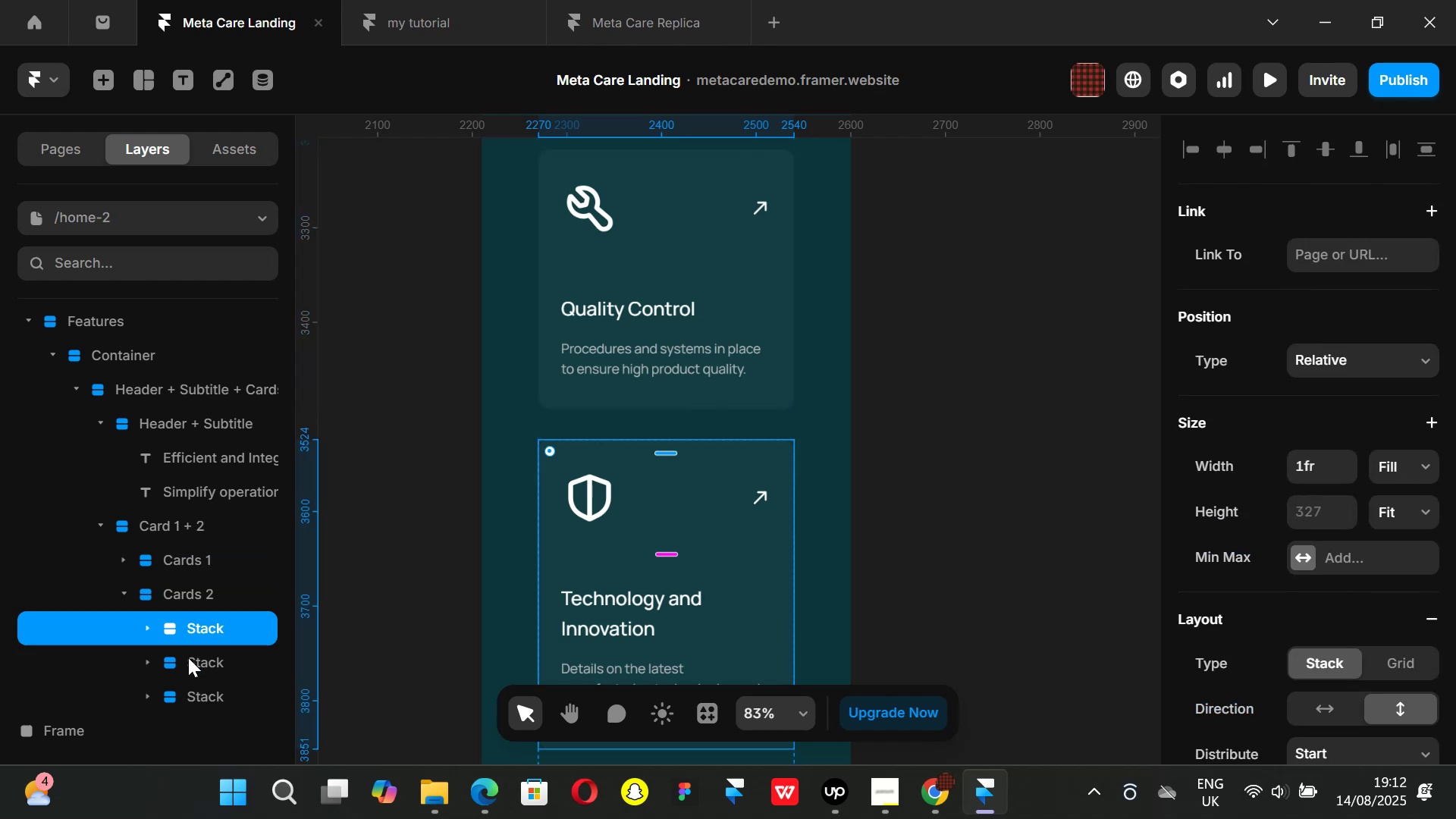 
hold_key(key=ShiftLeft, duration=1.25)
left_click_drag(start_coordinate=[188, 657], to_coordinate=[188, 664])
 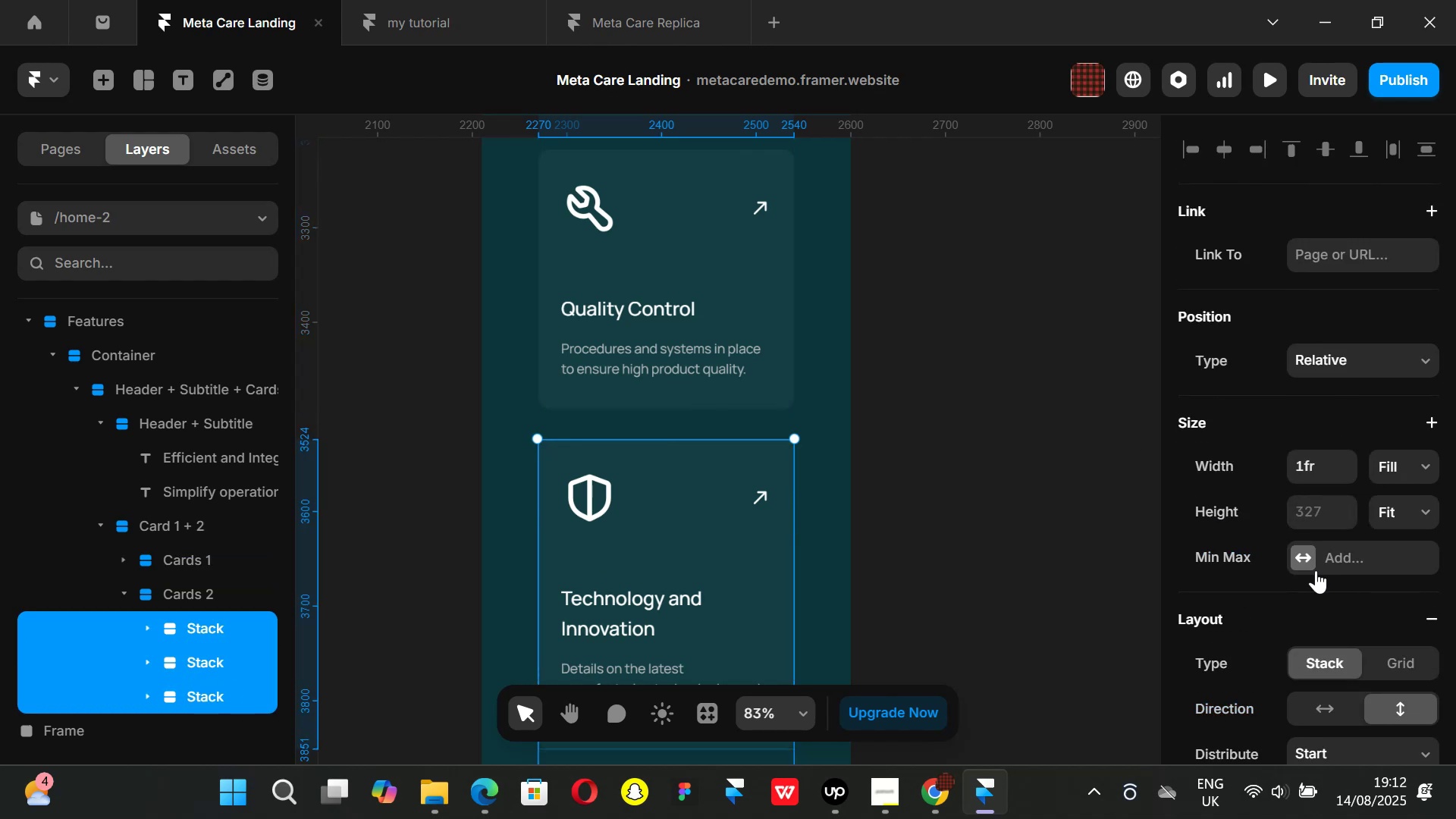 
left_click([1311, 560])
 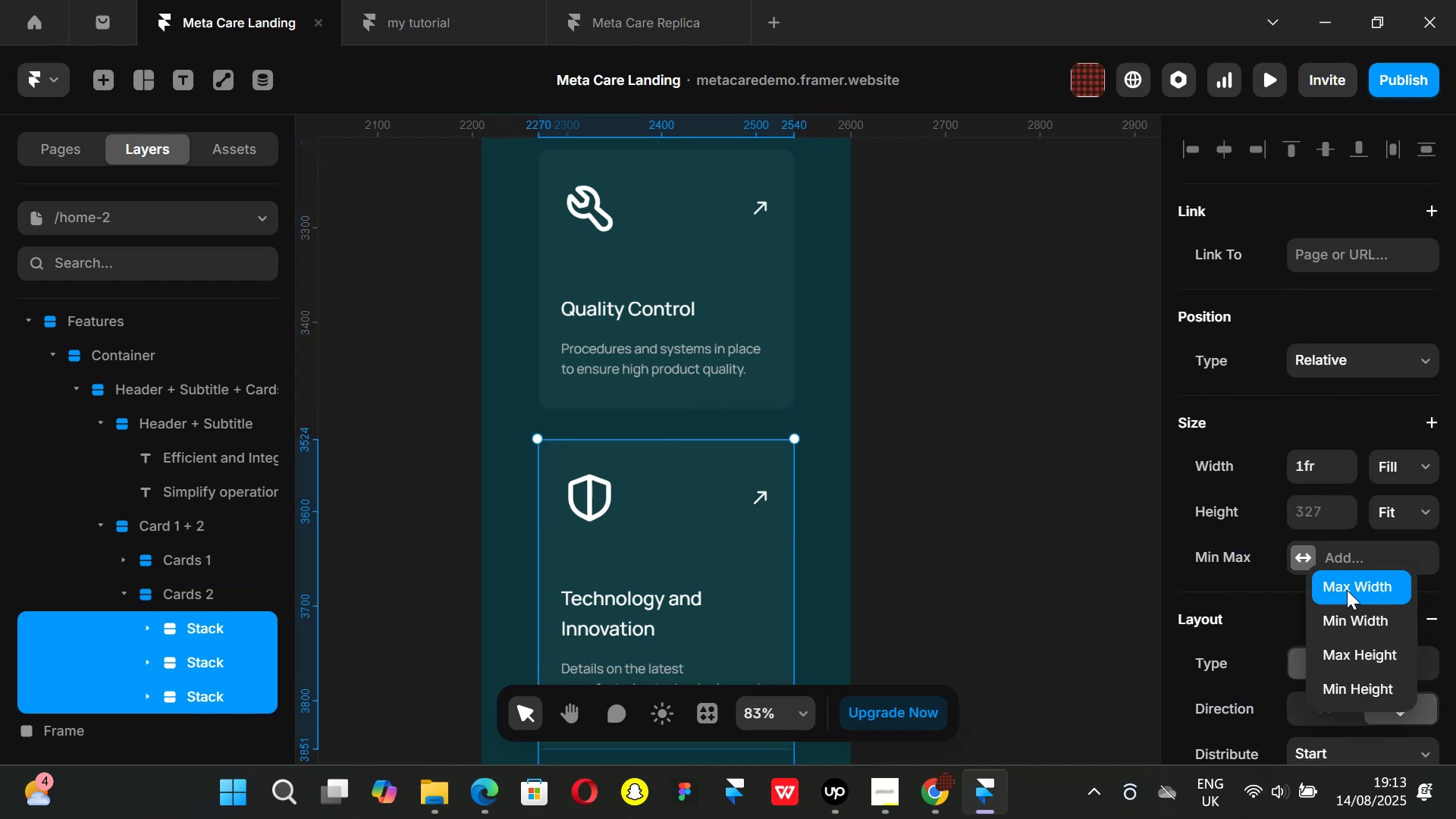 
left_click([1347, 590])
 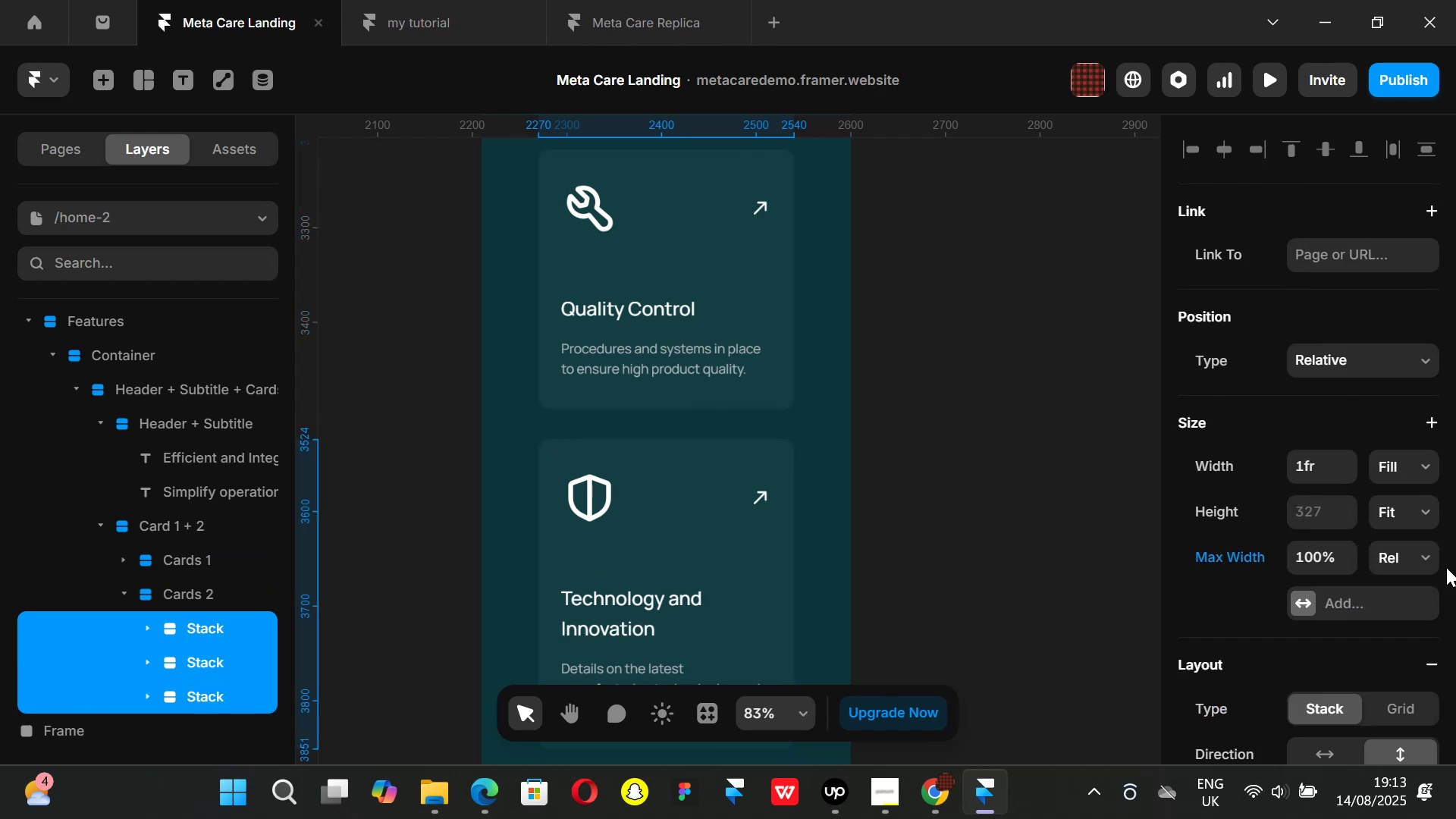 
left_click([1435, 560])
 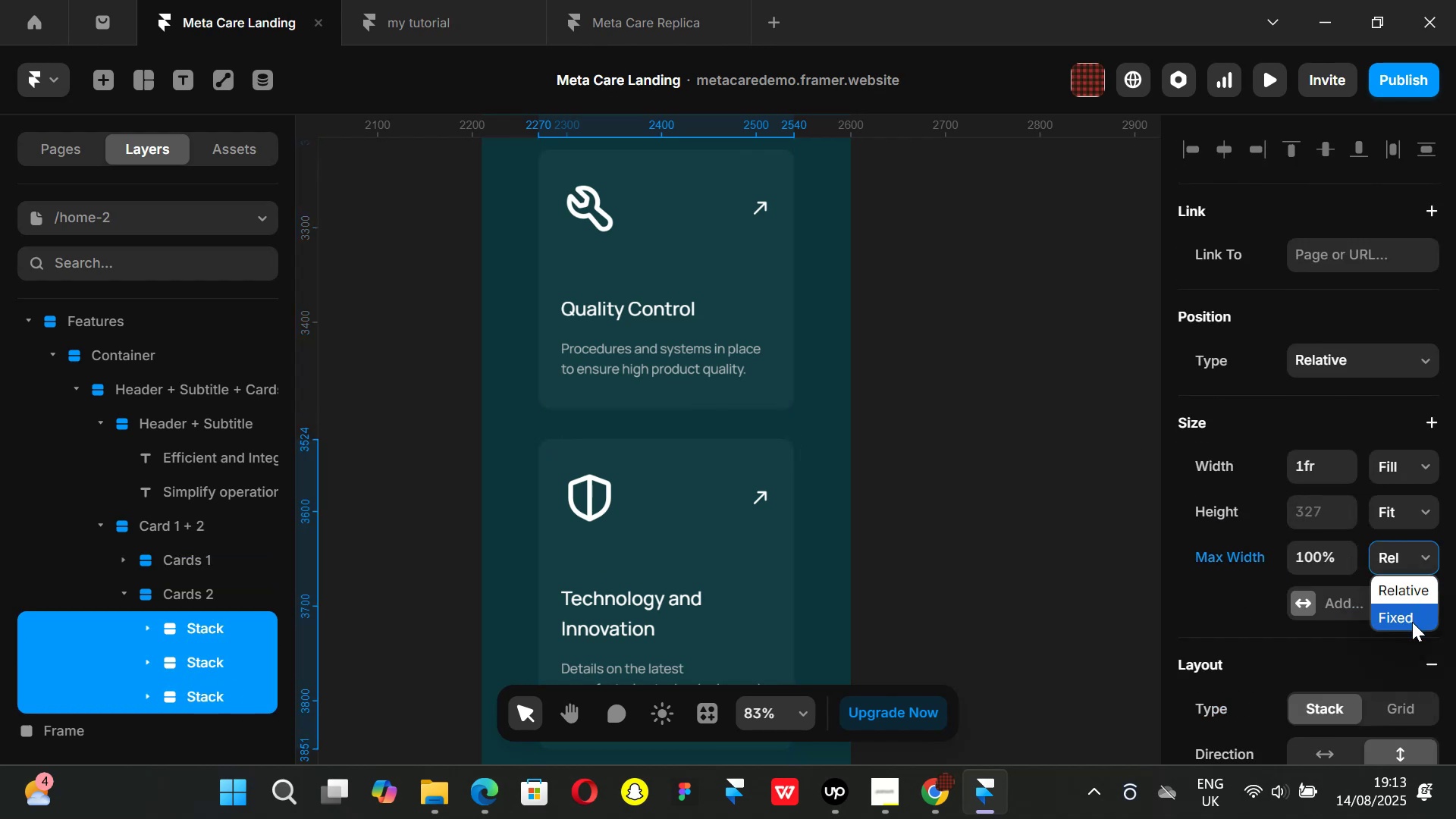 
left_click([1412, 622])
 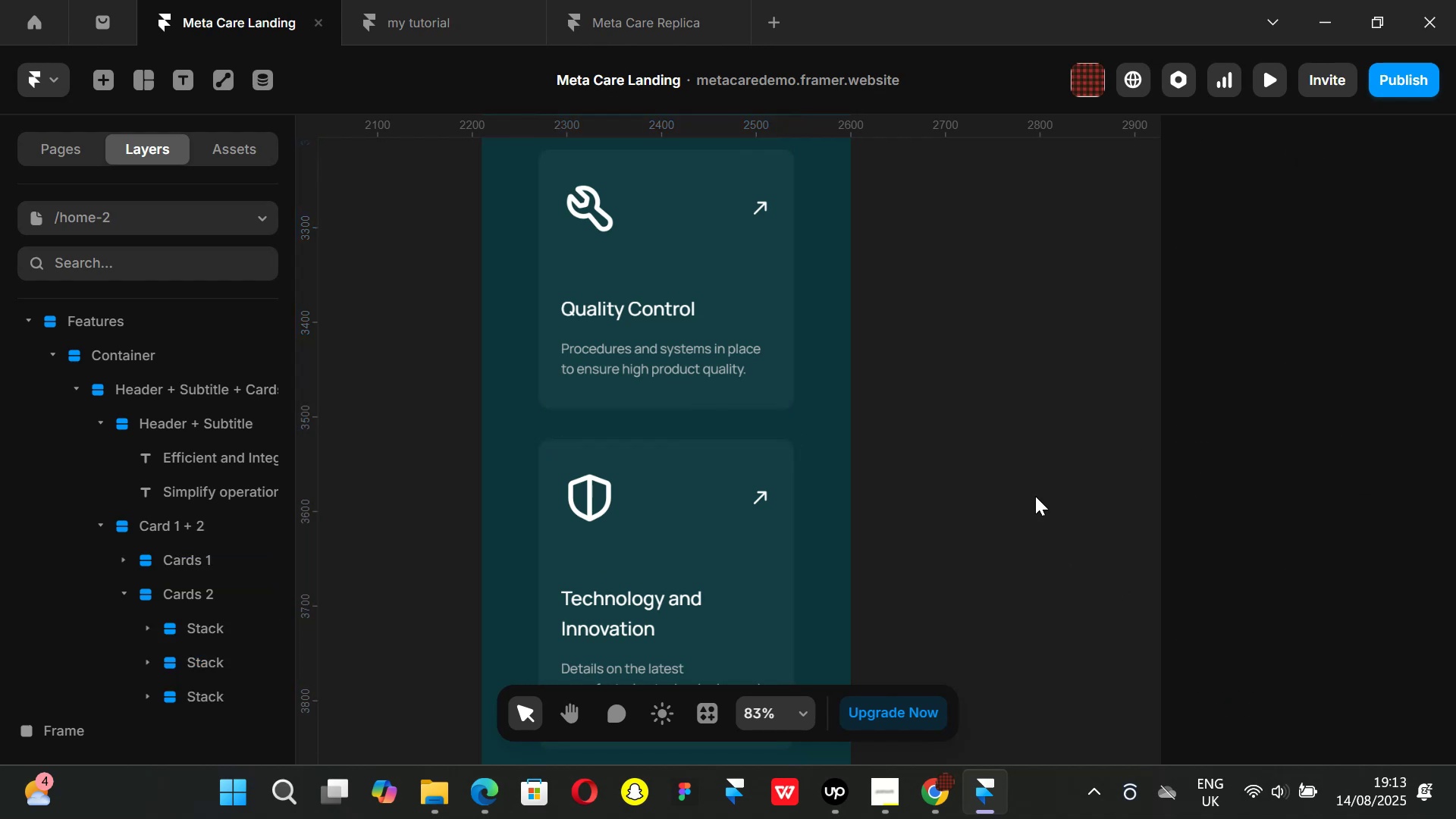 
key(Control+ControlLeft)
 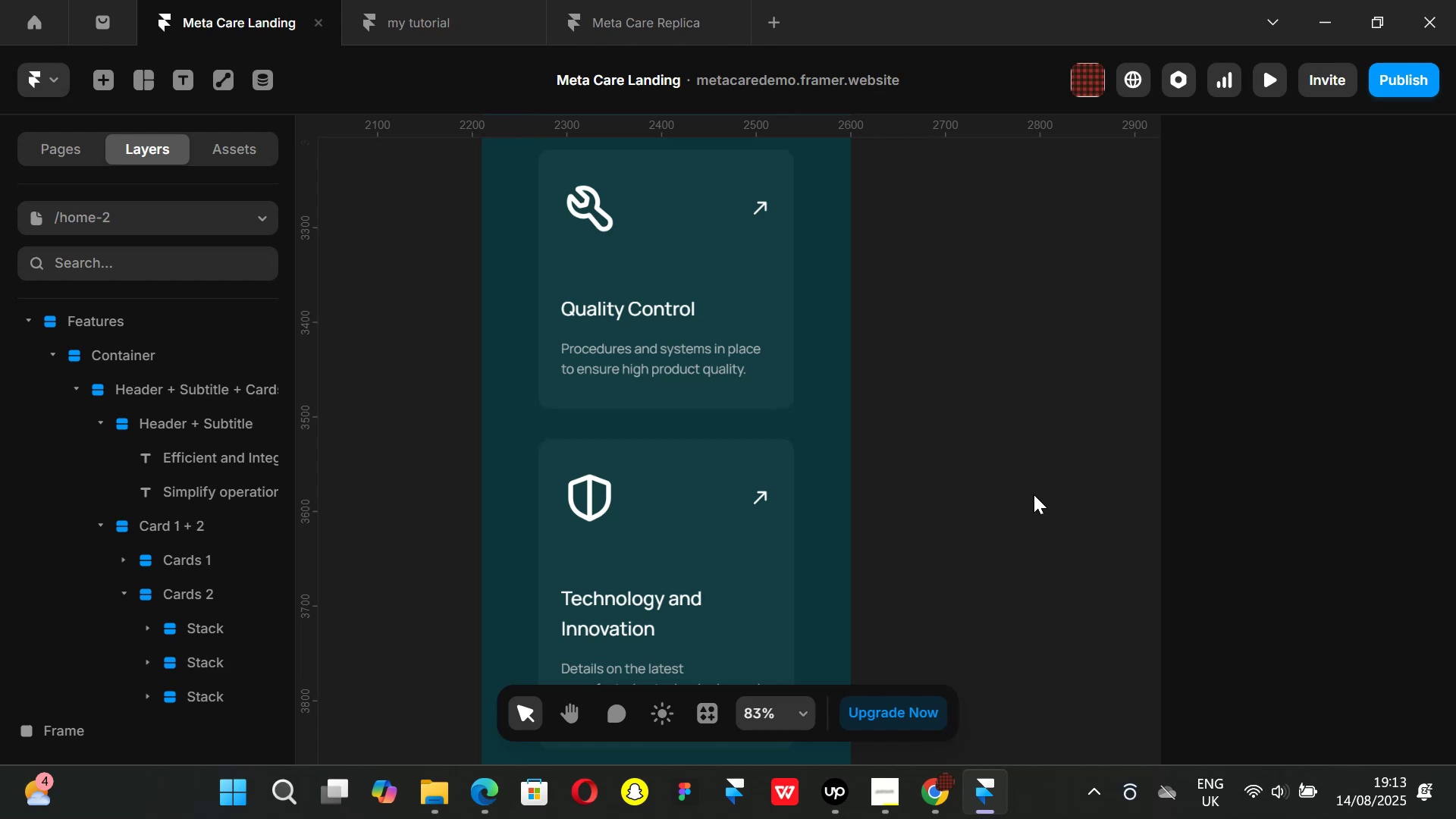 
key(Control+P)
 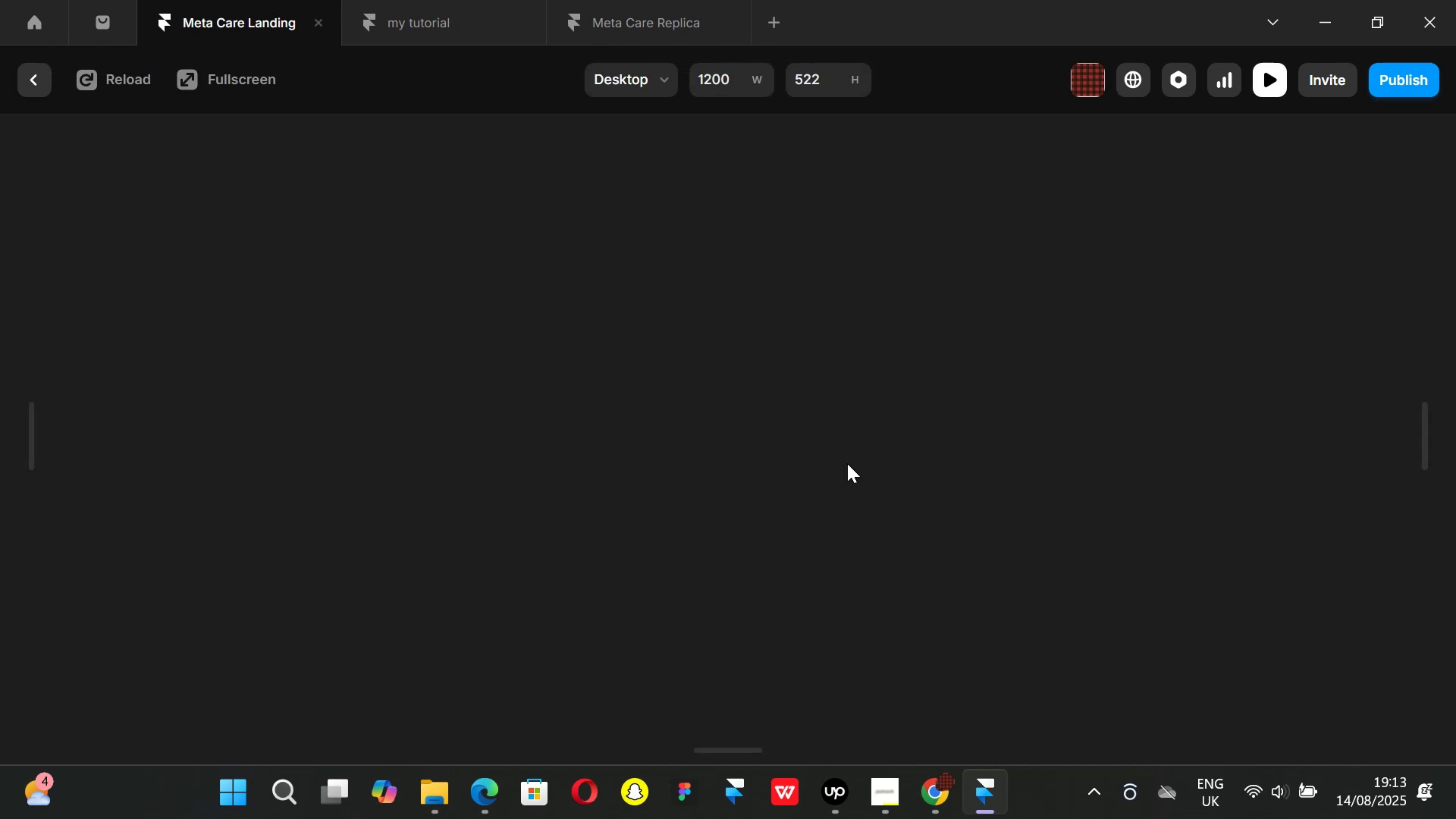 
scroll: coordinate [899, 447], scroll_direction: down, amount: 8.0
 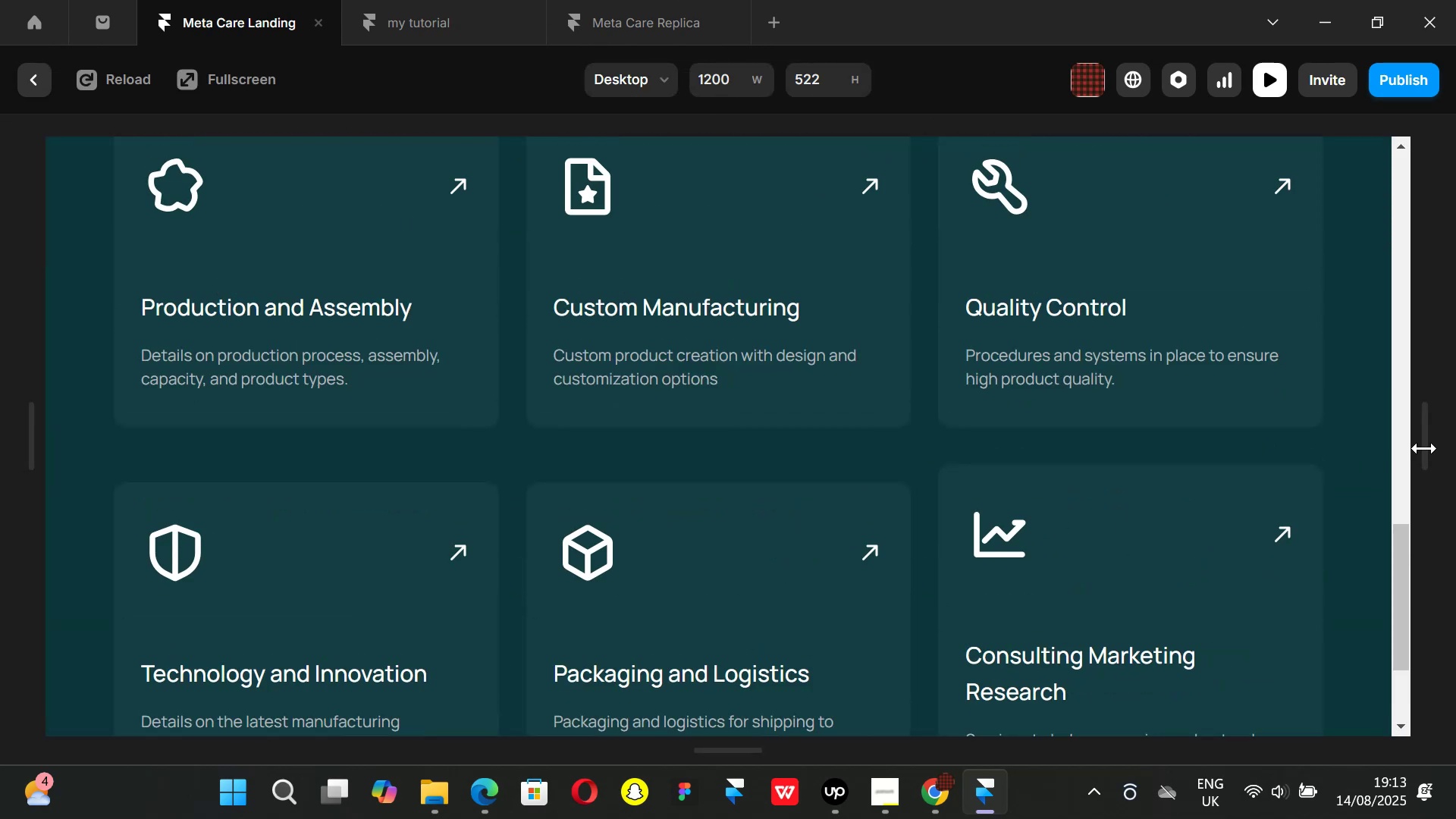 
left_click_drag(start_coordinate=[1424, 448], to_coordinate=[819, 416])
 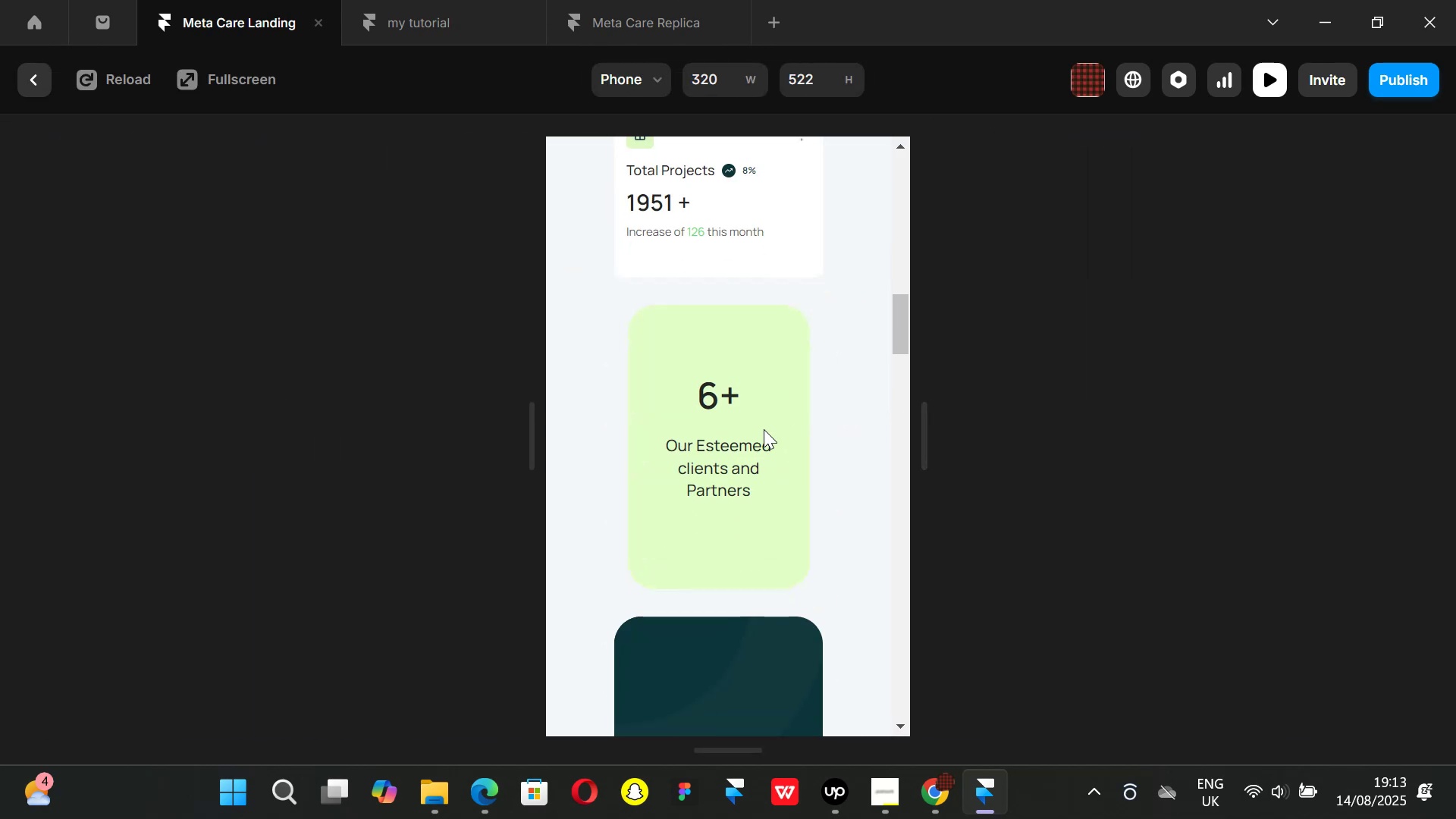 
scroll: coordinate [770, 449], scroll_direction: down, amount: 13.0
 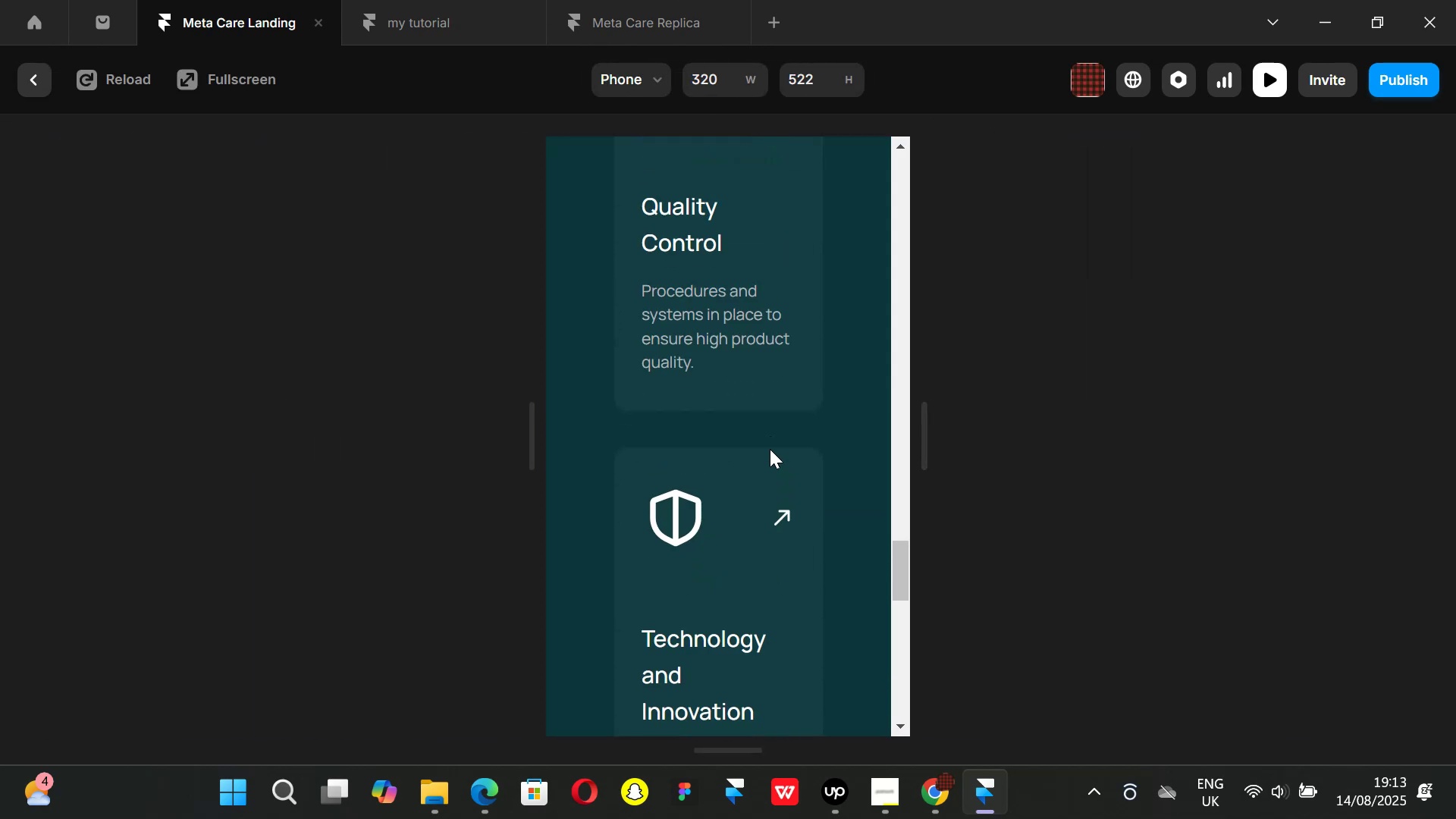 
scroll: coordinate [770, 449], scroll_direction: up, amount: 2.0
 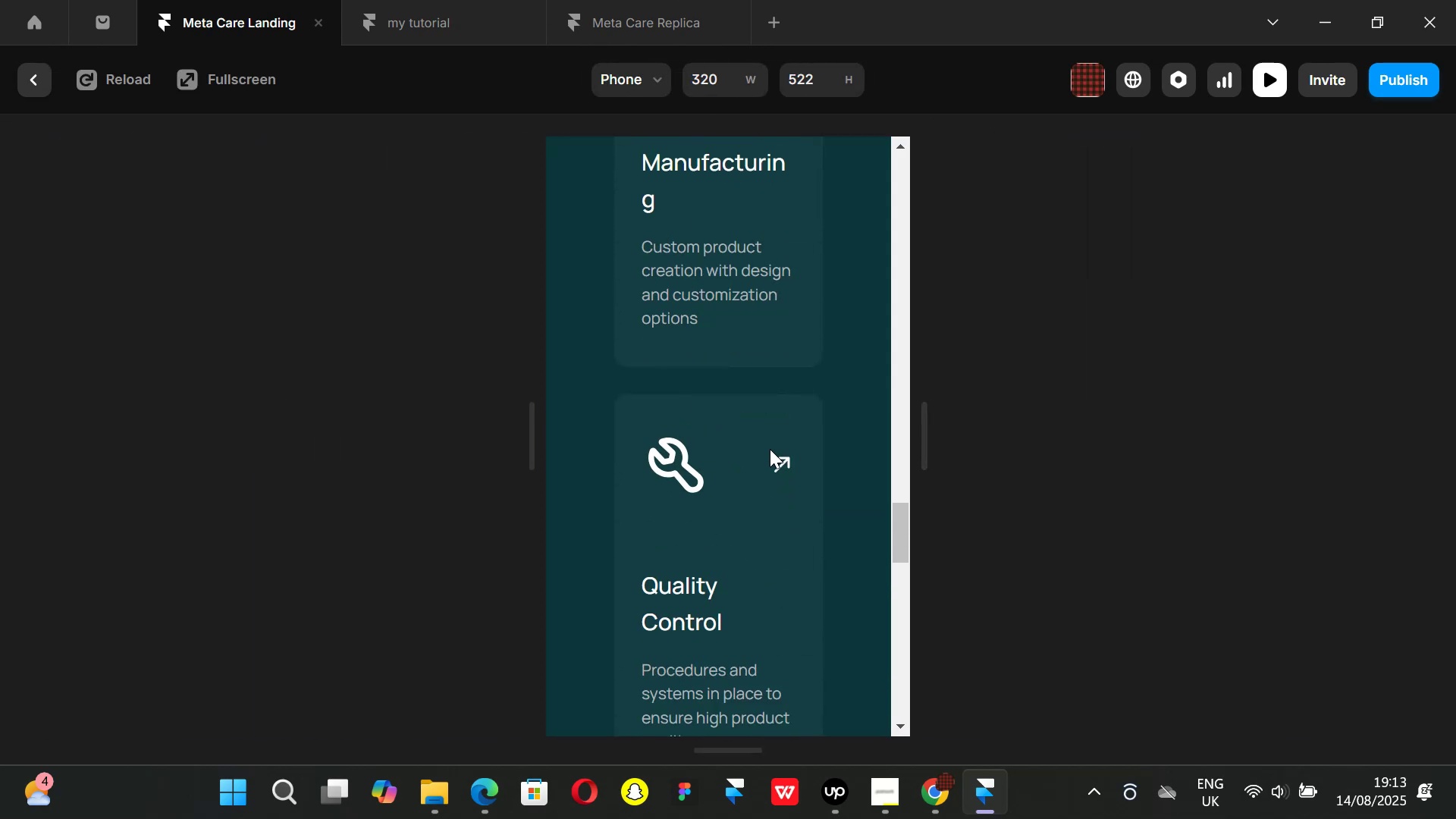 
scroll: coordinate [770, 449], scroll_direction: down, amount: 1.0
 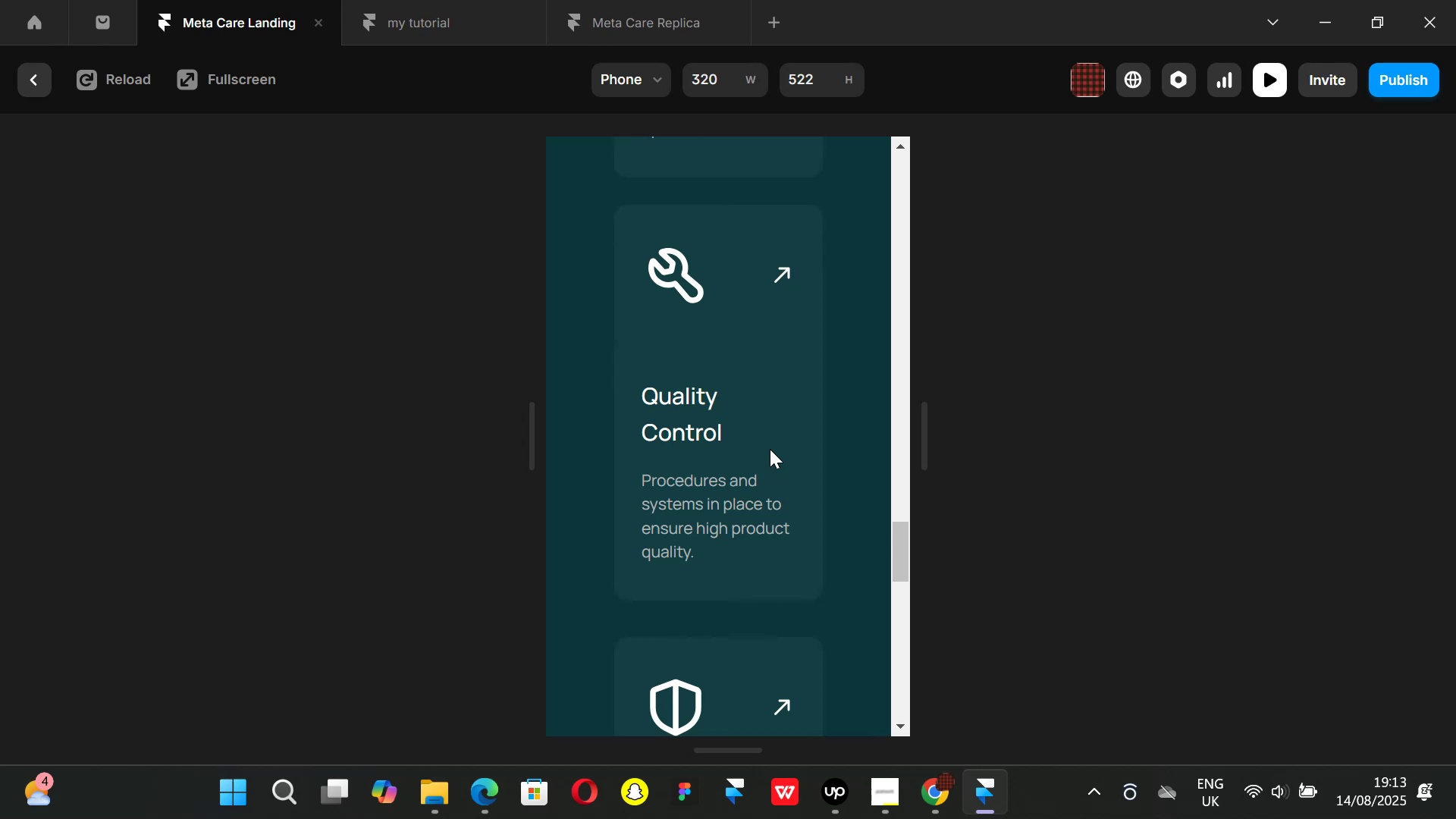 
scroll: coordinate [770, 449], scroll_direction: up, amount: 3.0
 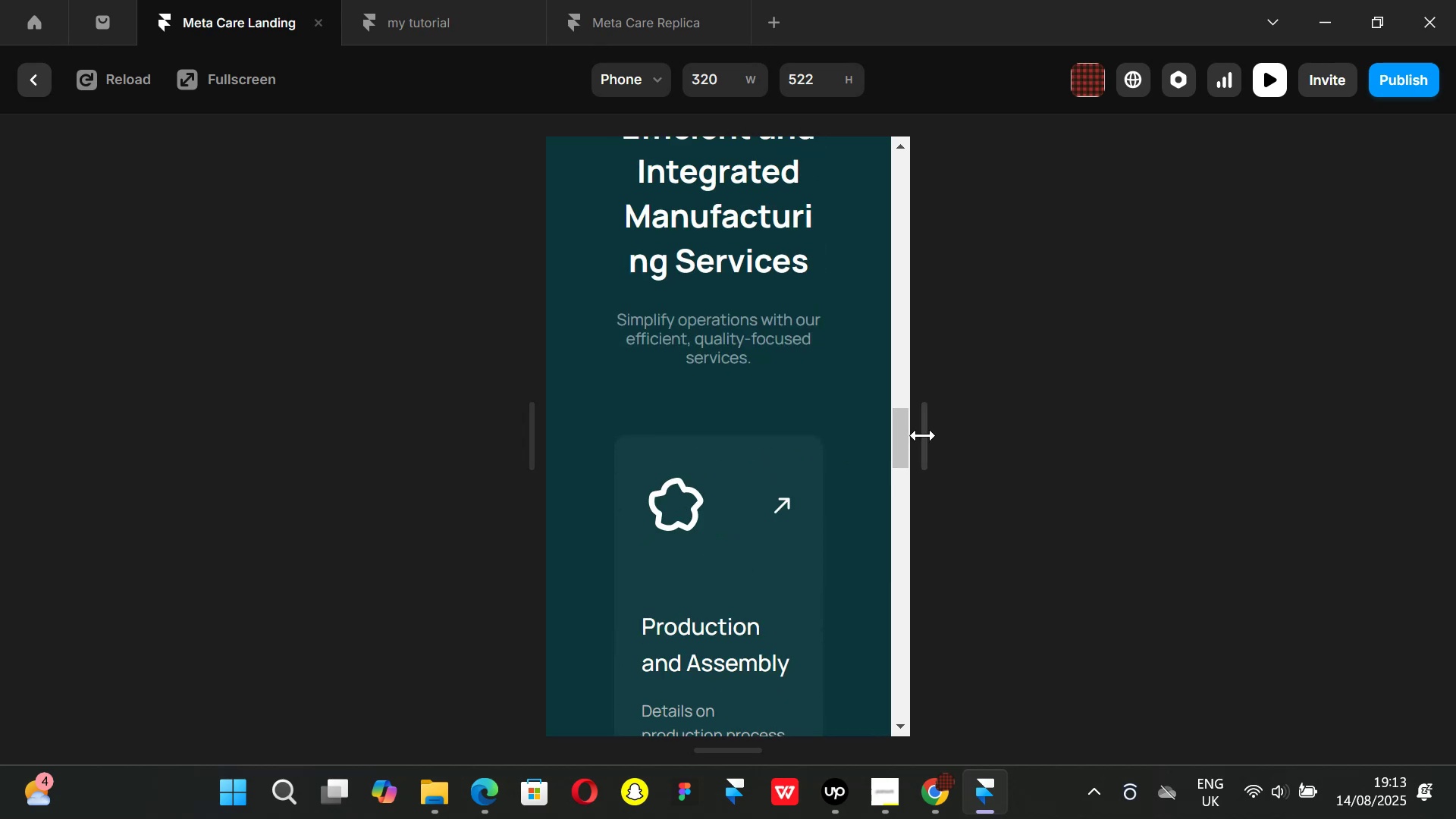 
wait(5.54)
 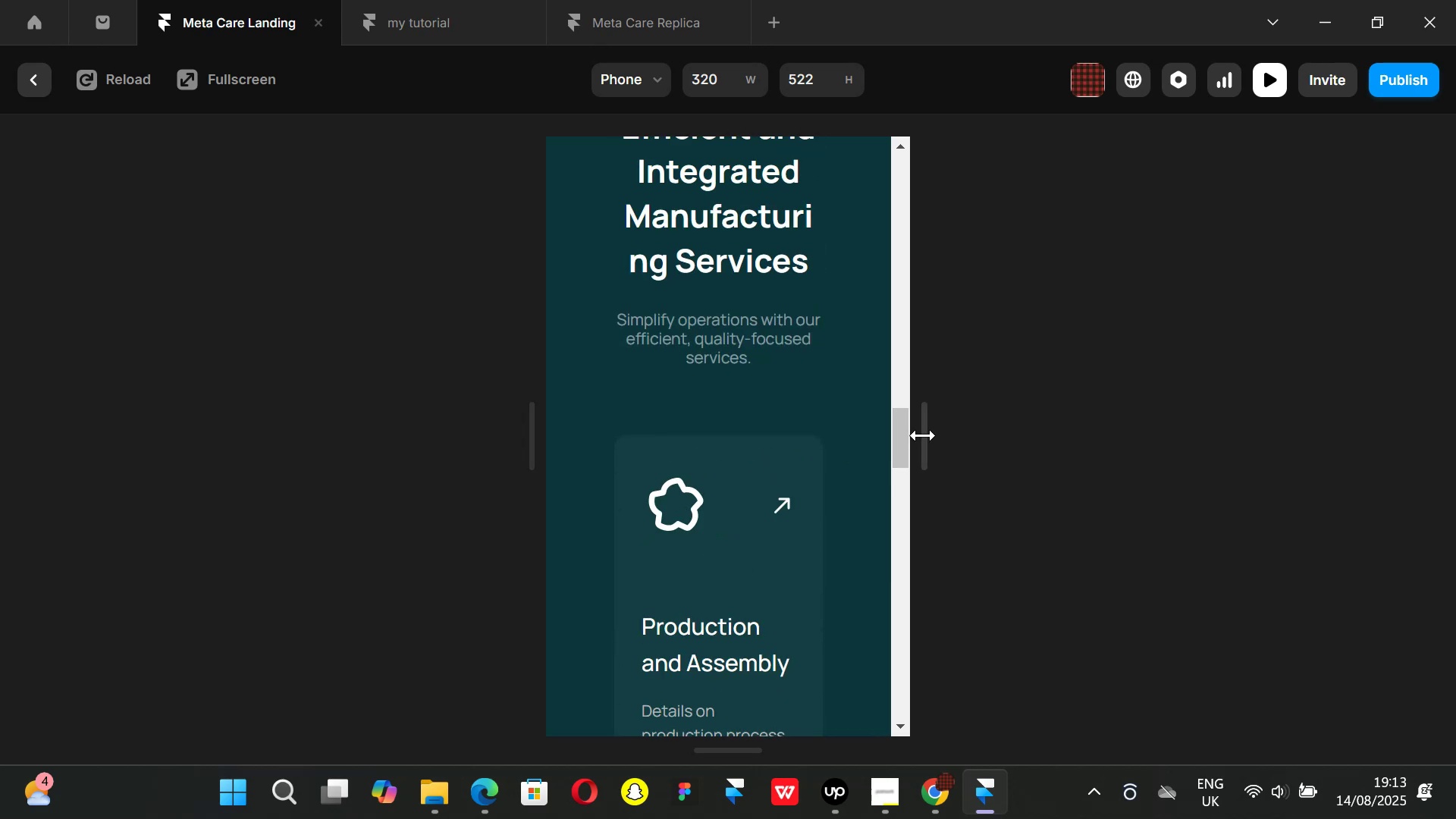 
left_click([923, 435])
 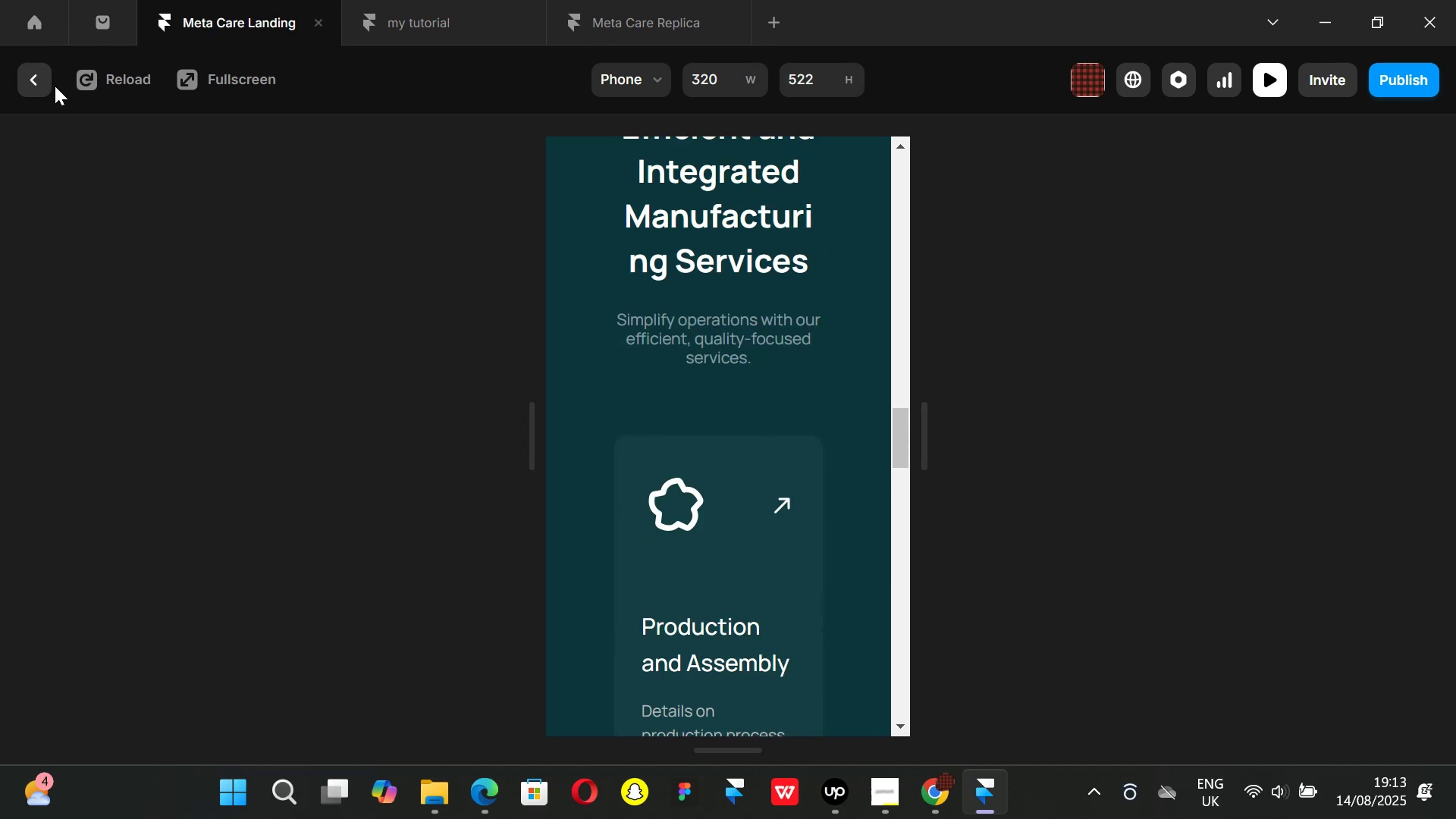 
left_click([43, 80])
 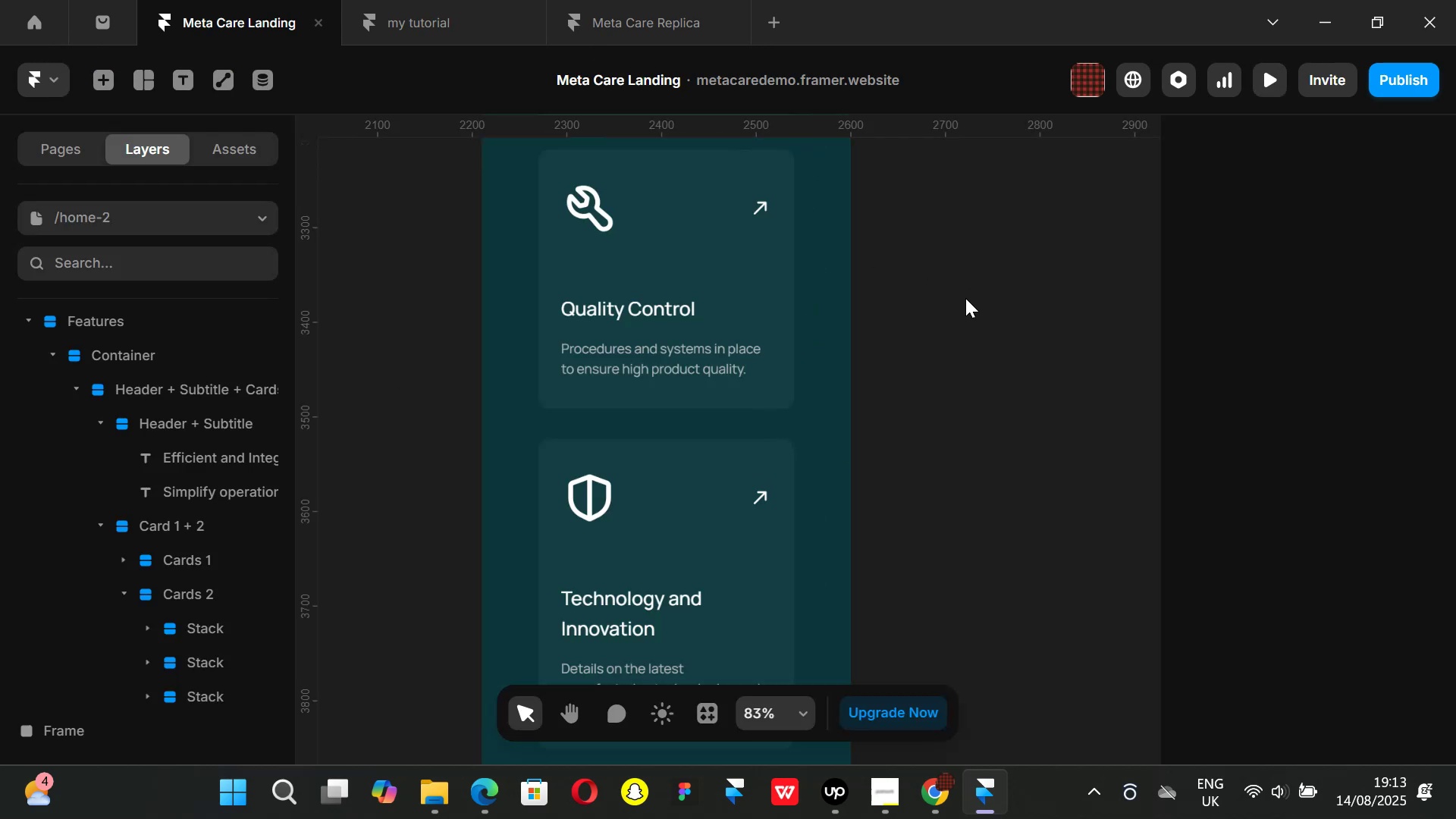 
scroll: coordinate [962, 304], scroll_direction: none, amount: 0.0
 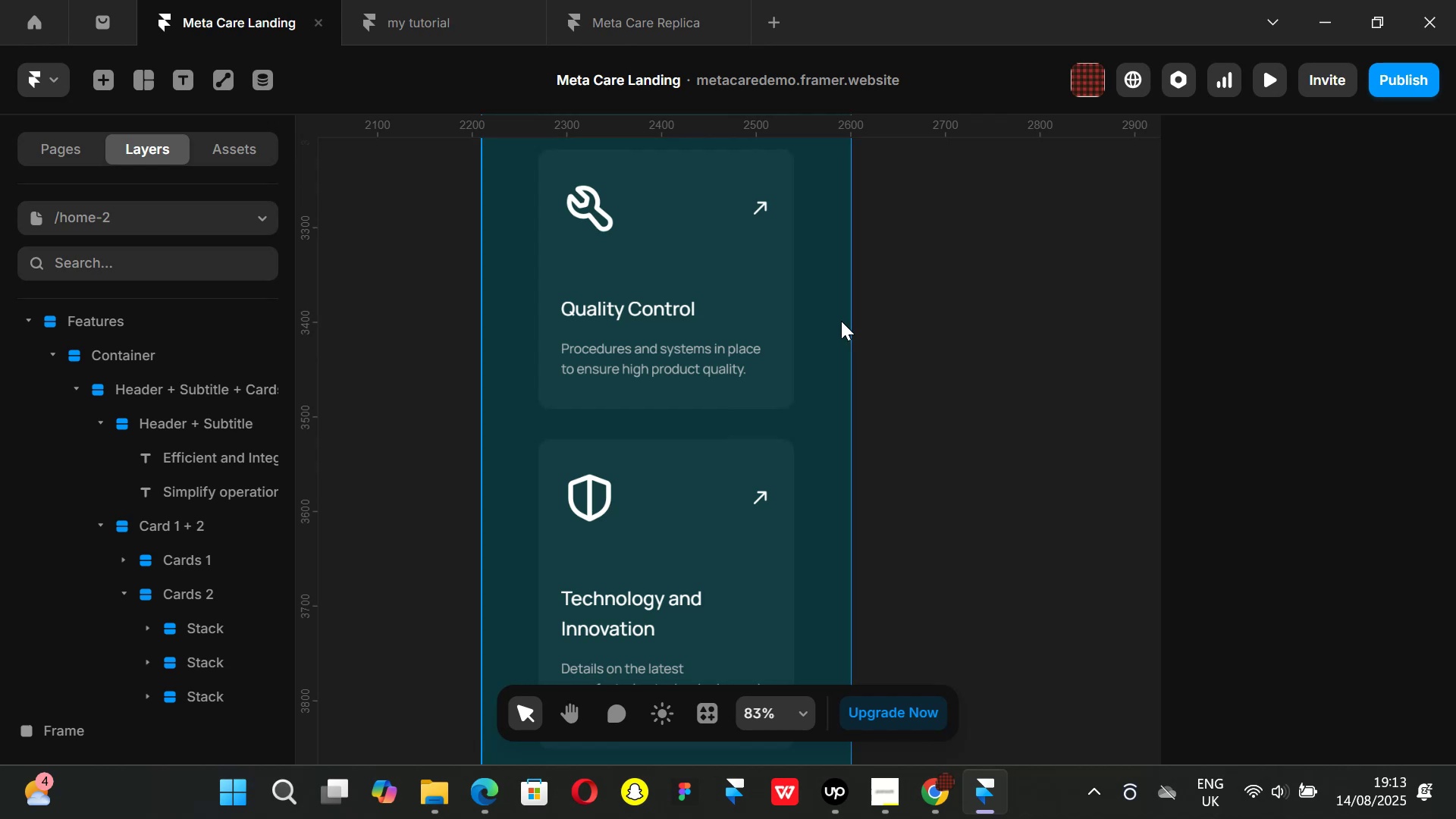 
left_click([841, 321])
 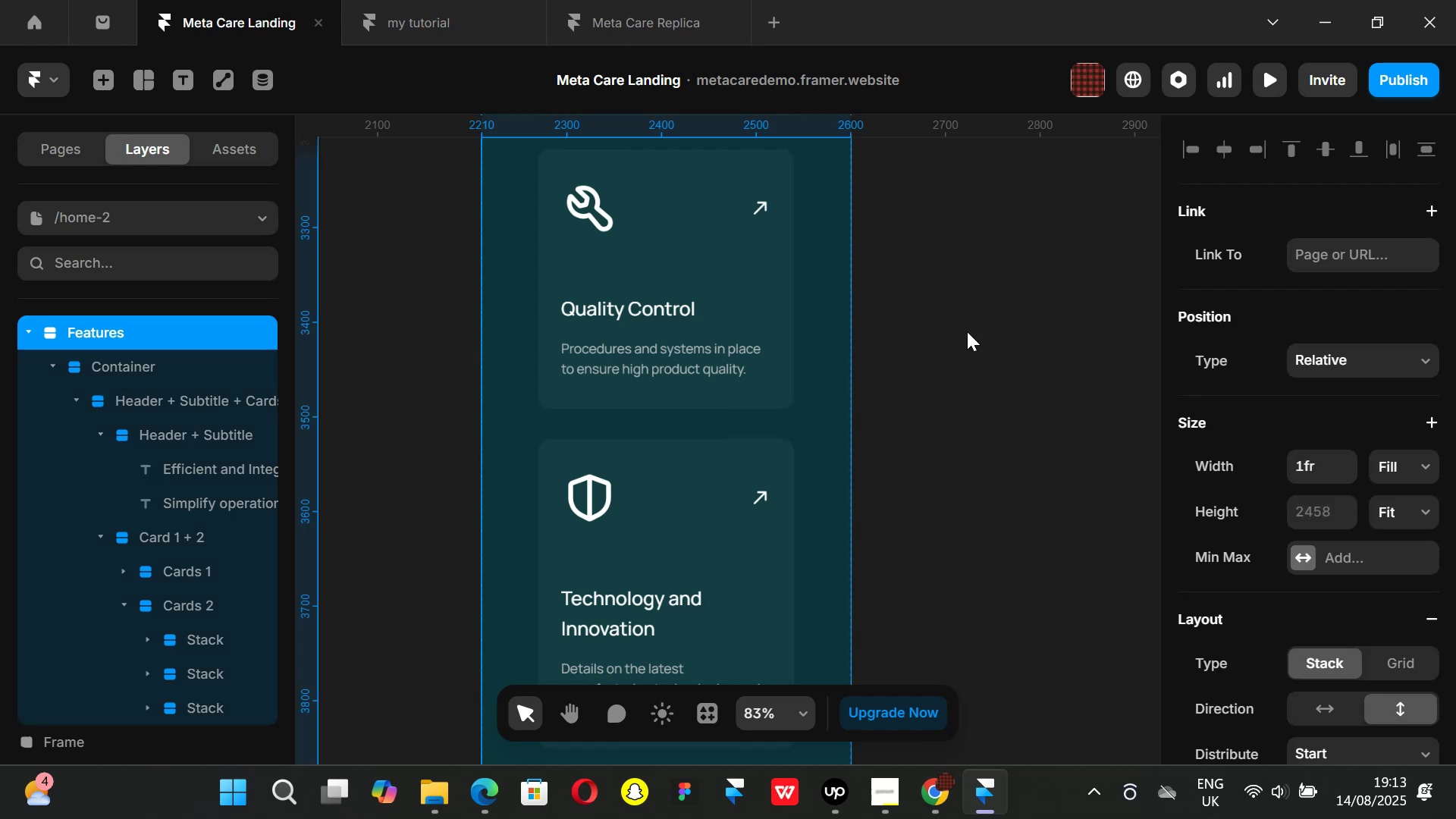 
scroll: coordinate [967, 331], scroll_direction: up, amount: 2.0
 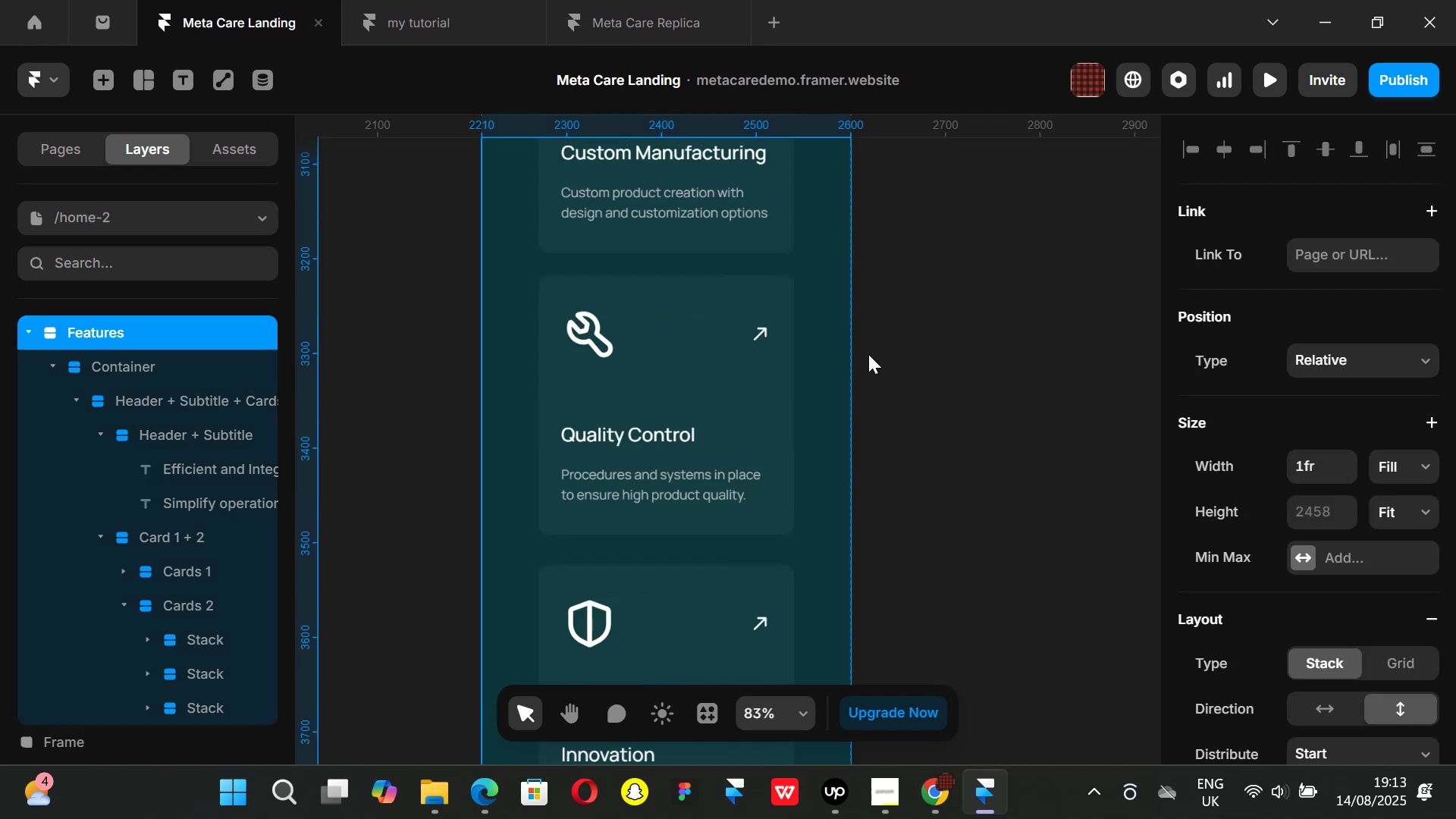 
hold_key(key=ControlLeft, duration=0.76)
scroll: coordinate [1360, 505], scroll_direction: down, amount: 8.0
 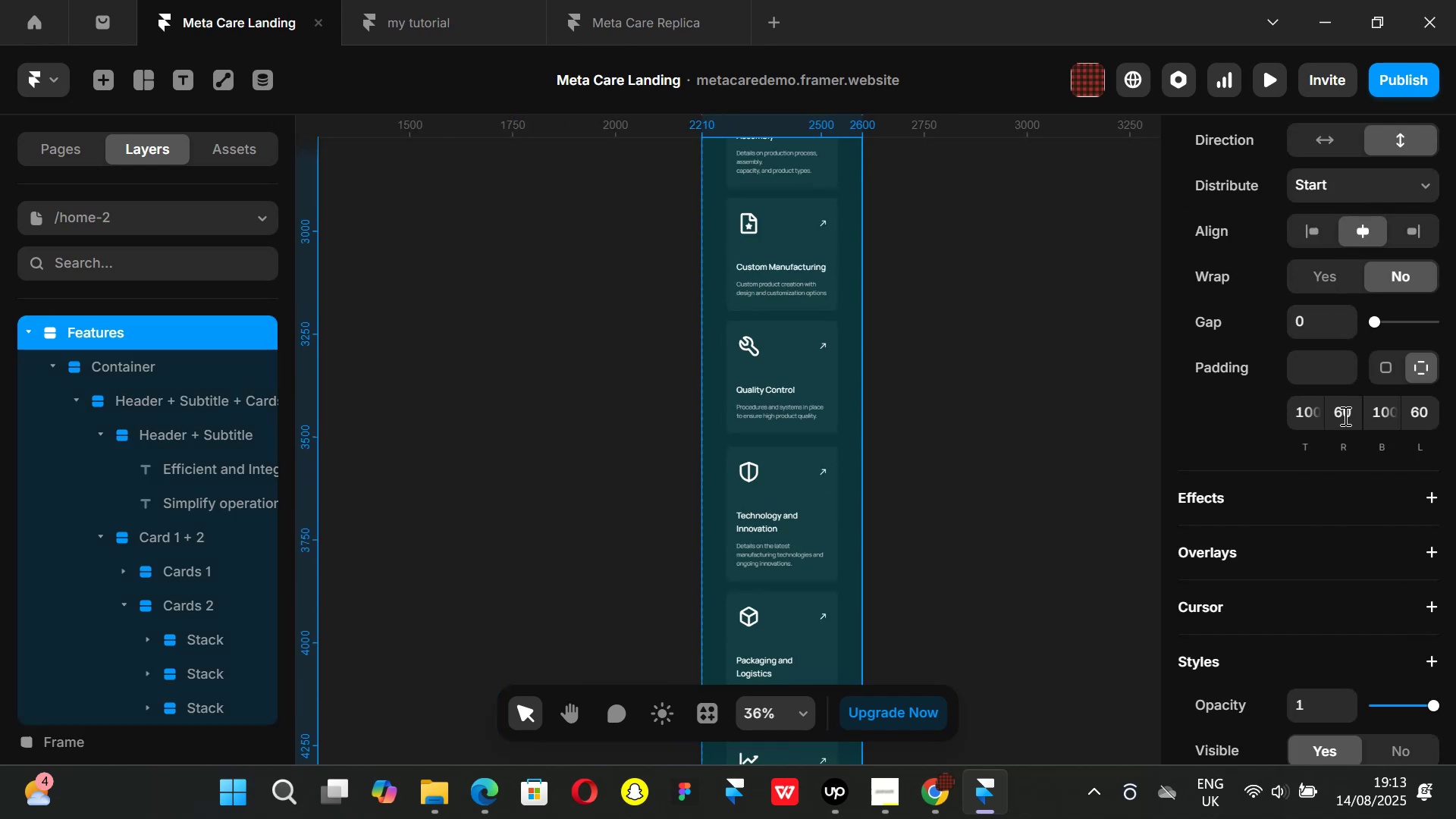 
left_click([1344, 416])
 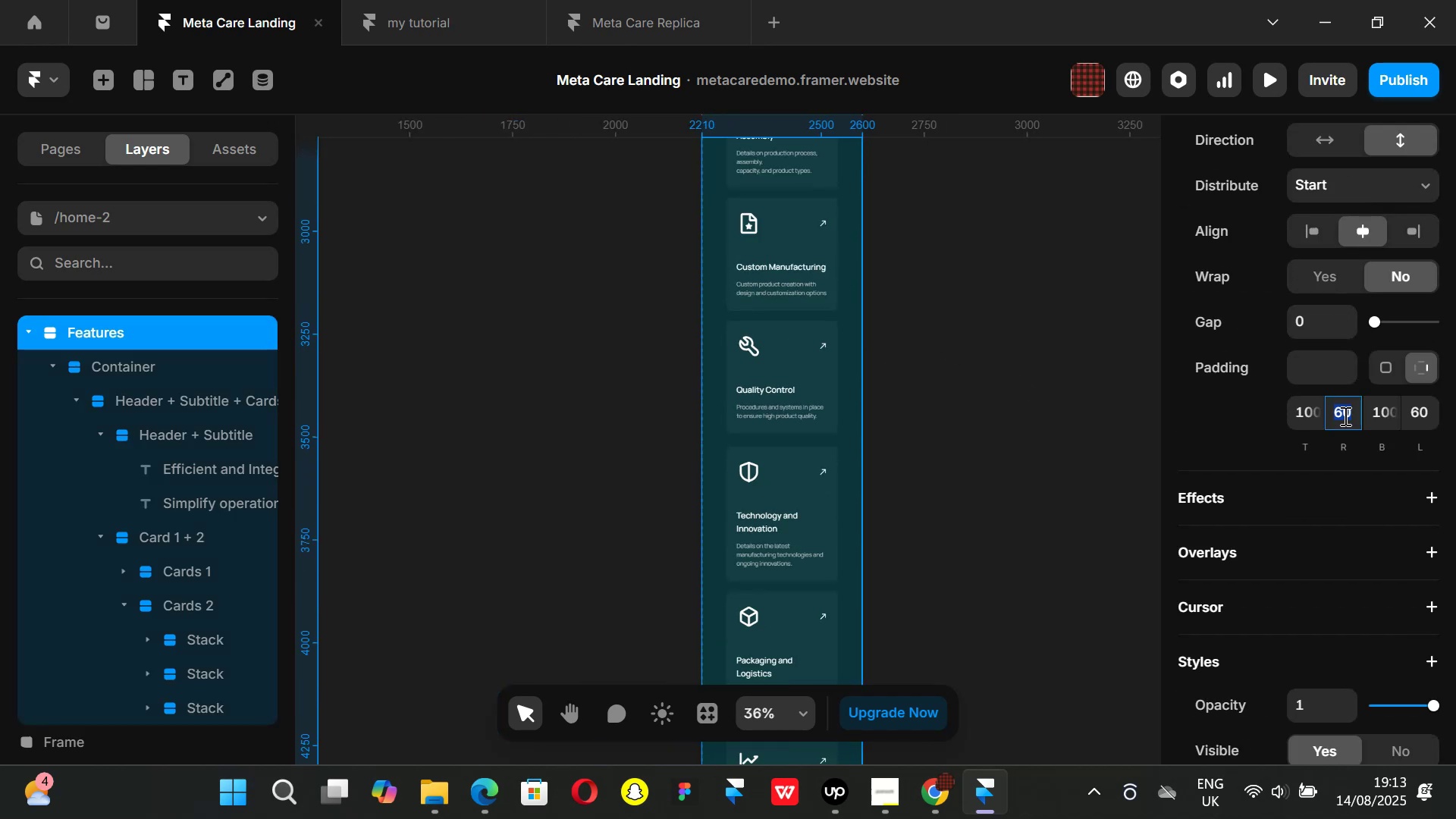 
type(20)
 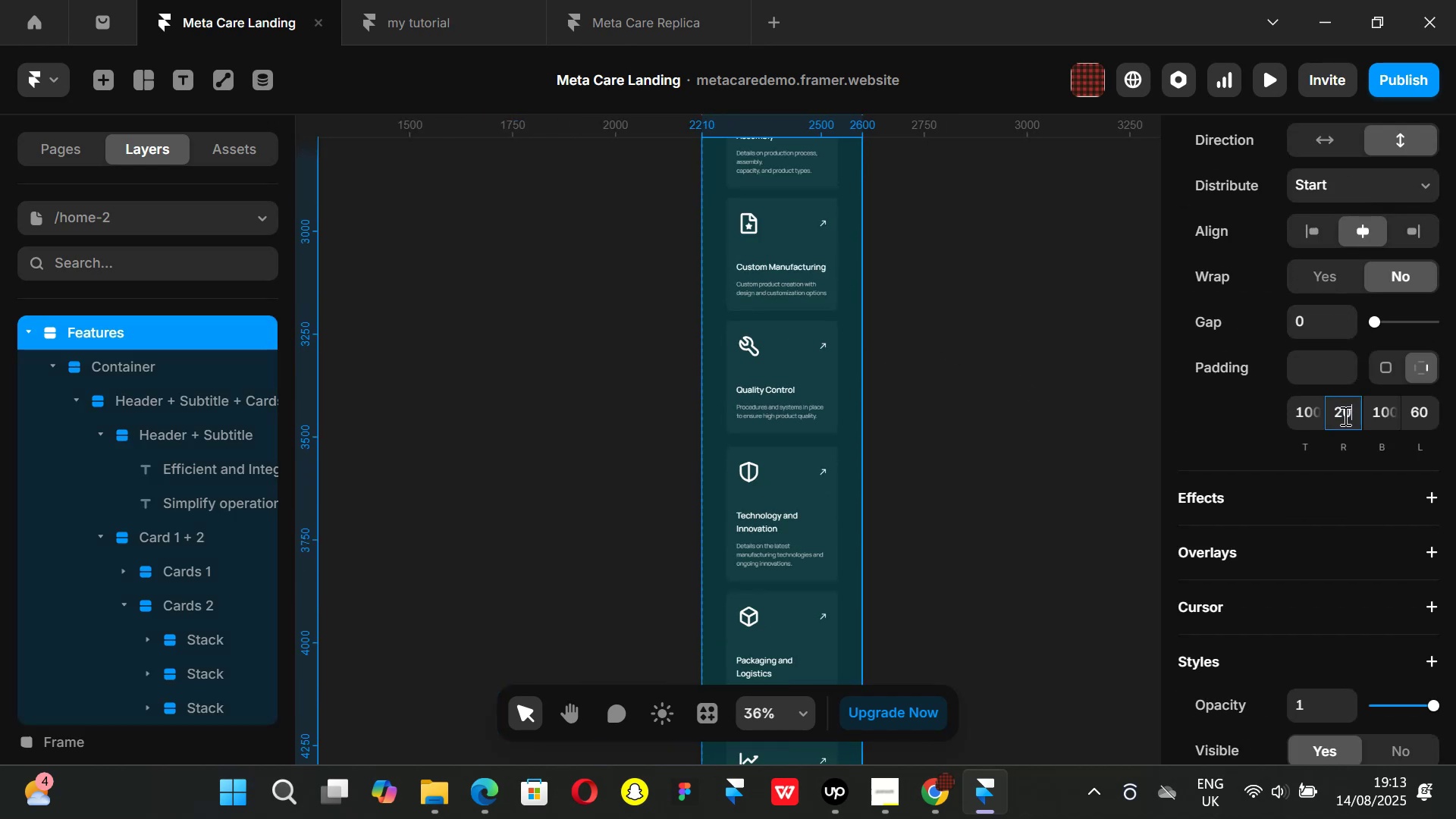 
key(Enter)
 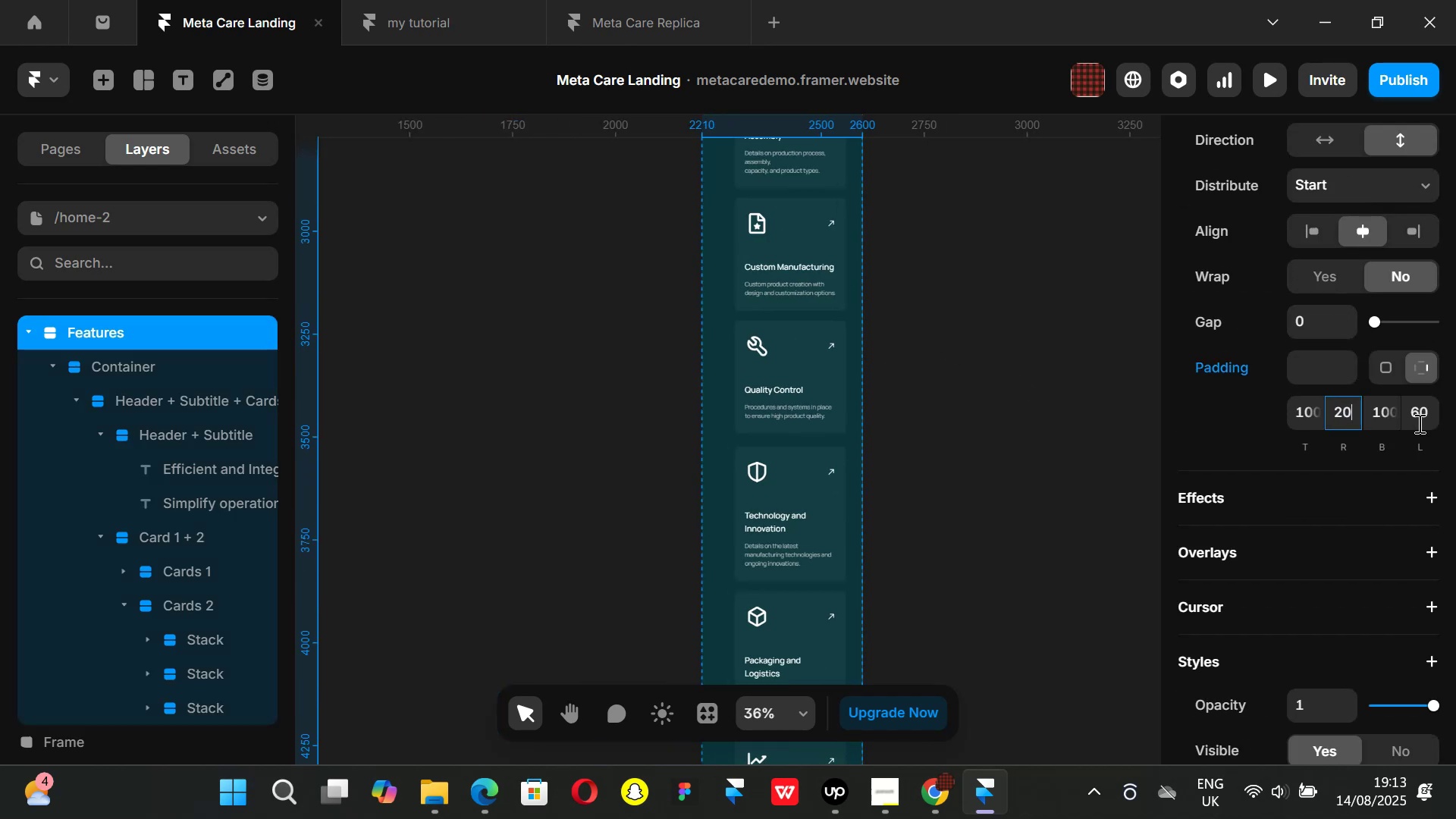 
left_click([1423, 418])
 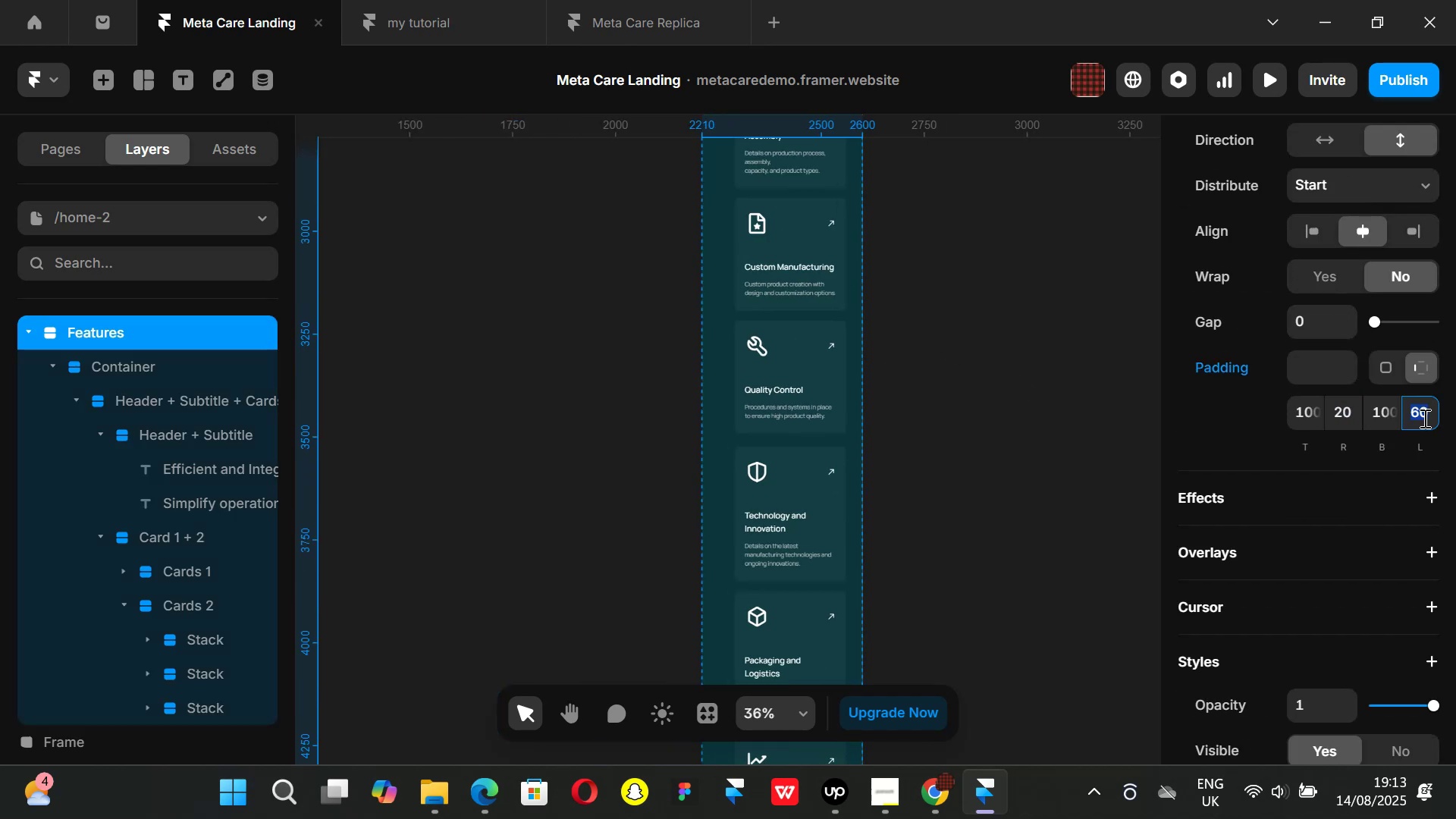 
type(20)
 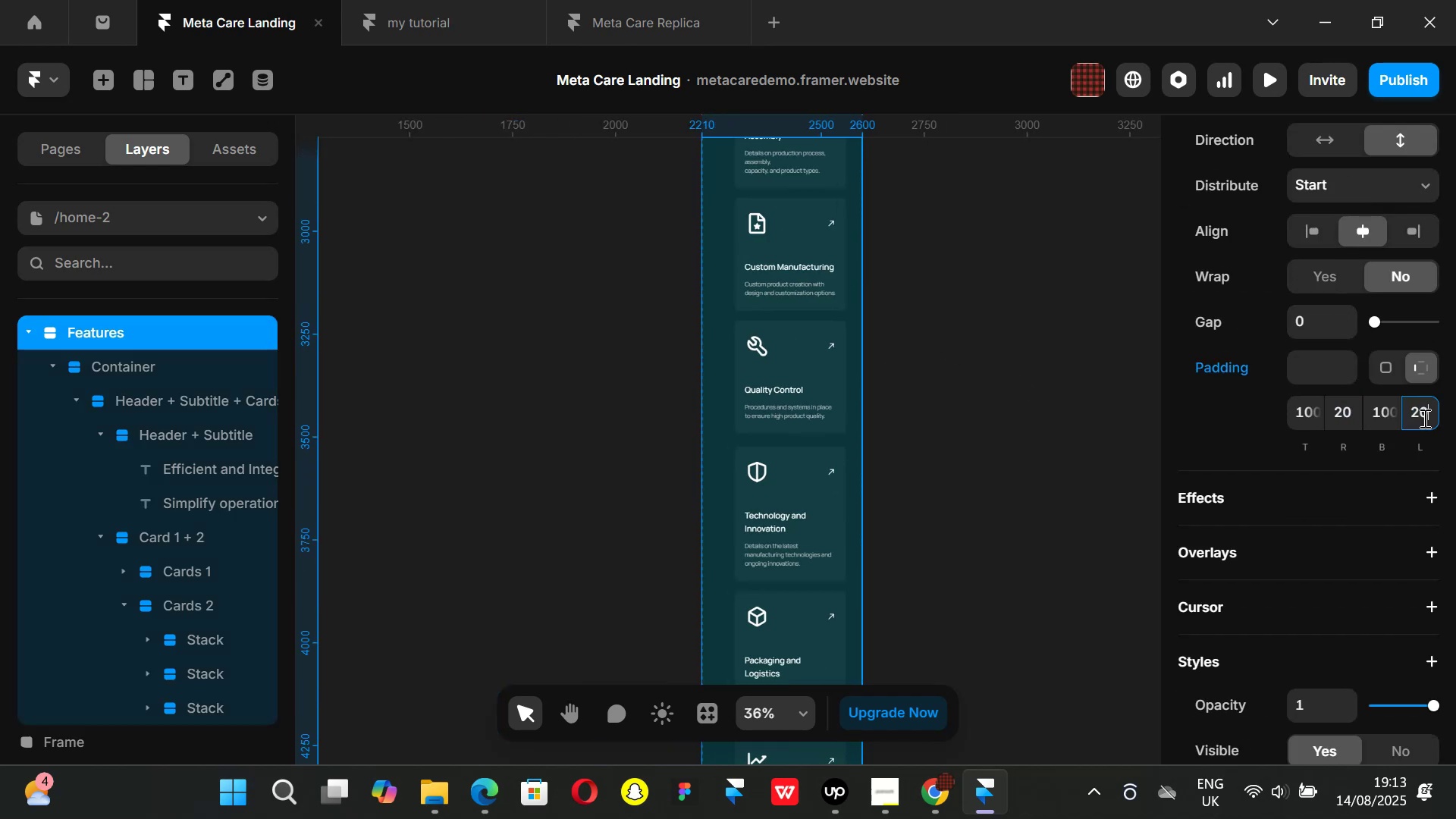 
key(Enter)
 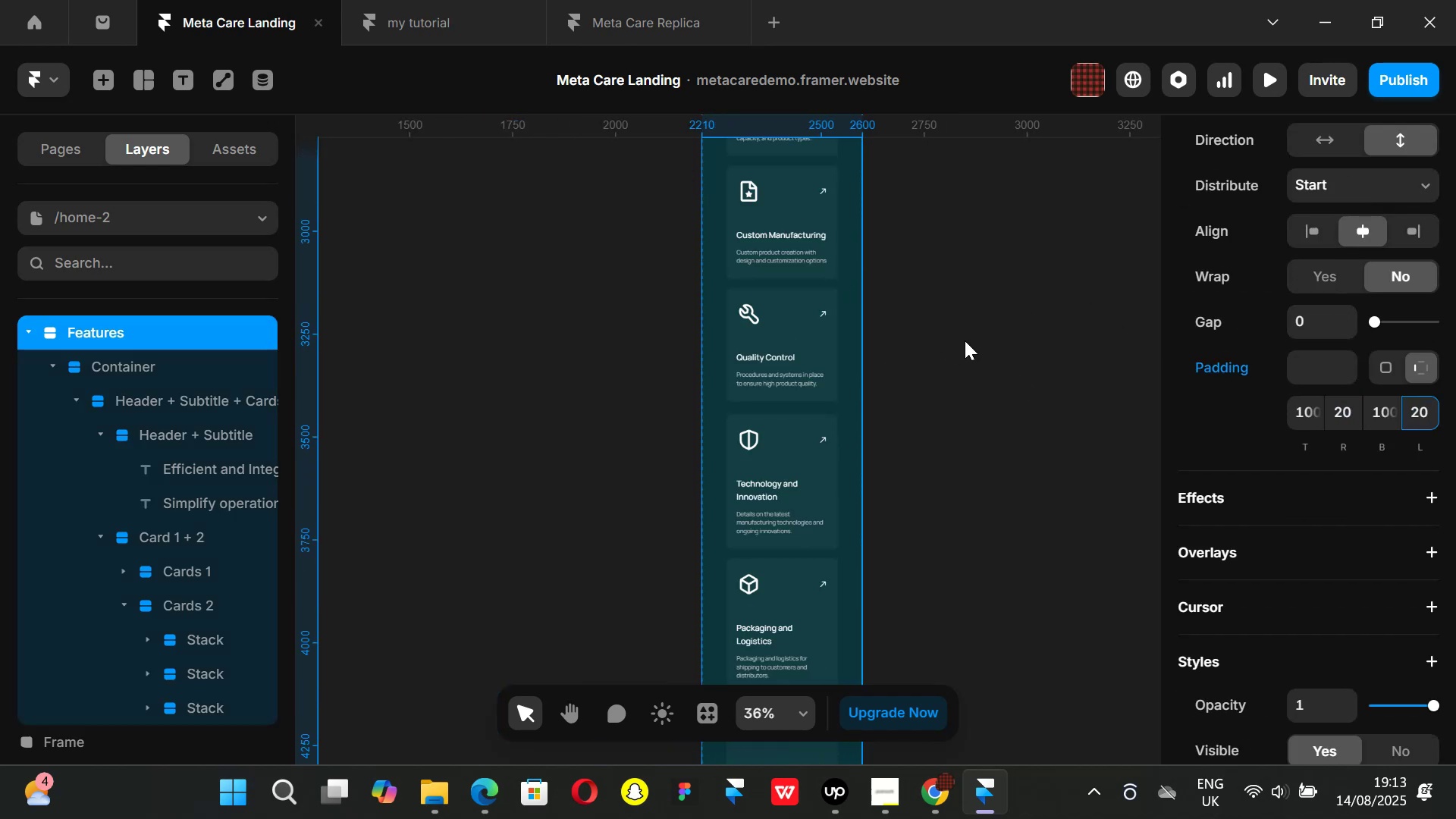 
scroll: coordinate [978, 356], scroll_direction: up, amount: 4.0
 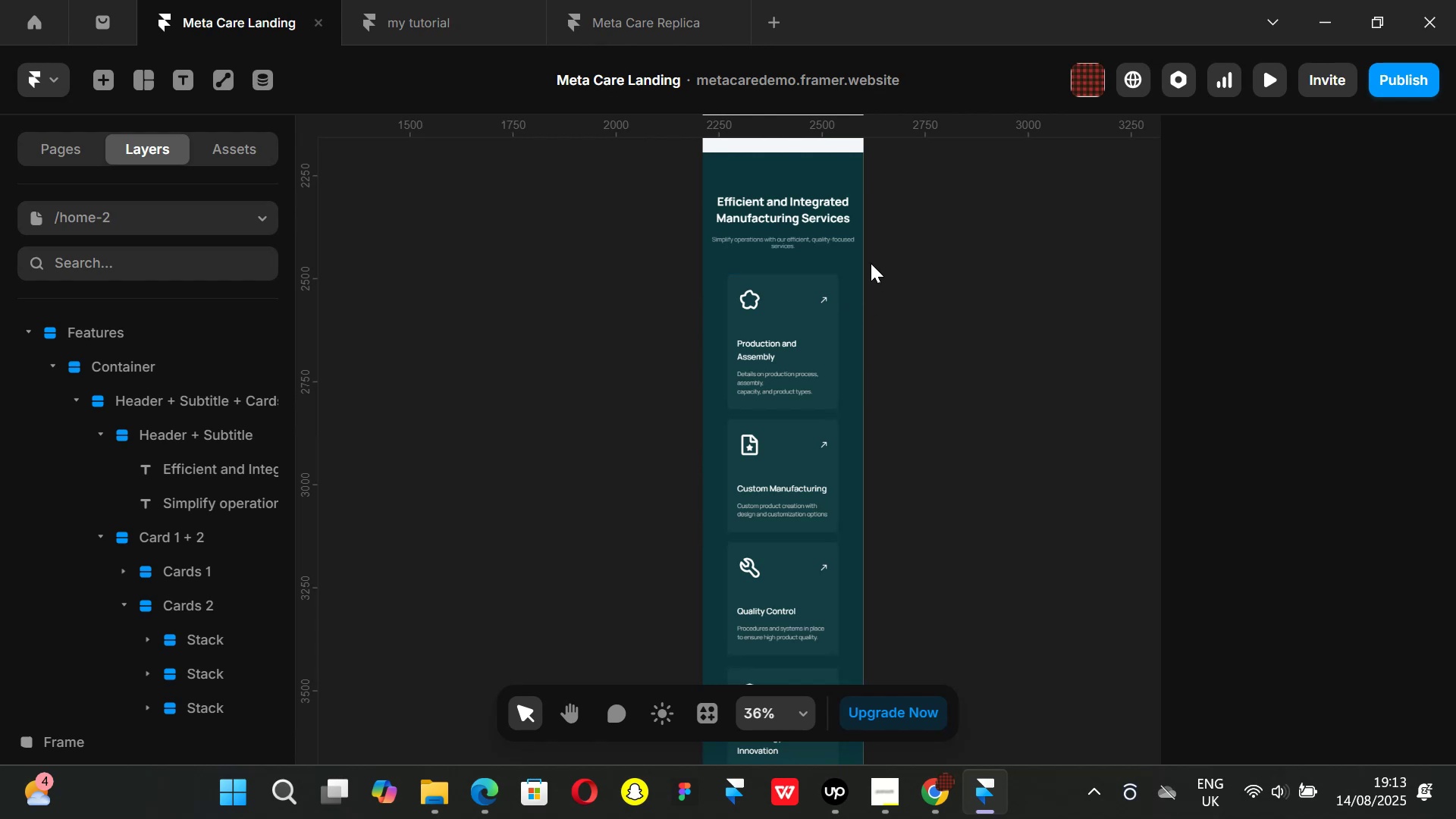 
scroll: coordinate [871, 263], scroll_direction: down, amount: 2.0
 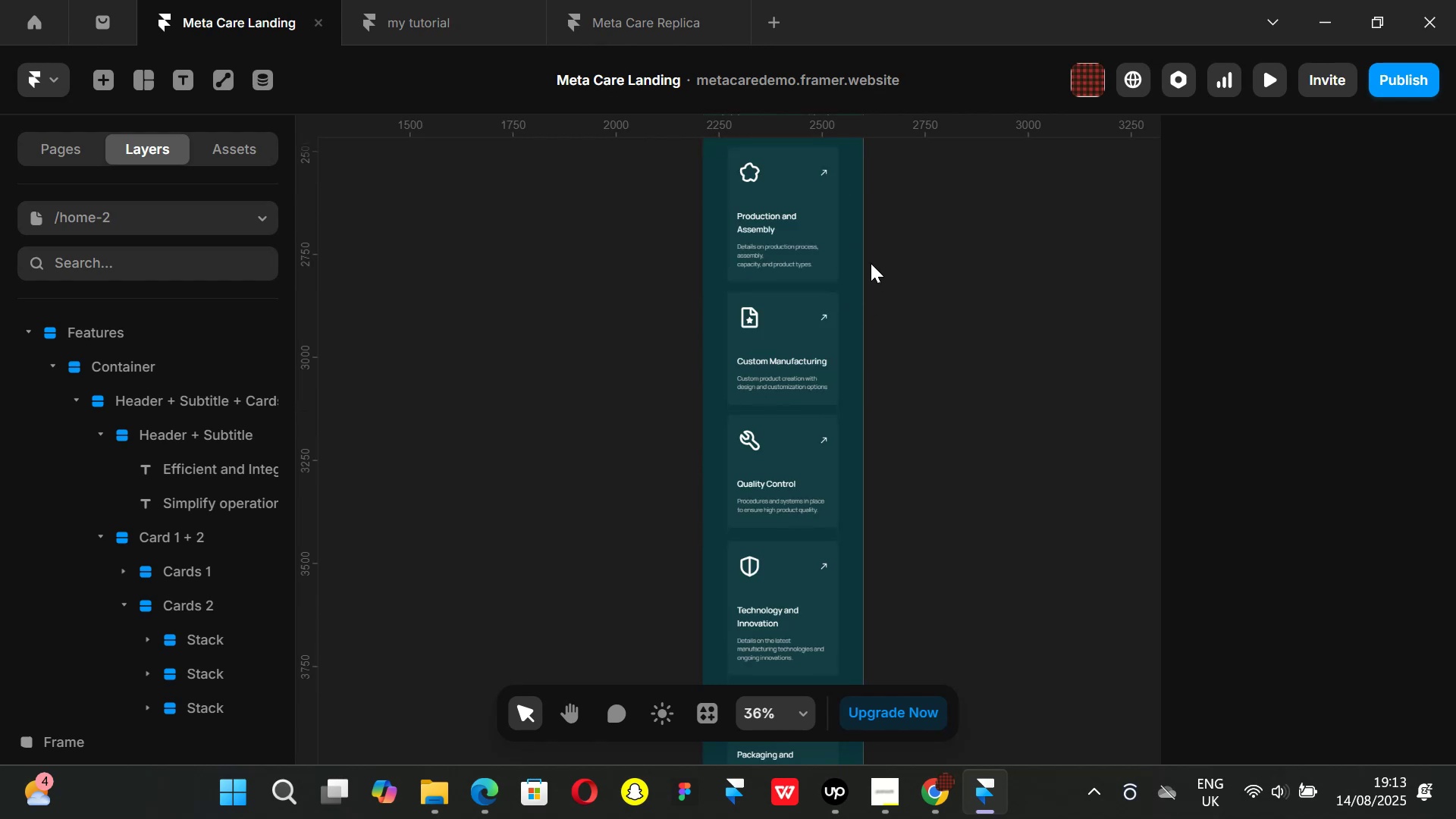 
key(Control+ControlLeft)
 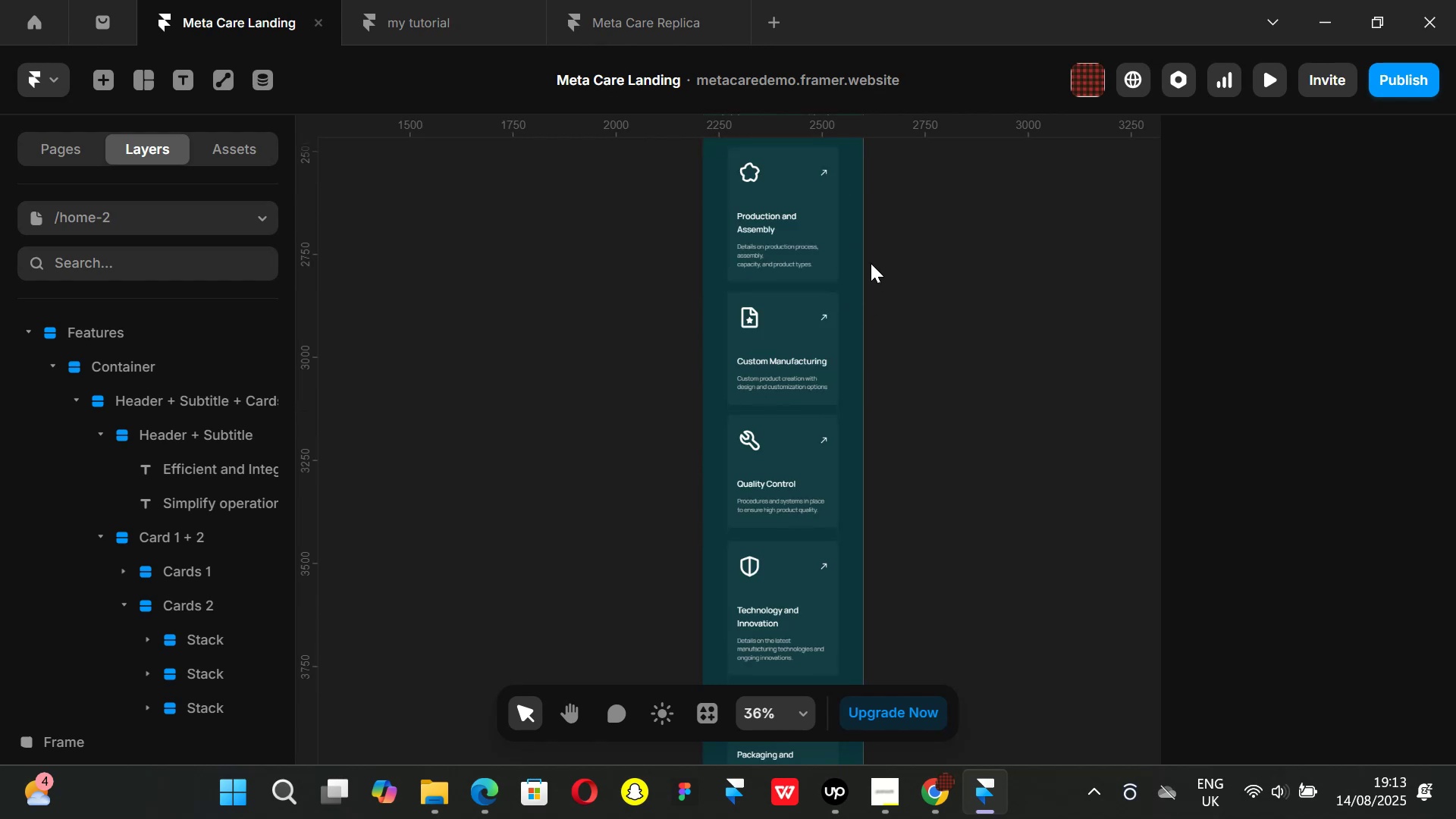 
key(Control+P)
 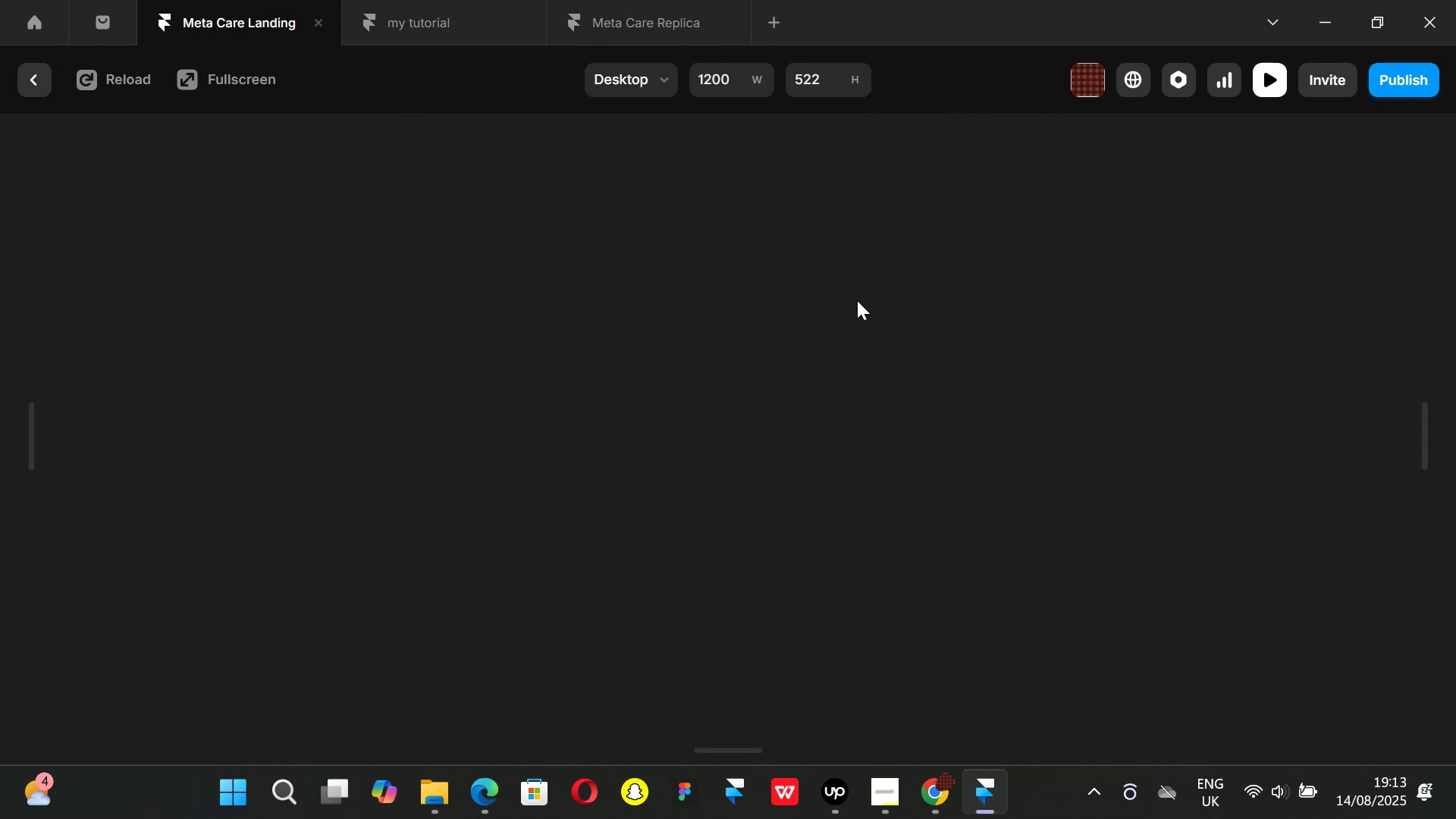 
scroll: coordinate [883, 321], scroll_direction: down, amount: 11.0
 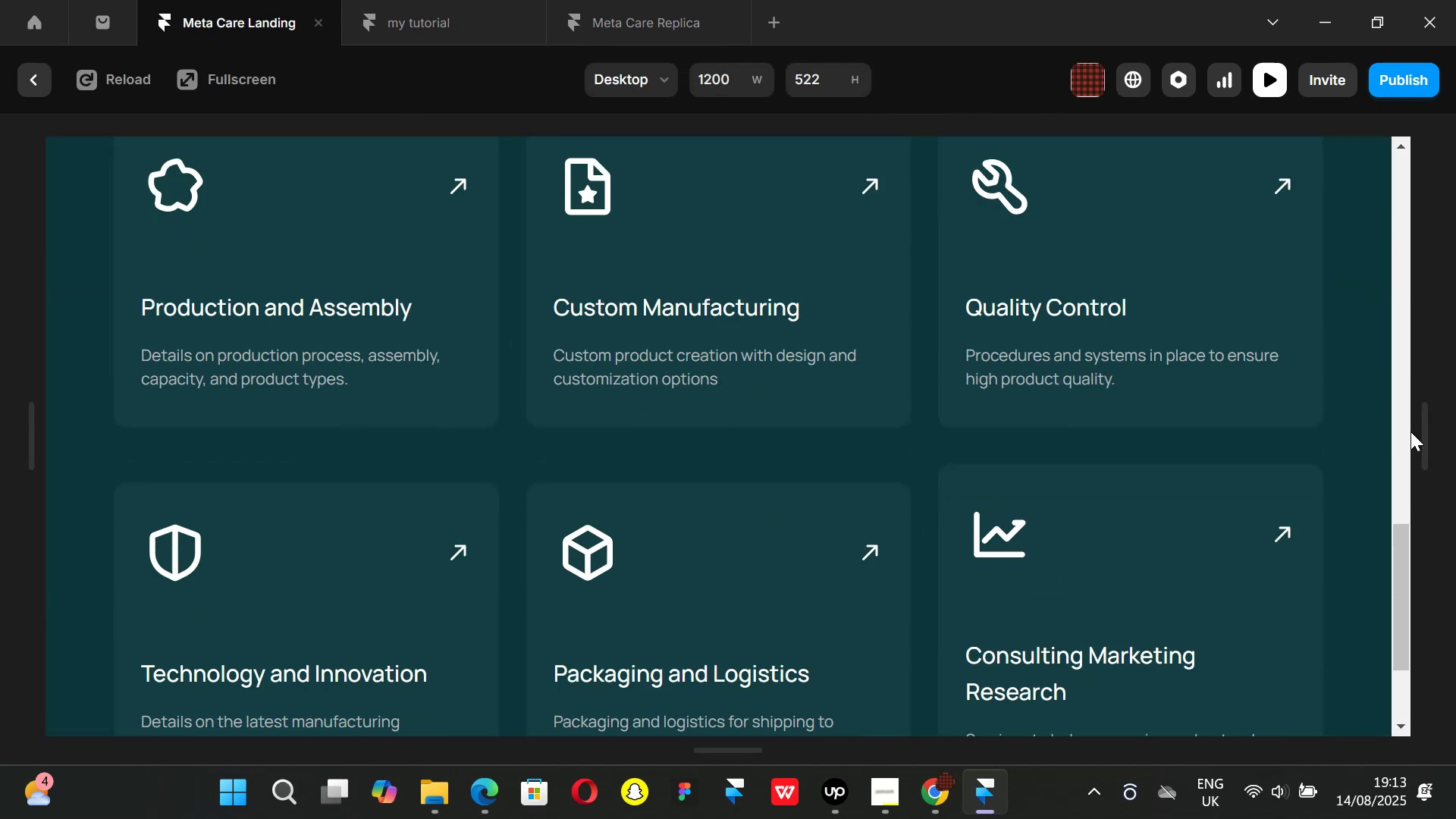 
left_click_drag(start_coordinate=[1416, 435], to_coordinate=[837, 450])
 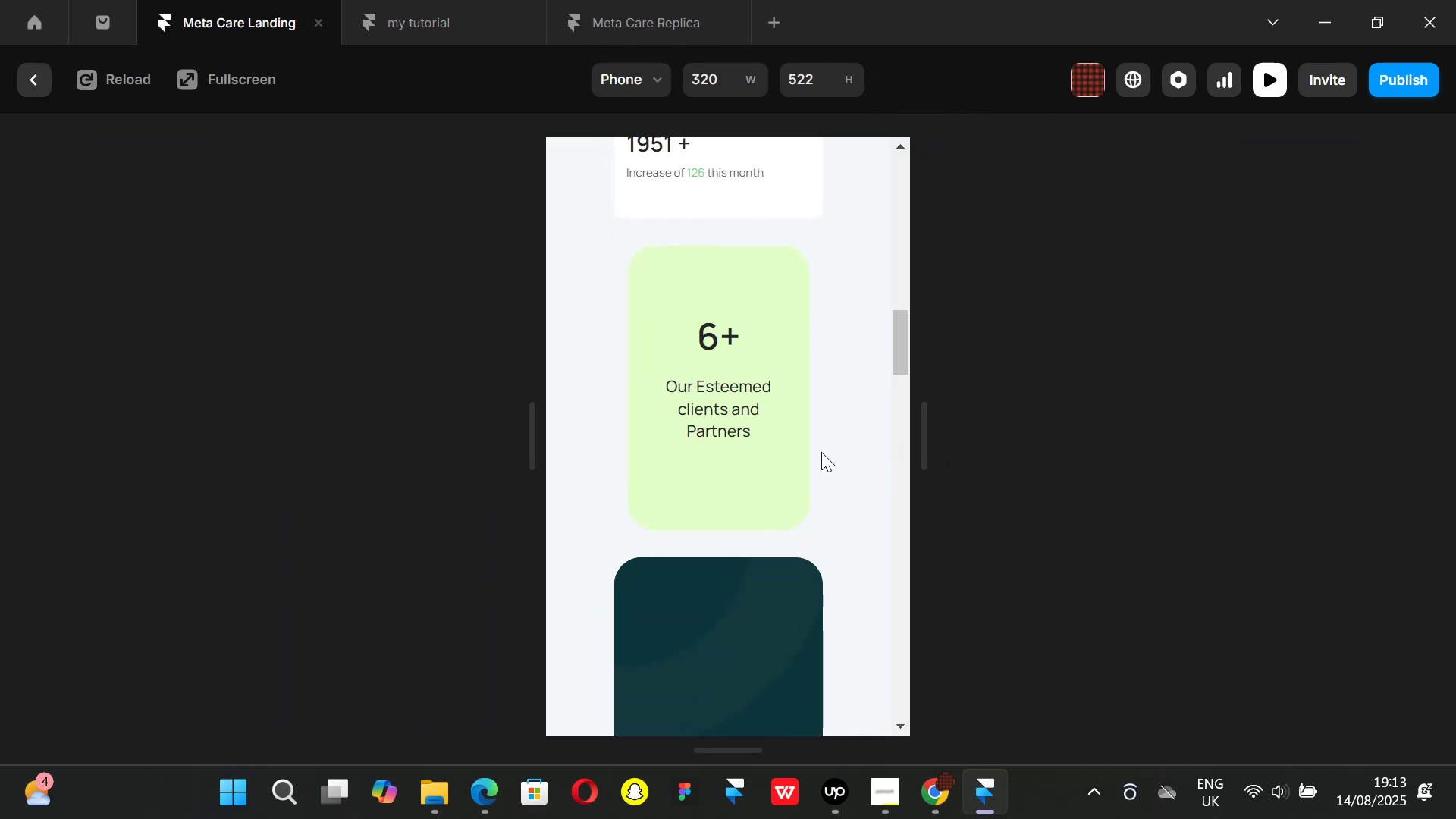 
scroll: coordinate [814, 449], scroll_direction: down, amount: 7.0
 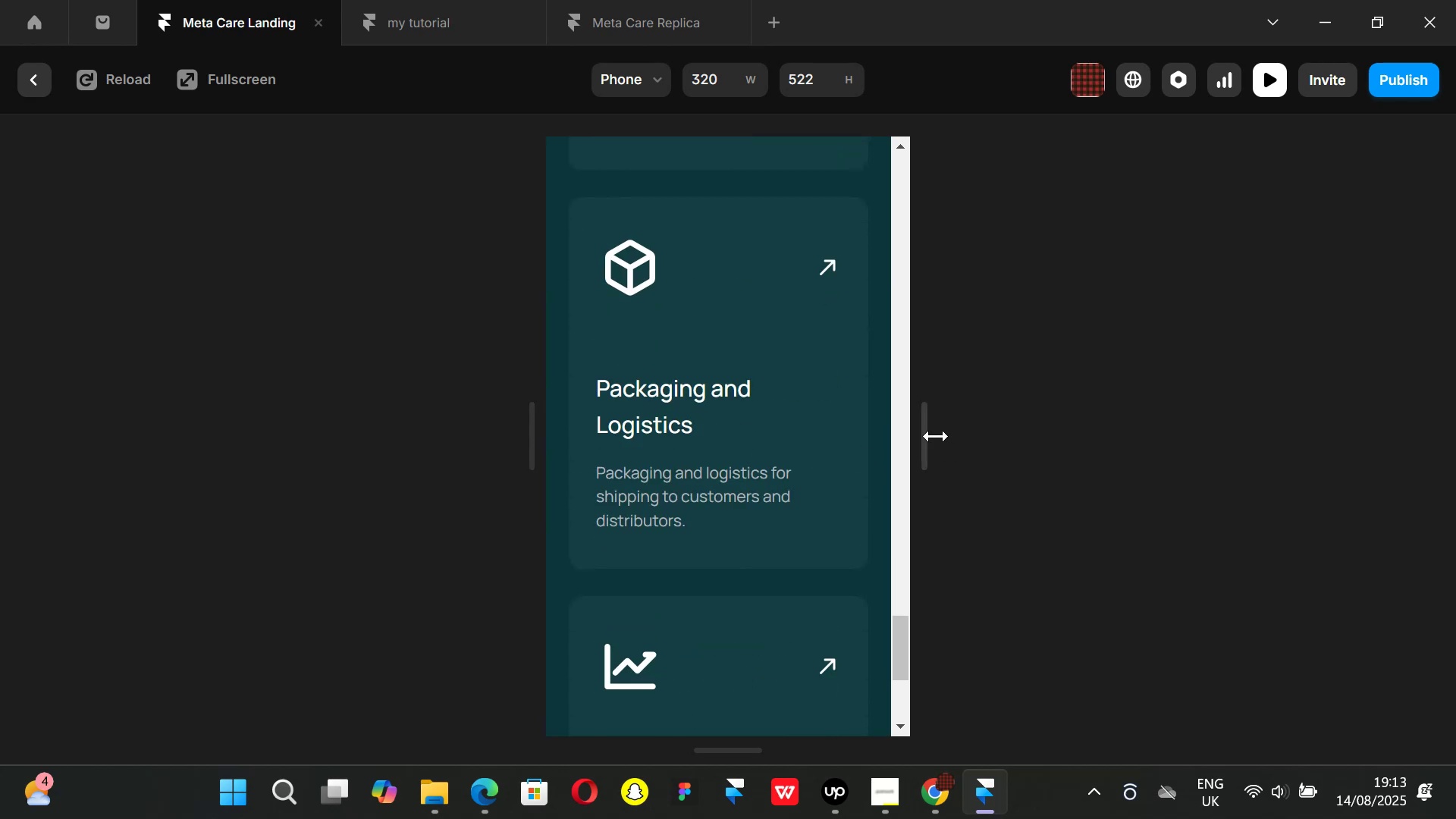 
left_click_drag(start_coordinate=[935, 436], to_coordinate=[911, 435])
 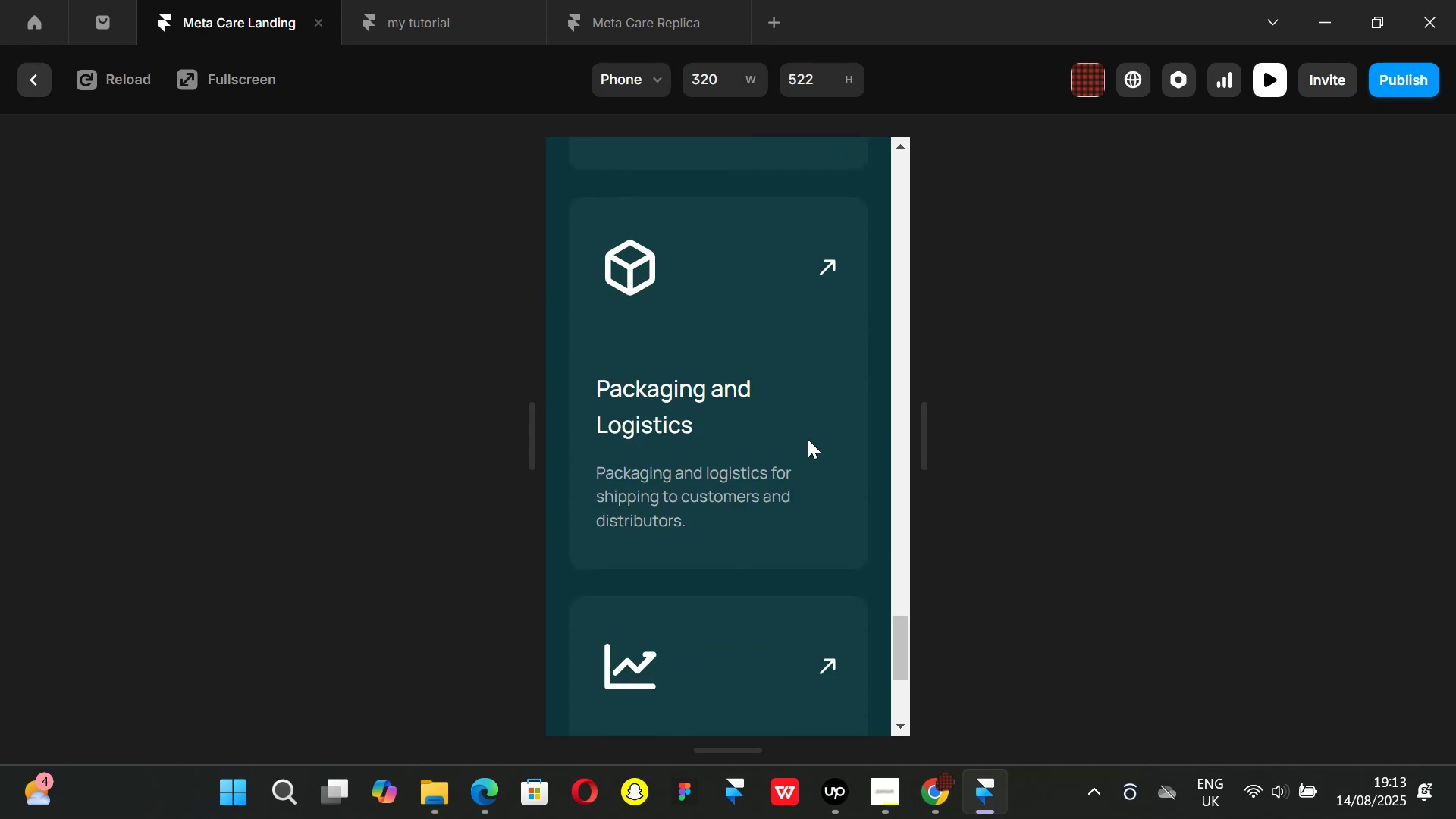 
scroll: coordinate [808, 439], scroll_direction: down, amount: 3.0
 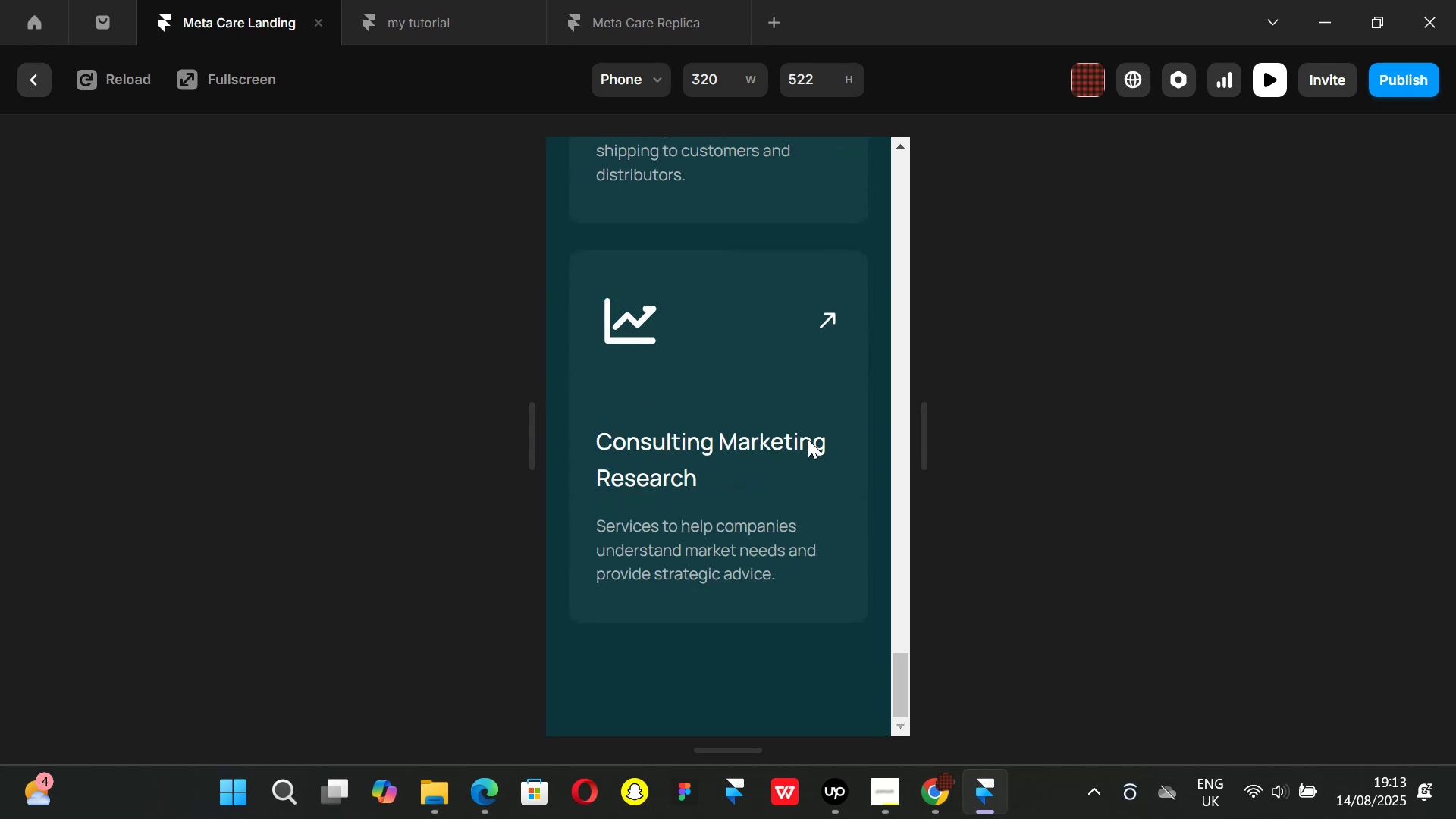 
scroll: coordinate [808, 439], scroll_direction: up, amount: 8.0
 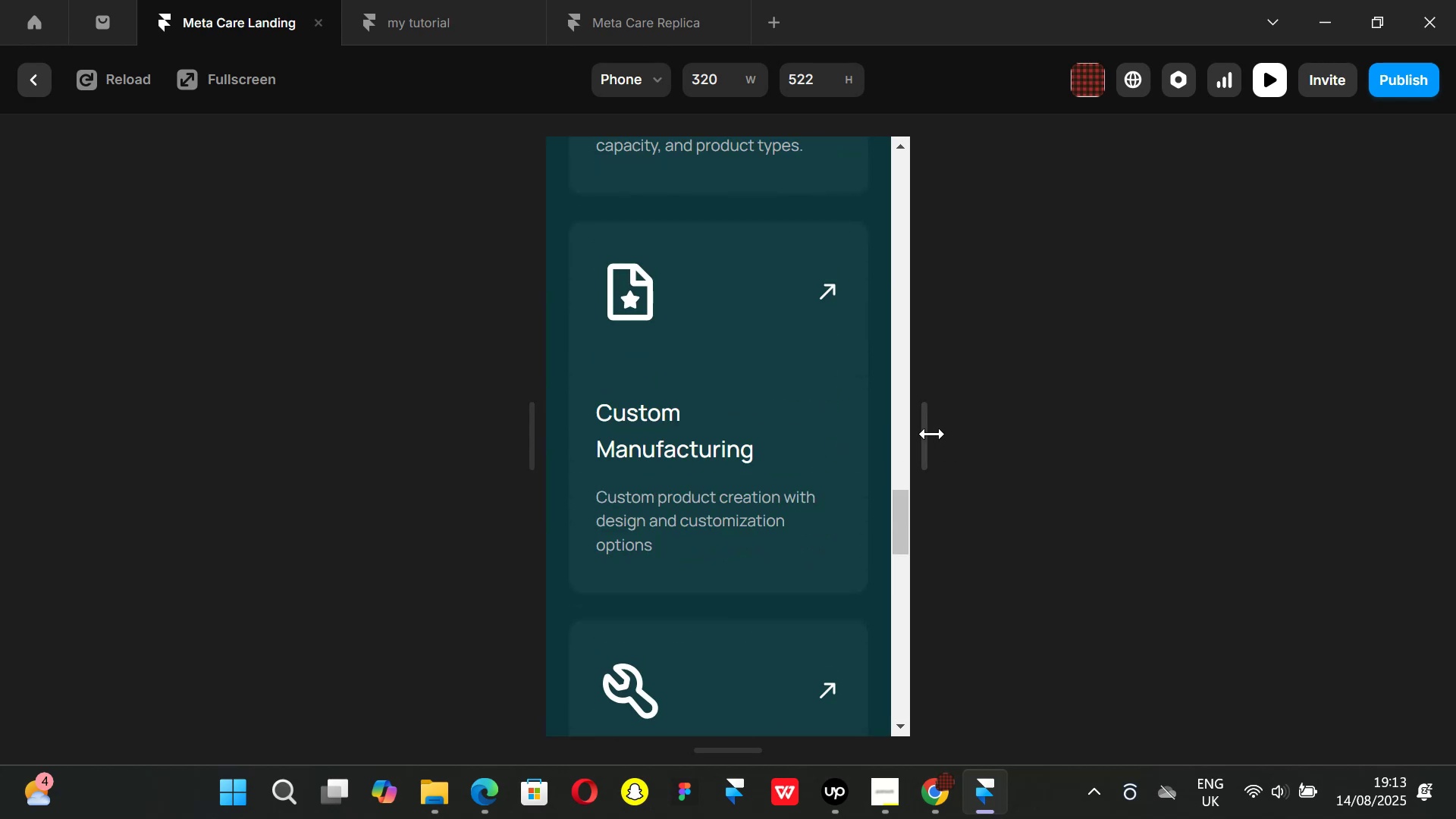 
left_click_drag(start_coordinate=[932, 434], to_coordinate=[1148, 460])
 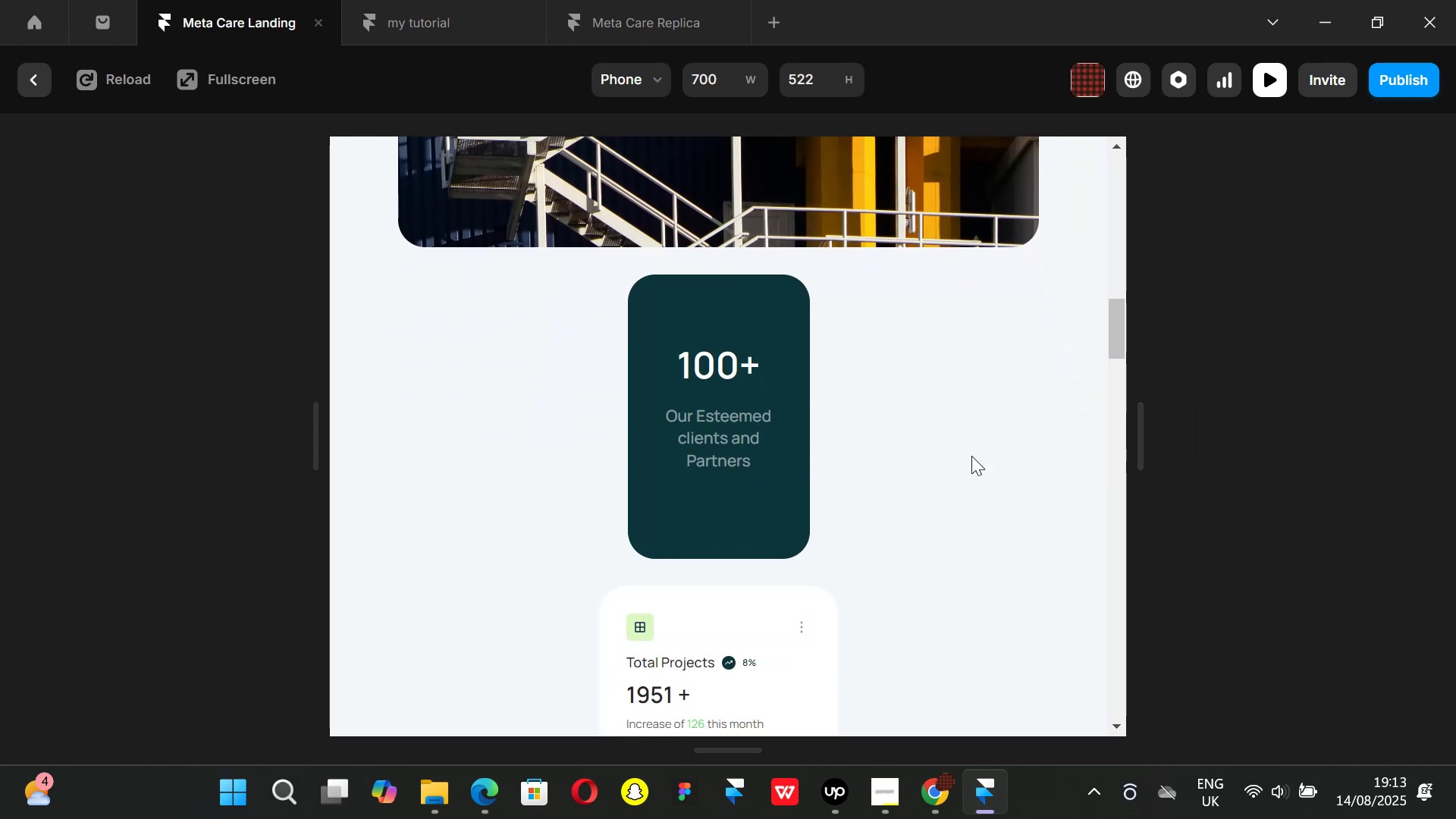 
scroll: coordinate [1003, 456], scroll_direction: down, amount: 8.0
 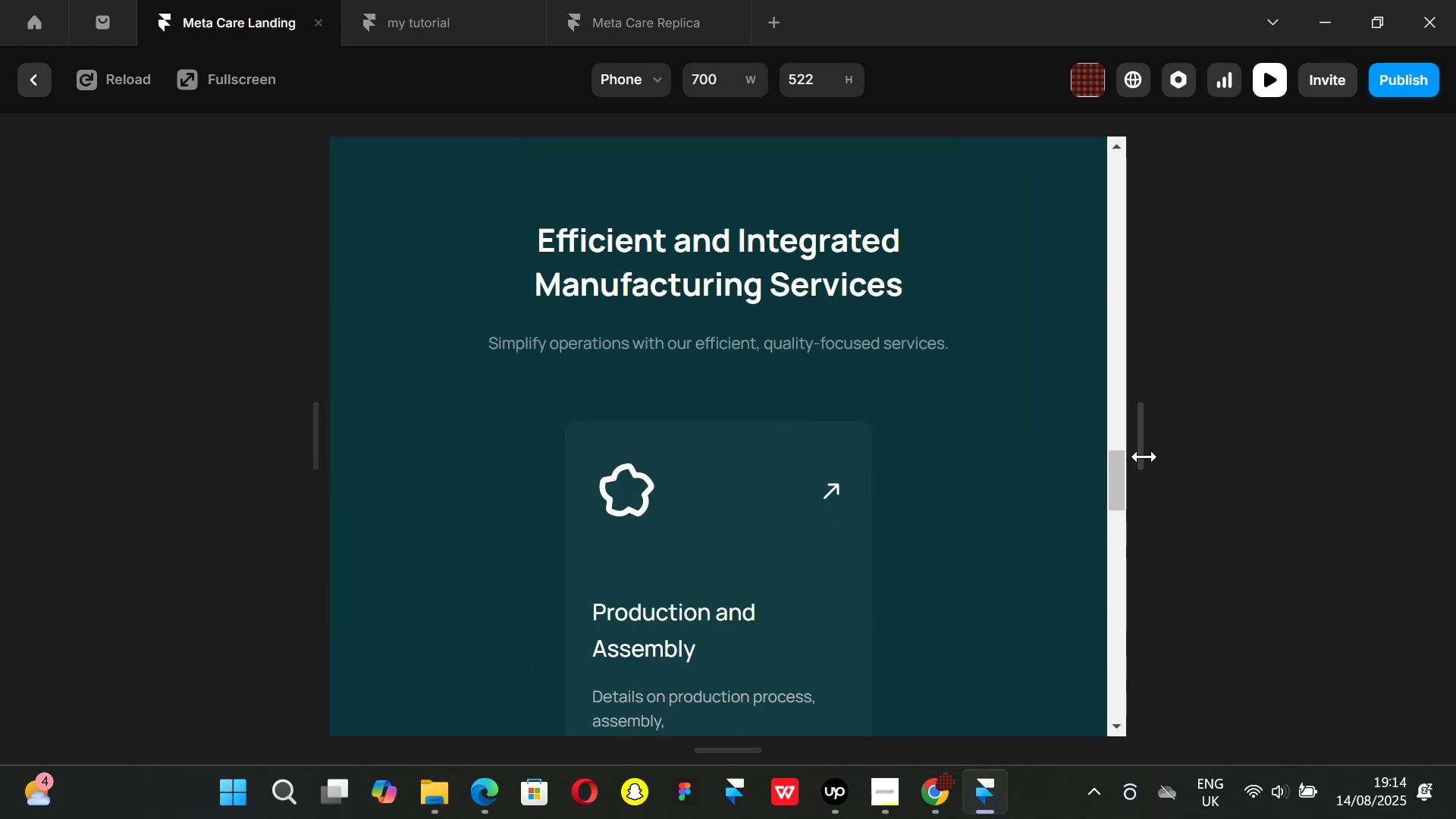 
left_click_drag(start_coordinate=[1144, 457], to_coordinate=[1078, 451])
 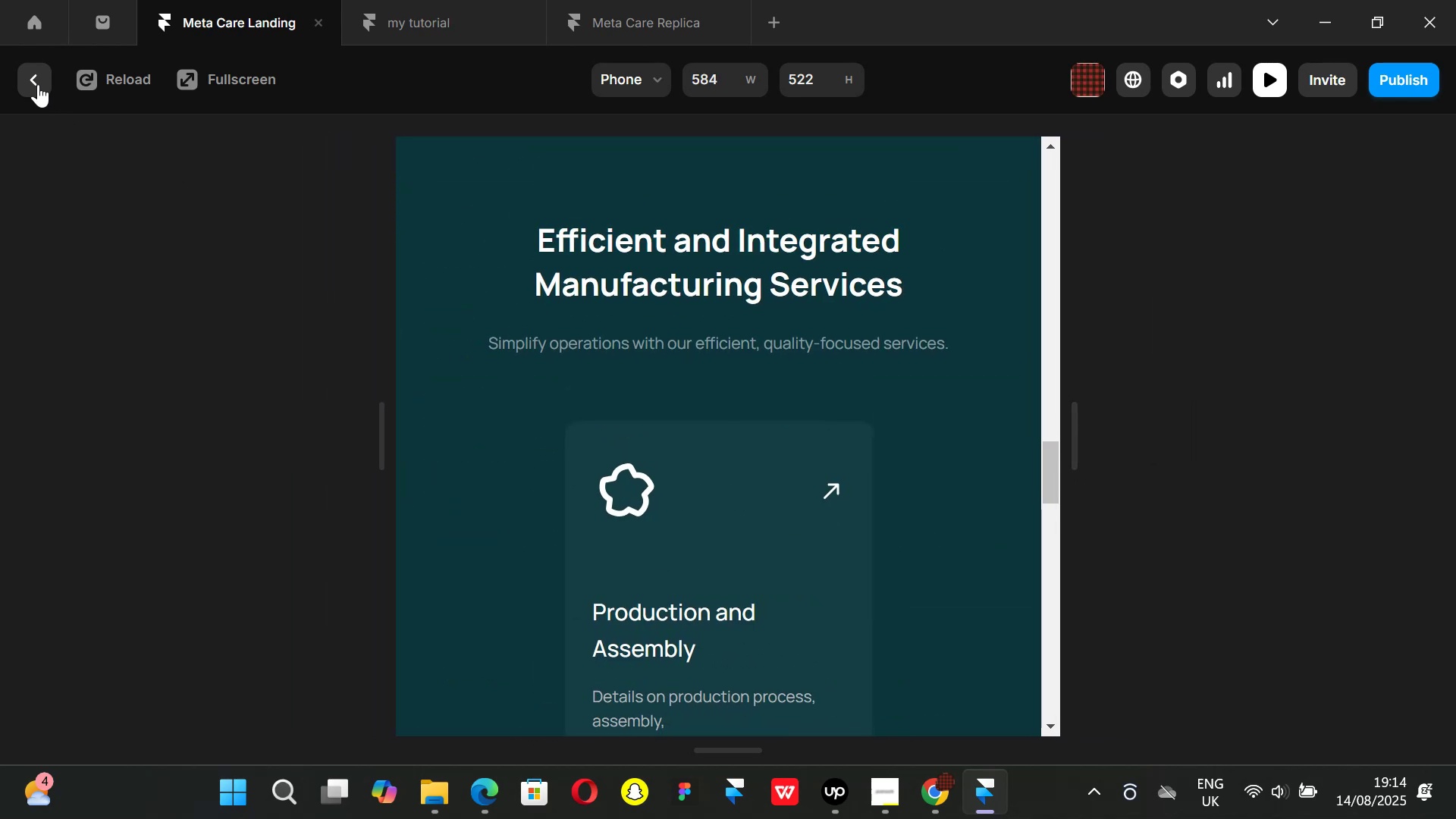 
left_click([38, 84])
 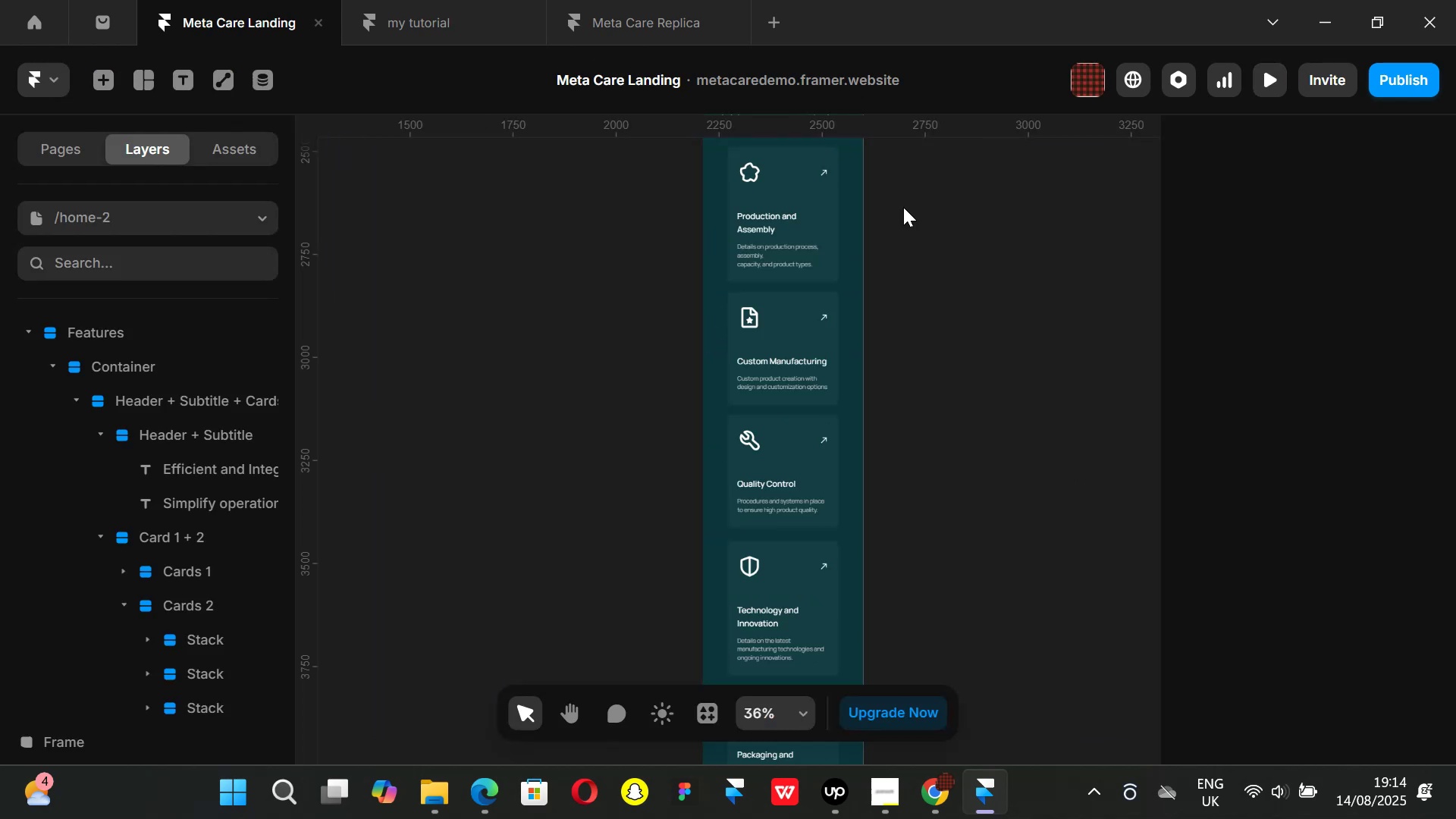 
scroll: coordinate [892, 273], scroll_direction: up, amount: 4.0
 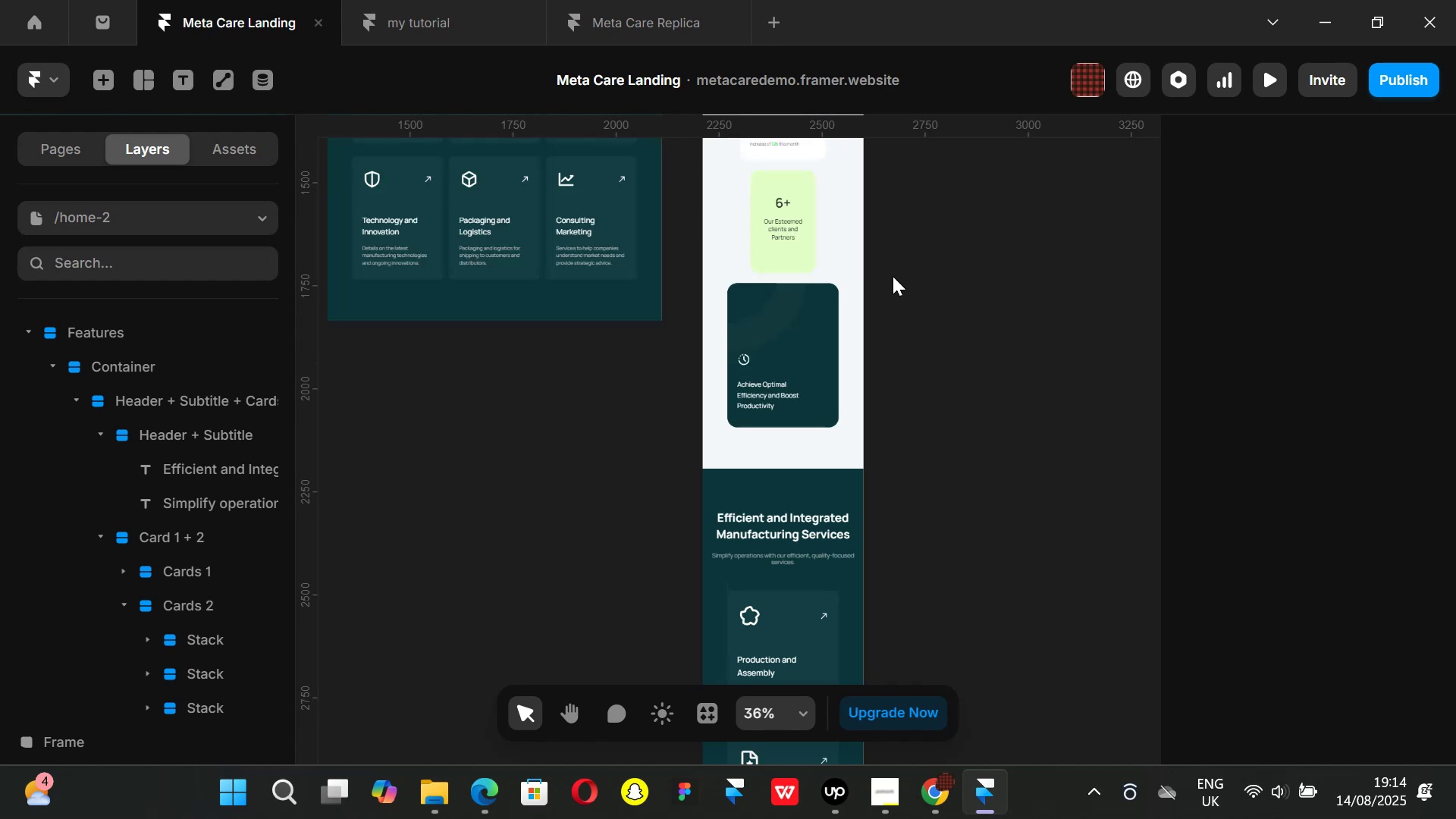 
scroll: coordinate [893, 312], scroll_direction: down, amount: 5.0
 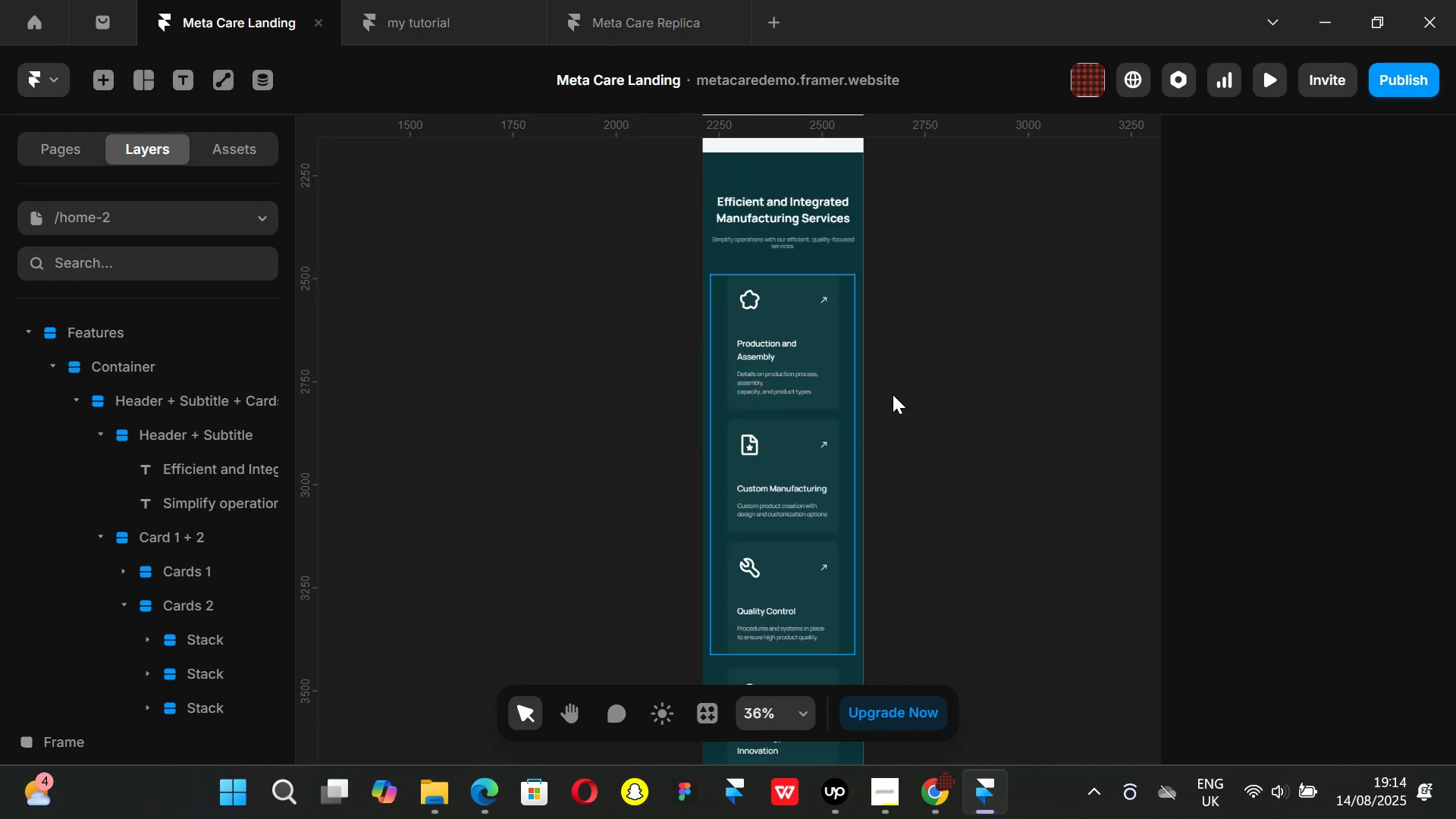 
left_click([923, 398])
 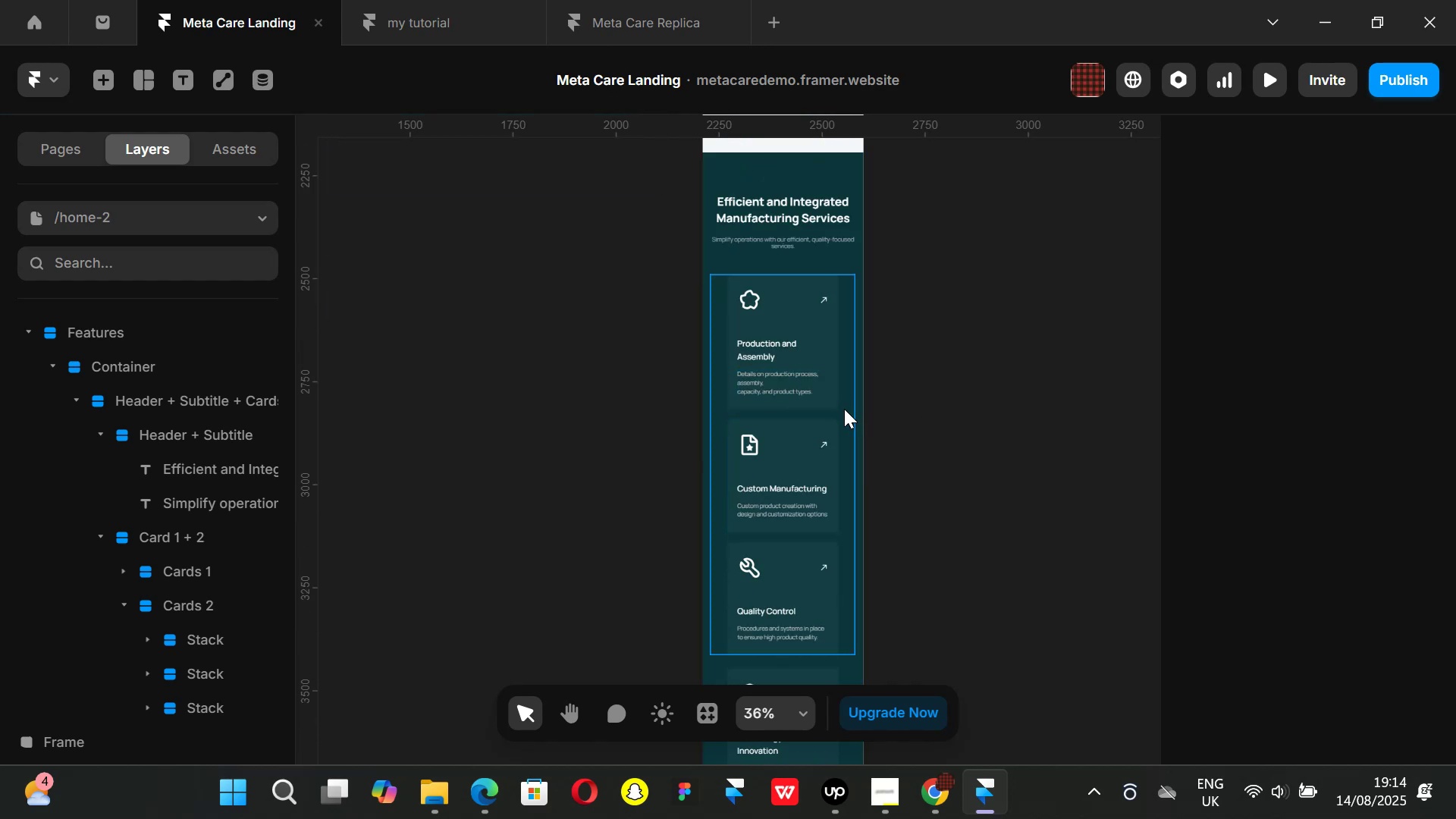 
left_click([844, 409])
 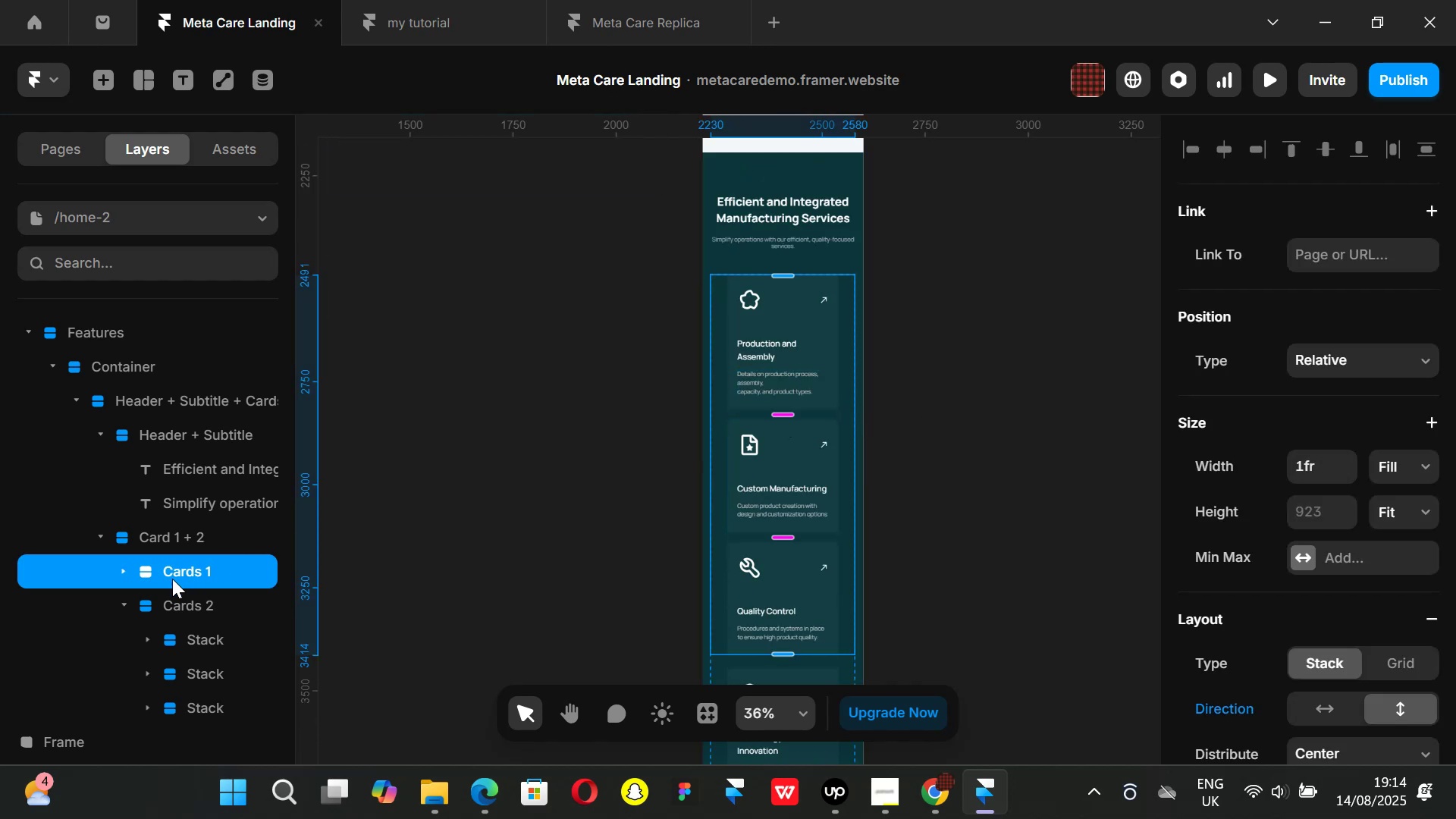 
scroll: coordinate [154, 583], scroll_direction: down, amount: 1.0
 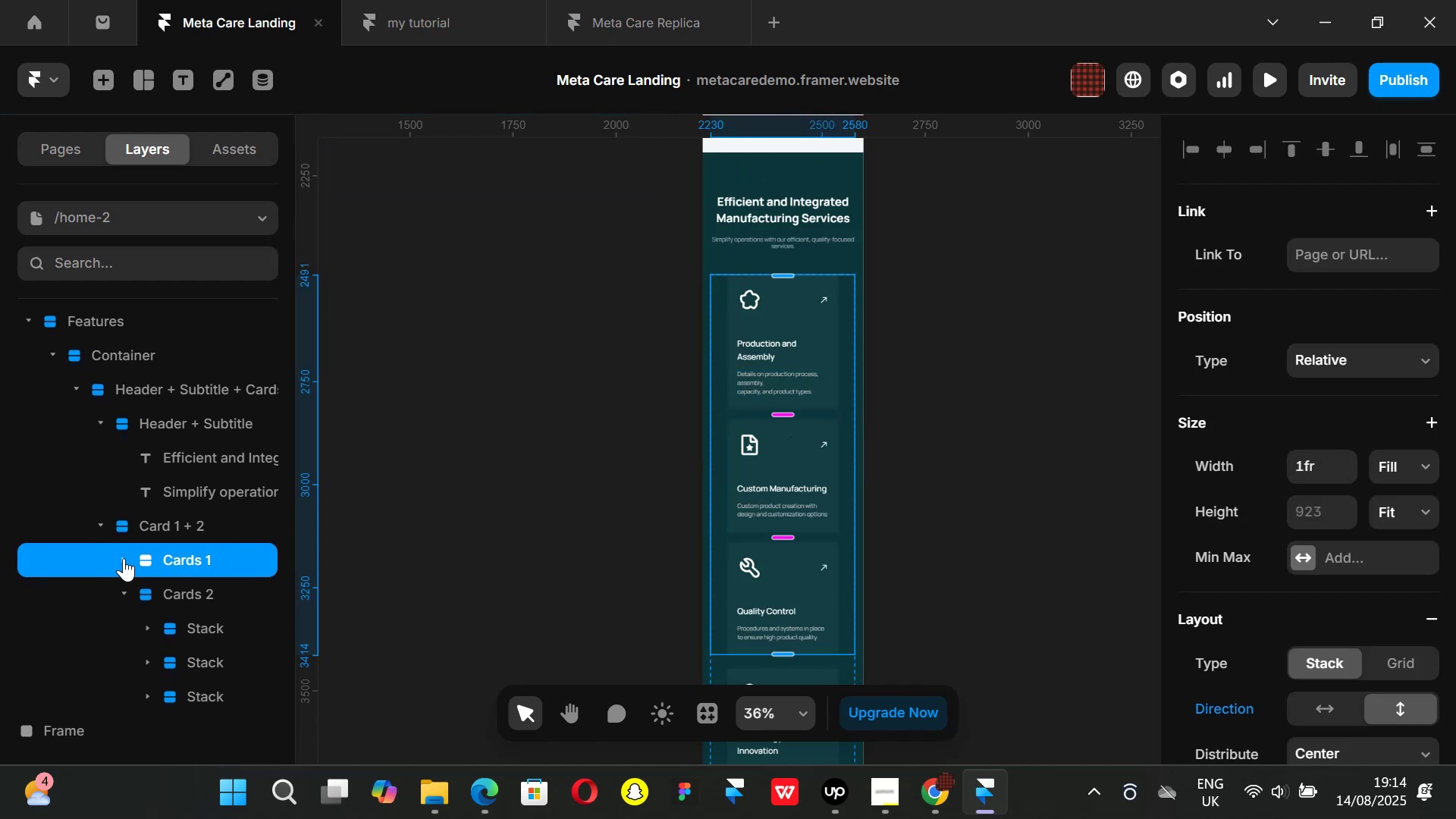 
left_click([124, 558])
 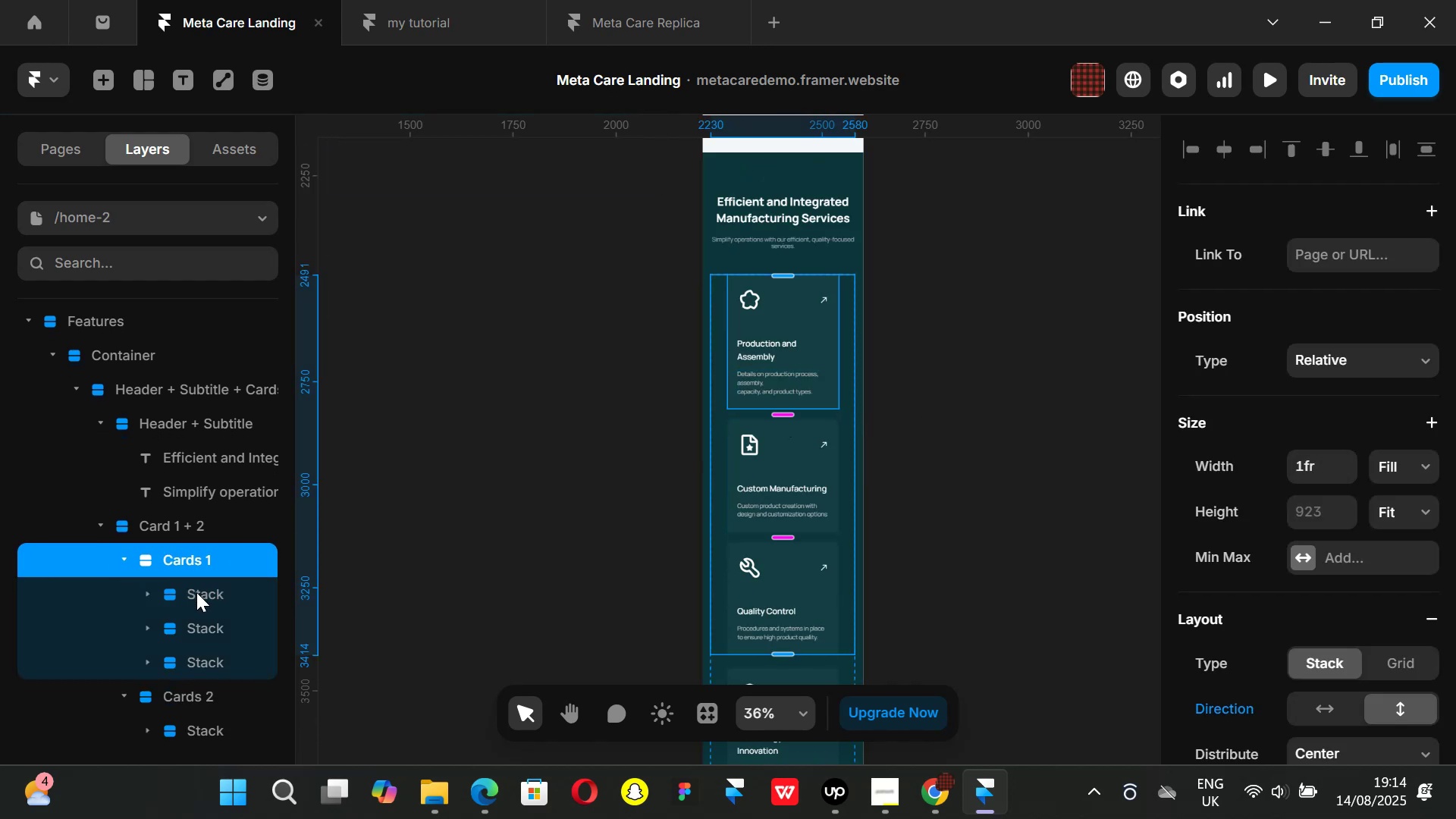 
left_click([196, 592])
 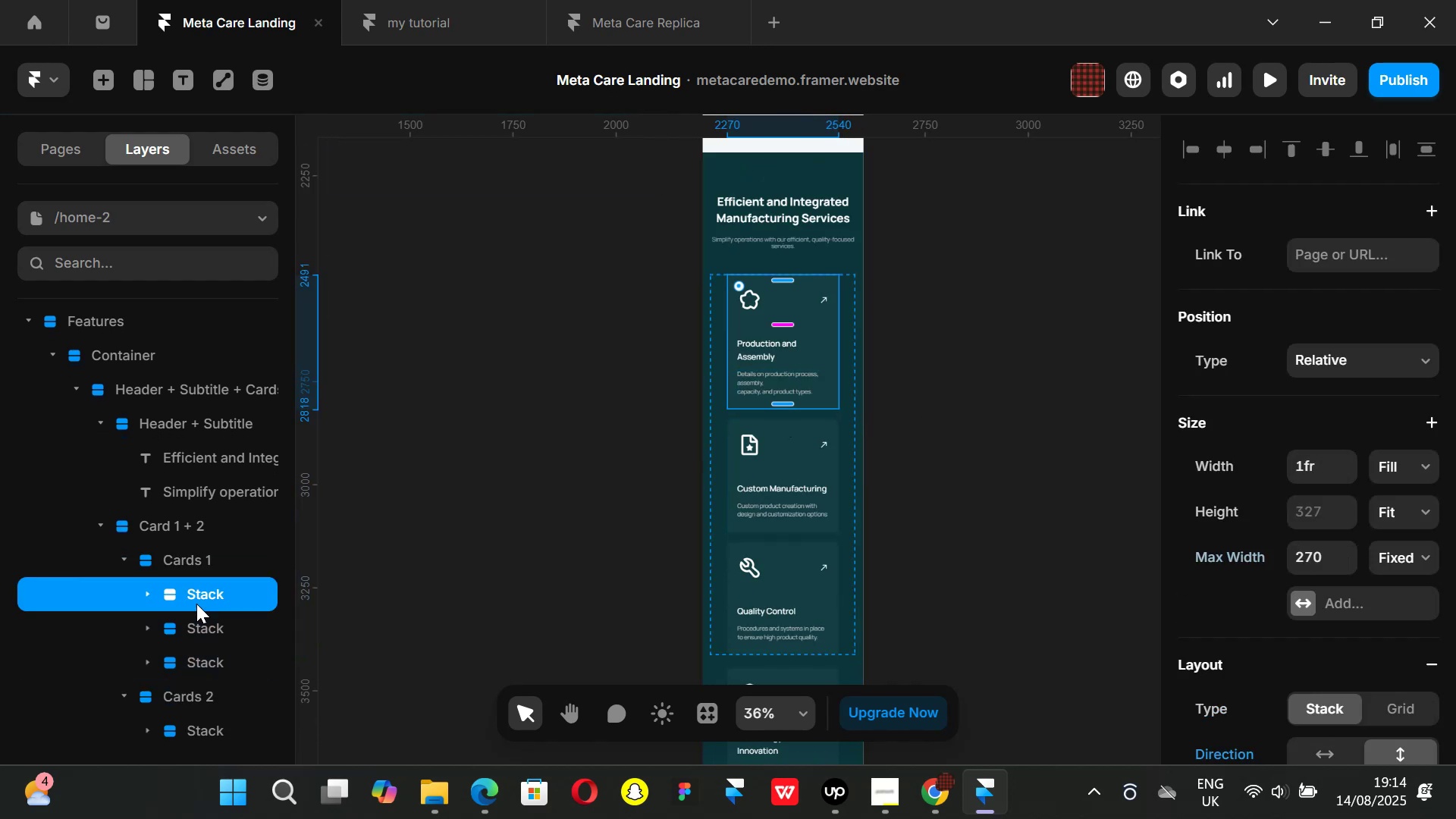 
hold_key(key=ShiftLeft, duration=1.0)
left_click([193, 661])
 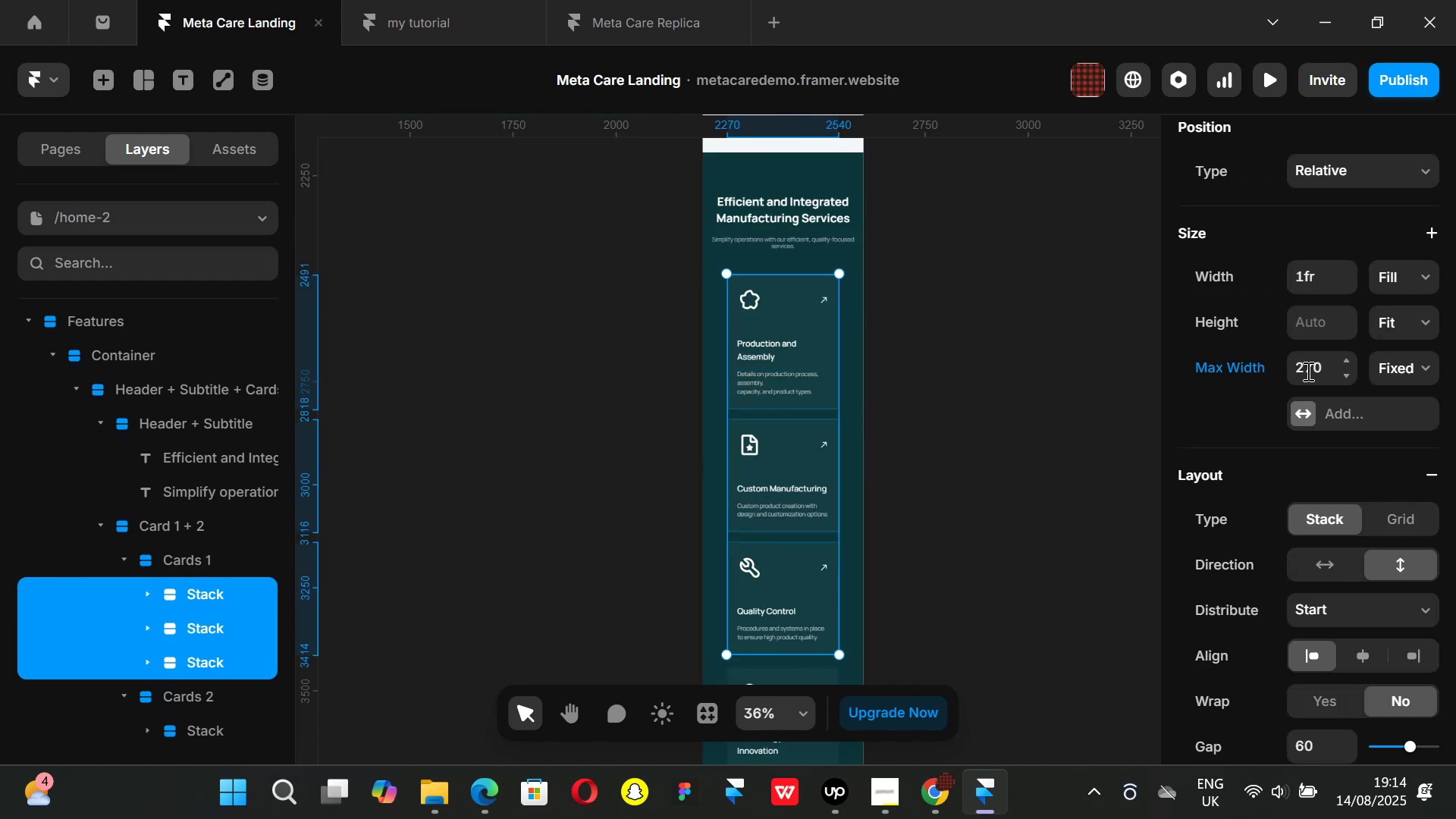 
scroll: coordinate [1309, 370], scroll_direction: down, amount: 2.0
 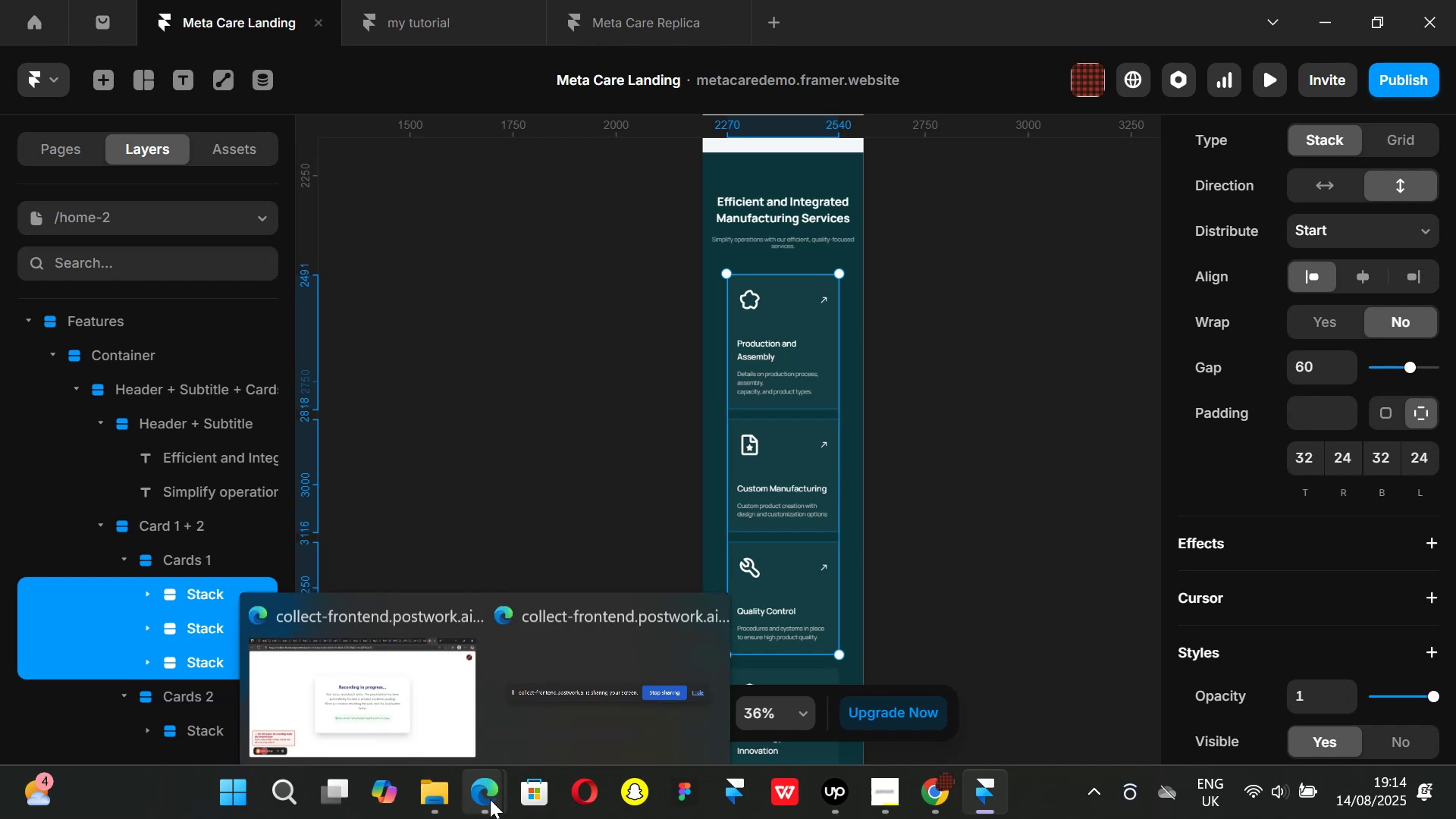 
left_click([384, 689])
 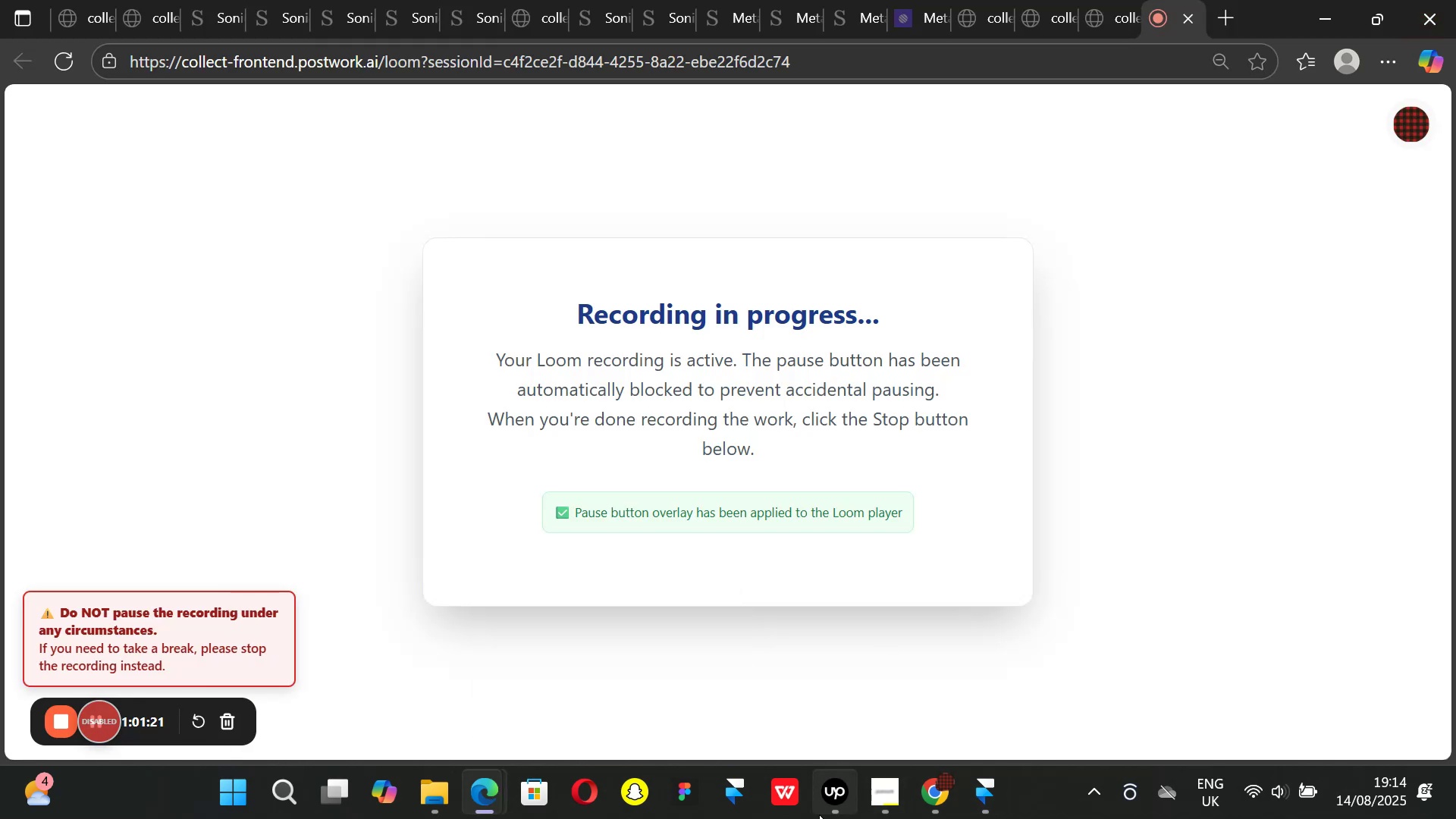 
left_click([836, 813])
 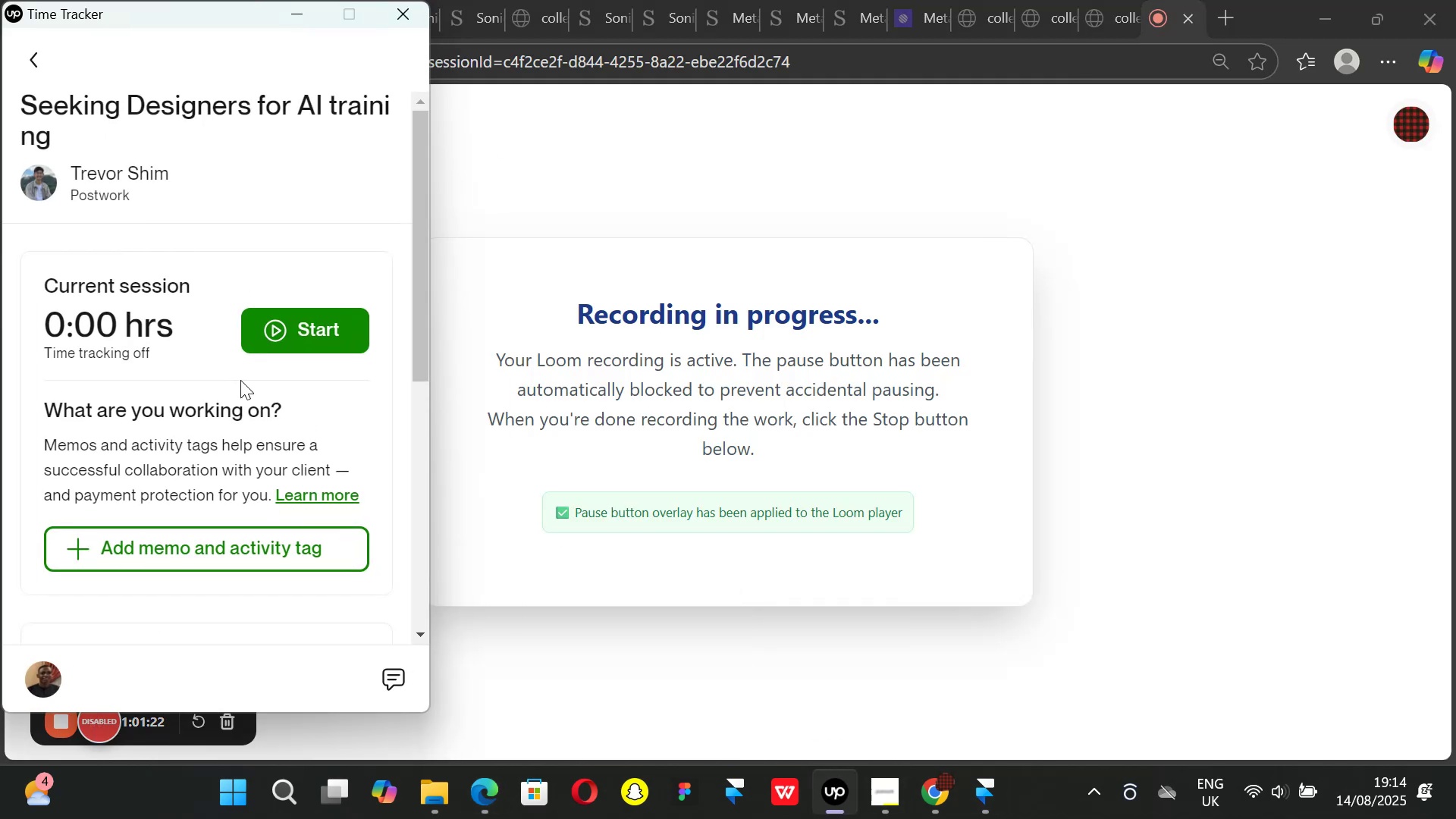 
scroll: coordinate [234, 376], scroll_direction: down, amount: 3.0
 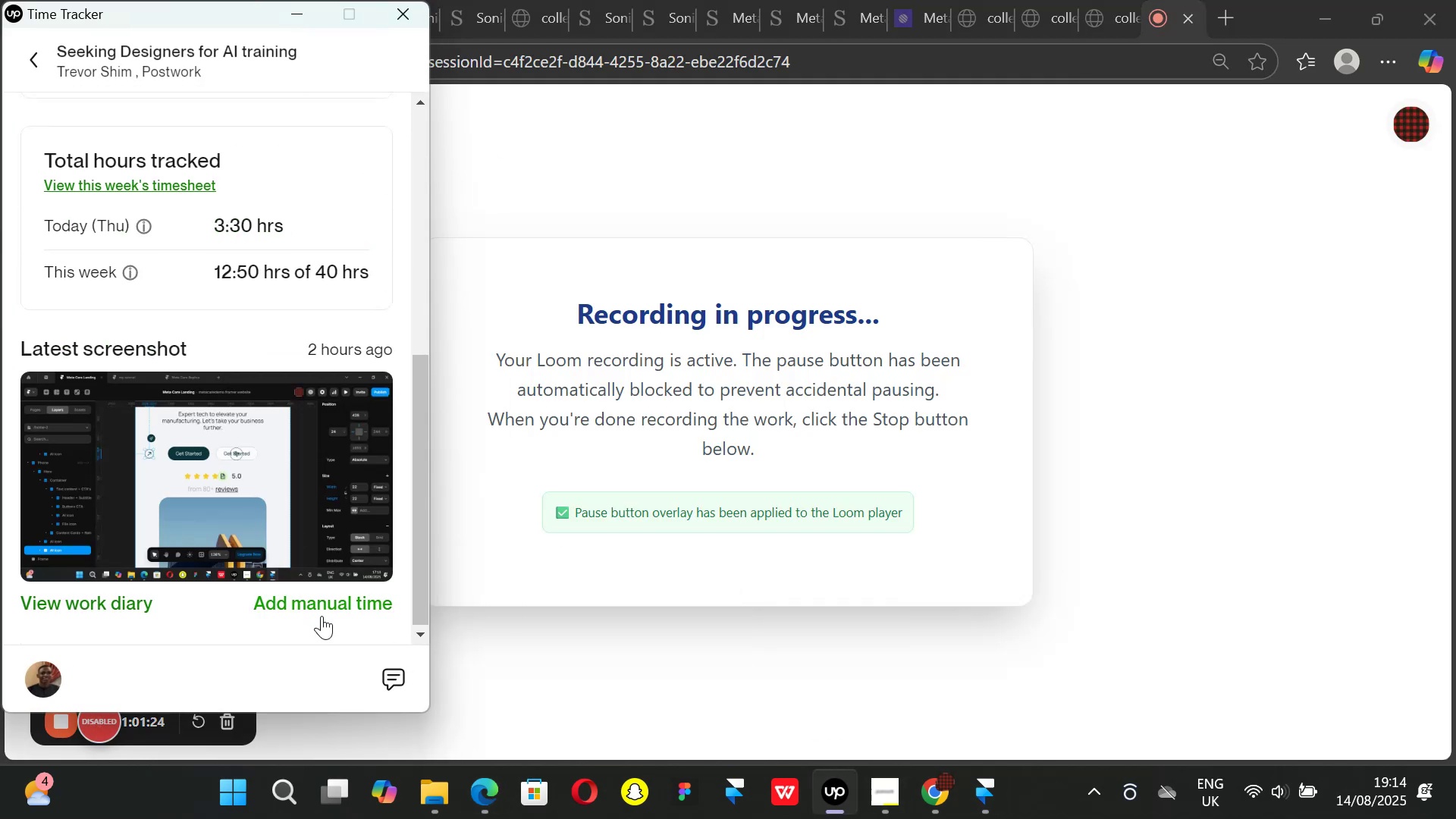 
left_click([322, 603])
 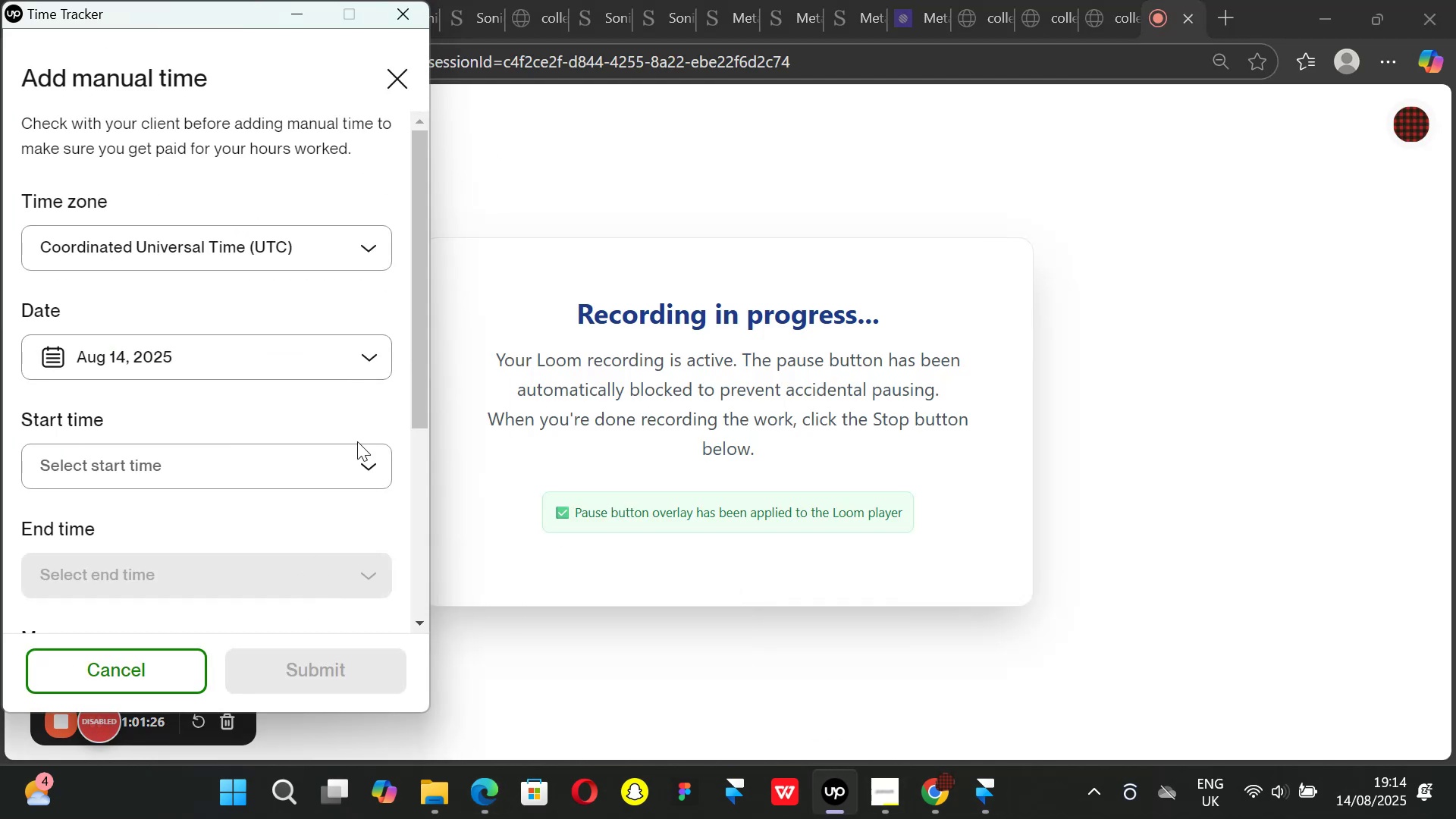 
left_click([372, 463])
 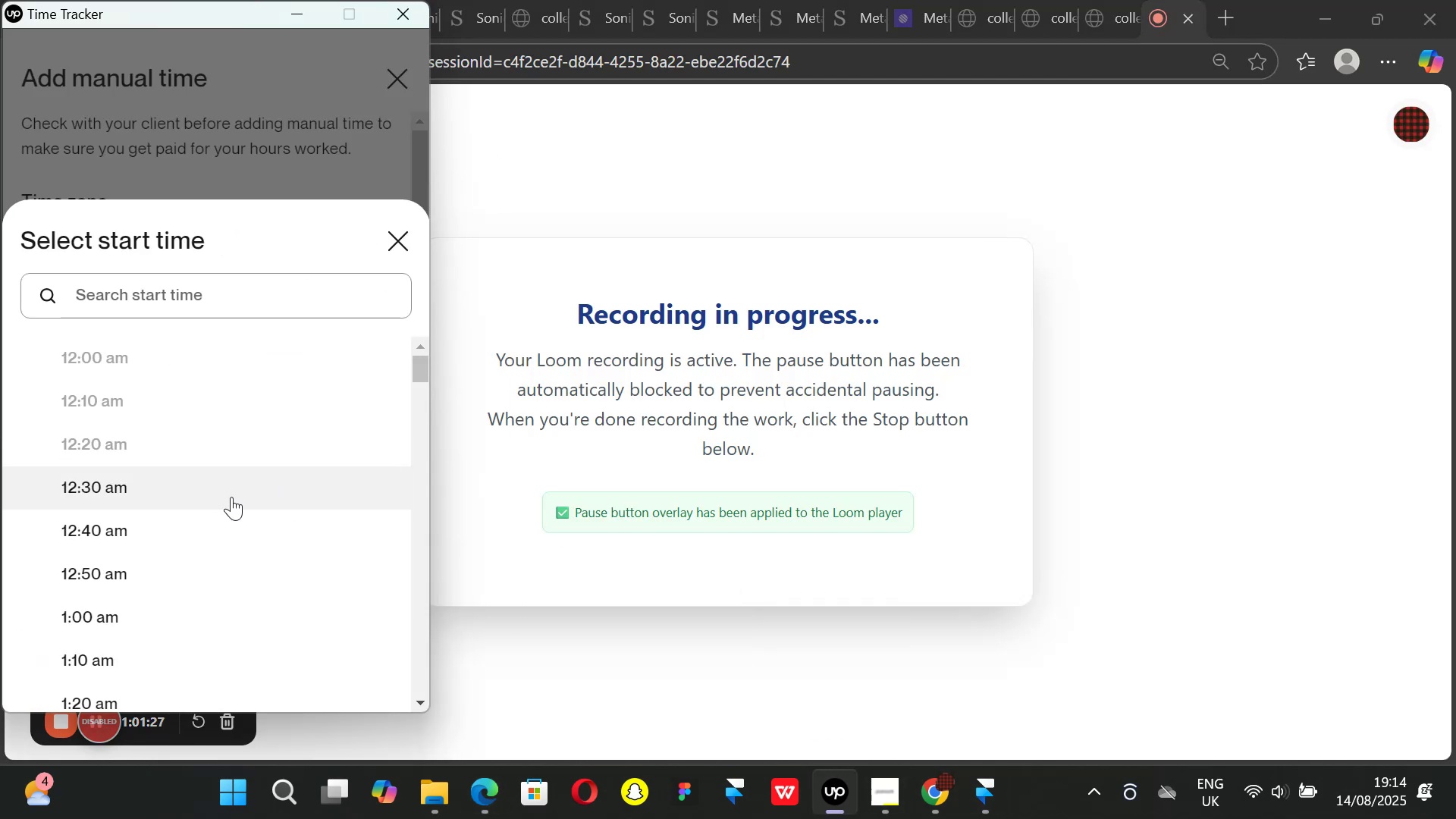 
scroll: coordinate [192, 492], scroll_direction: down, amount: 26.0
 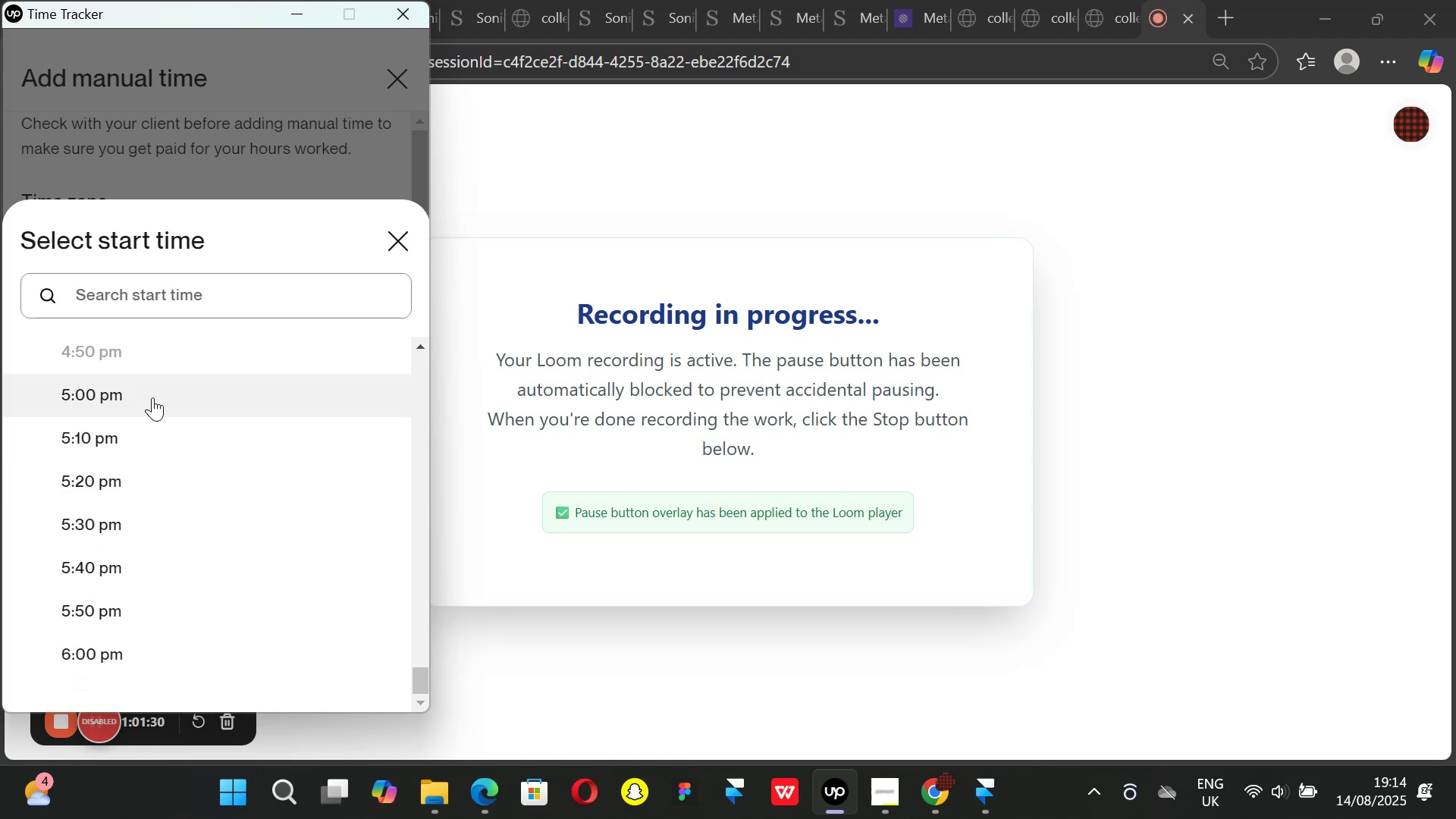 
left_click([152, 397])
 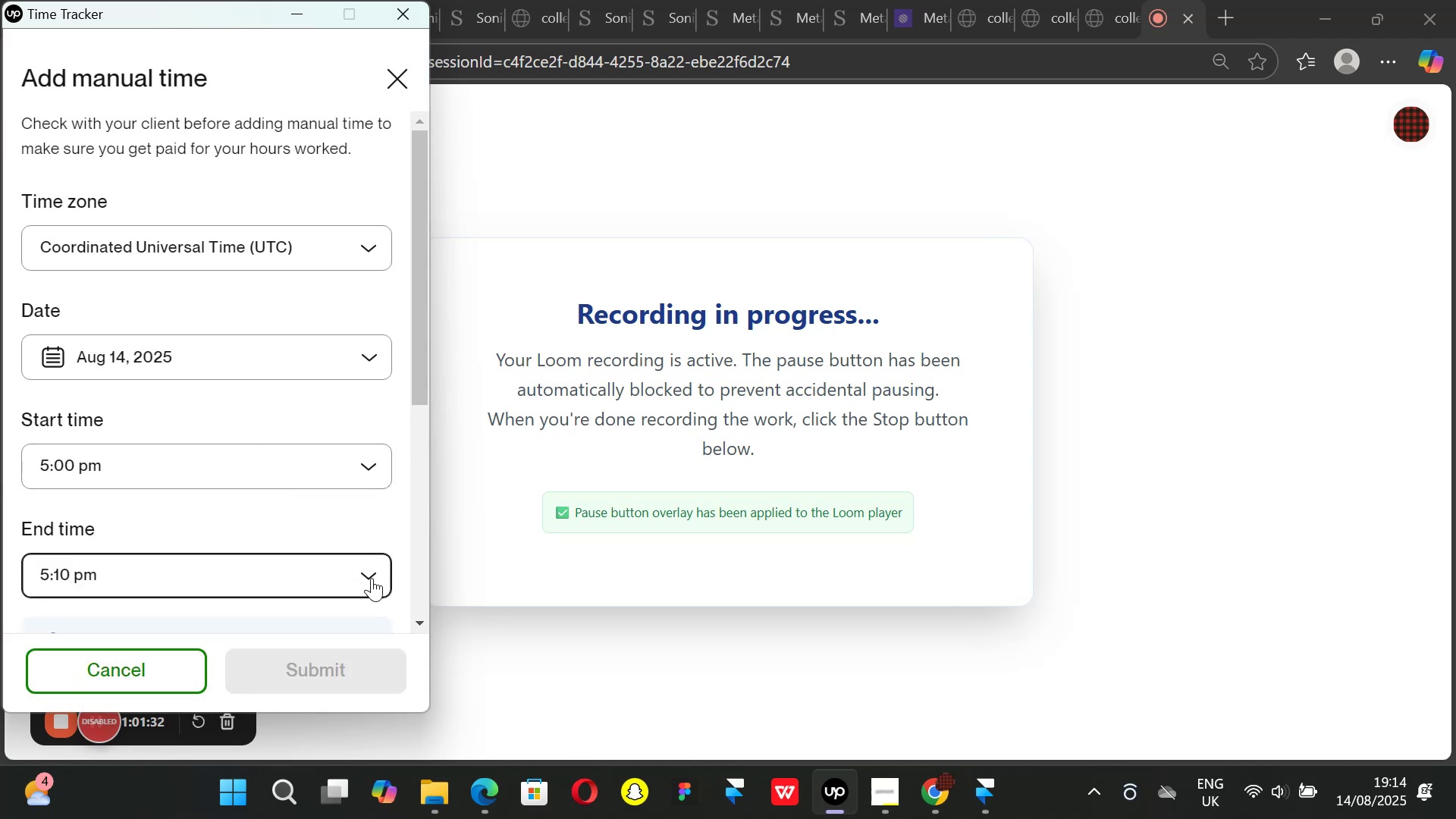 
left_click([370, 575])
 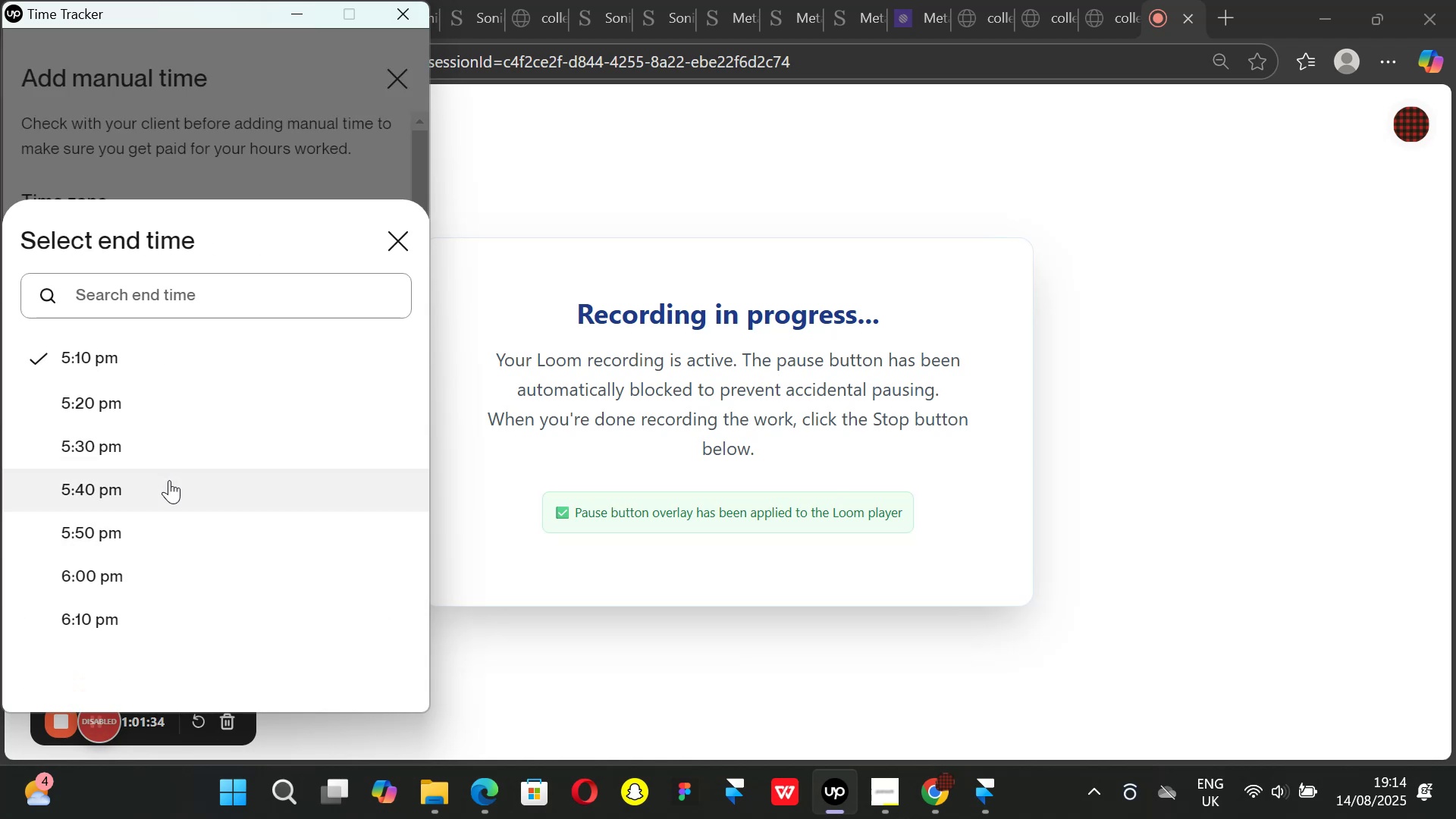 
scroll: coordinate [211, 406], scroll_direction: down, amount: 2.0
 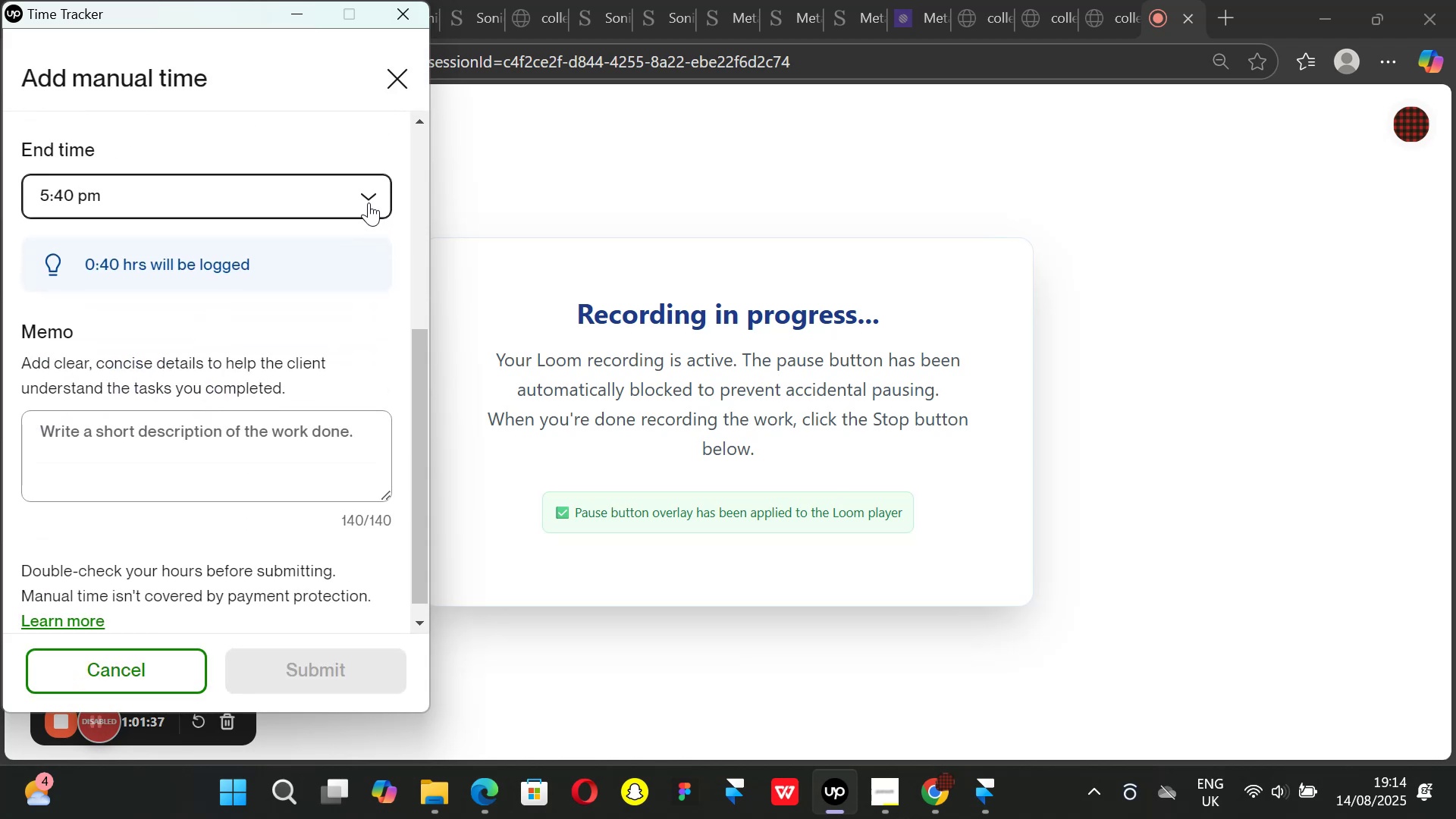 
left_click([369, 199])
 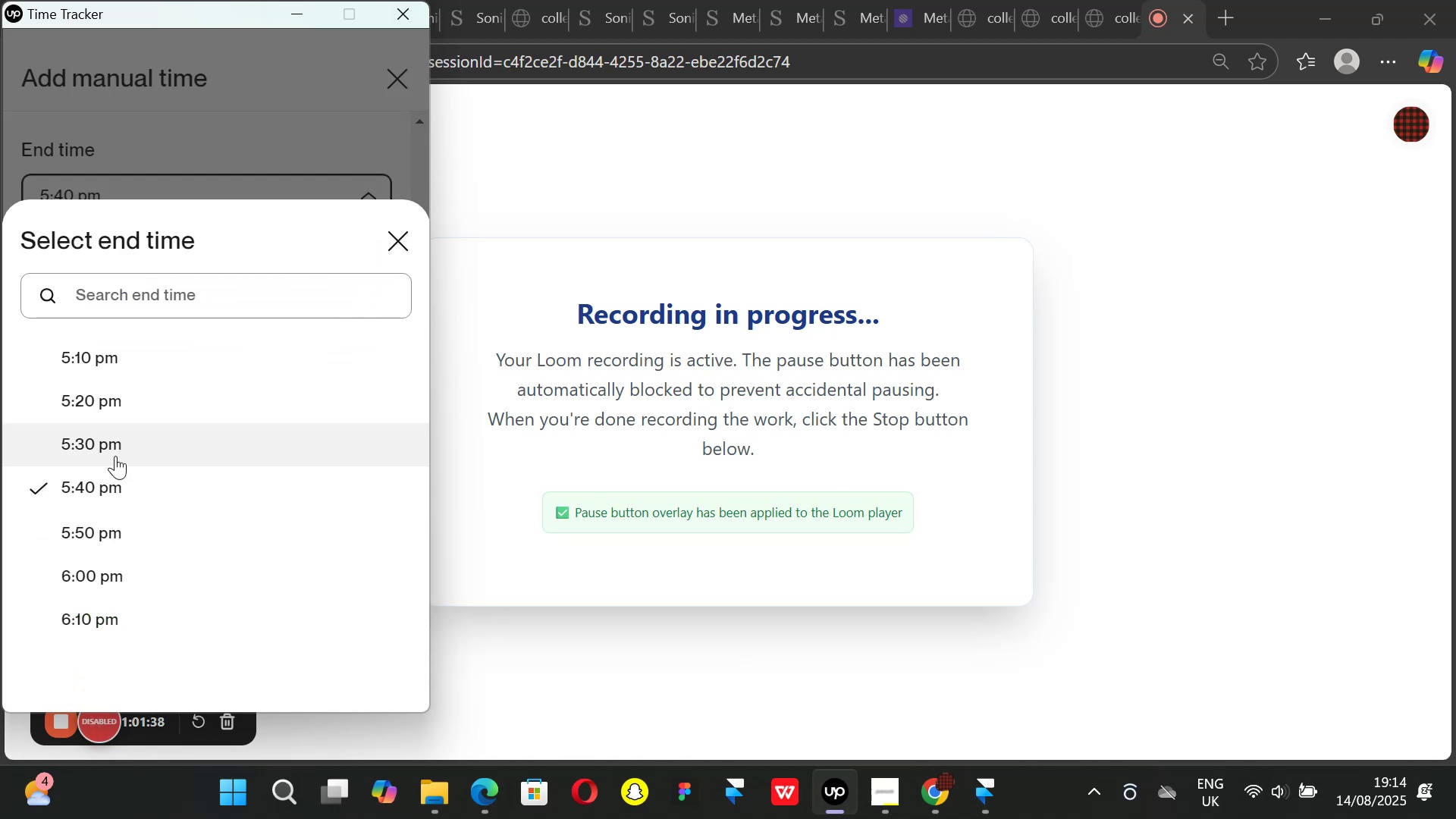 
left_click([115, 455])
 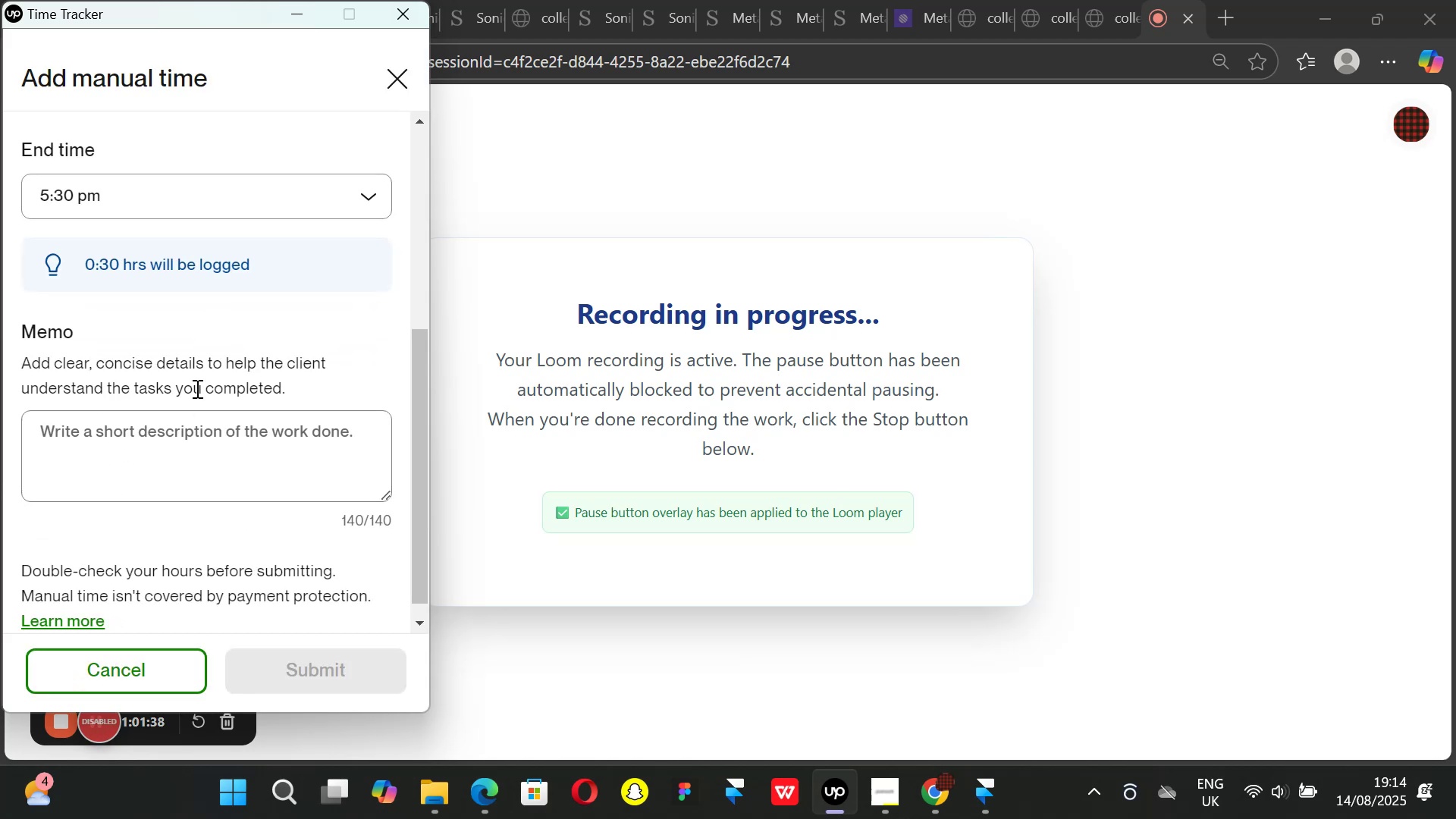 
scroll: coordinate [244, 468], scroll_direction: up, amount: 2.0
 